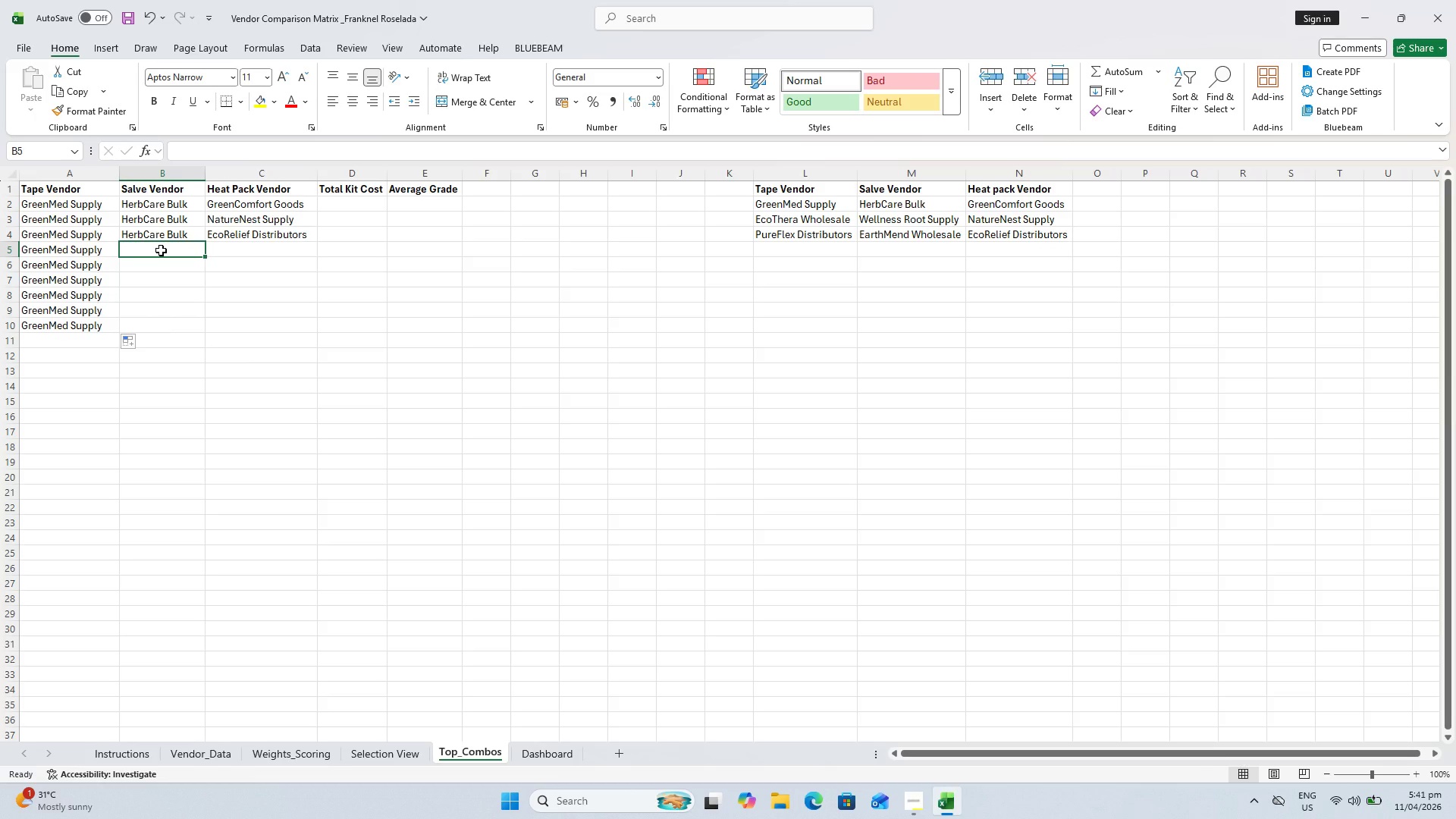 
wait(8.48)
 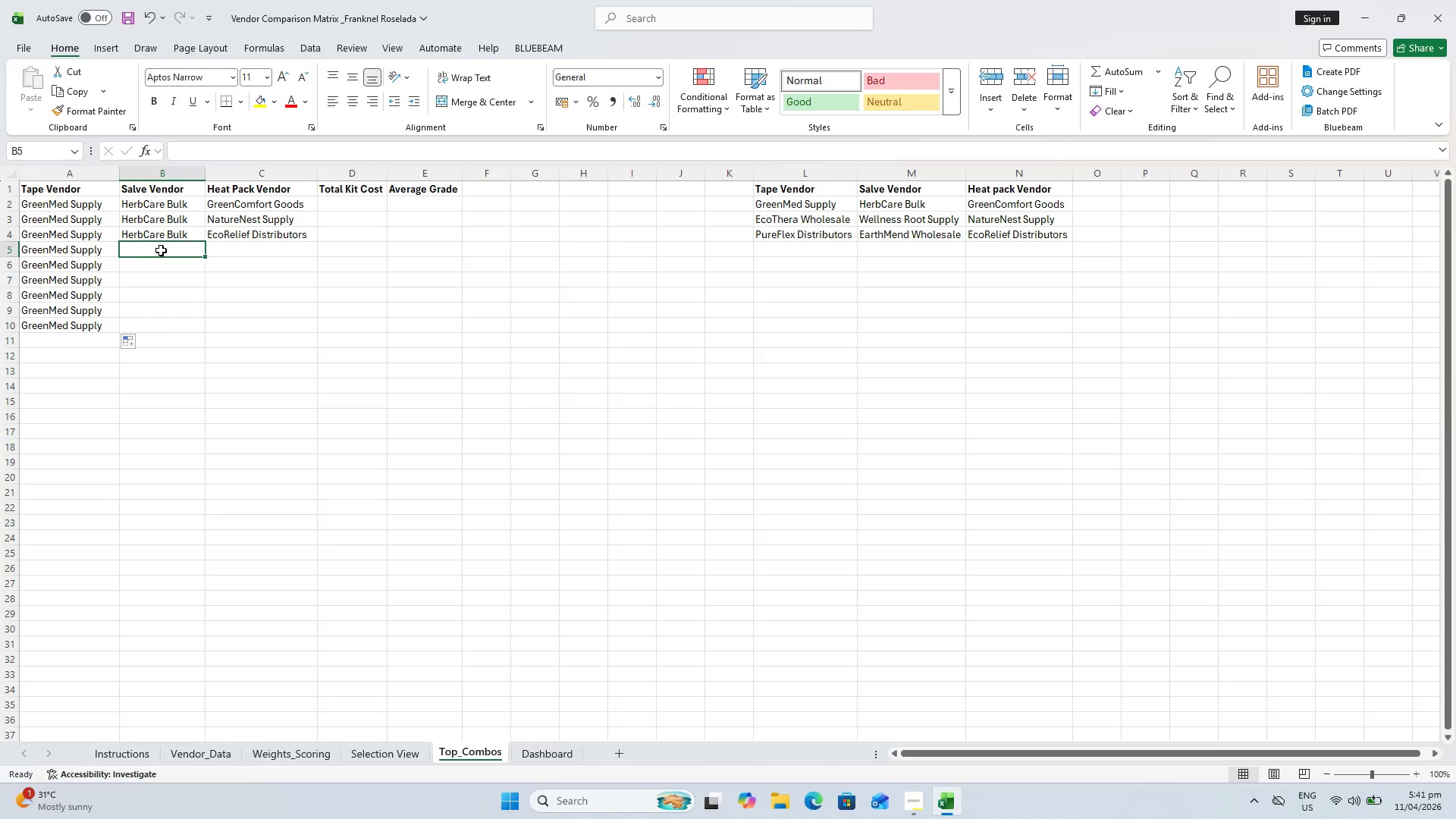 
left_click([882, 227])
 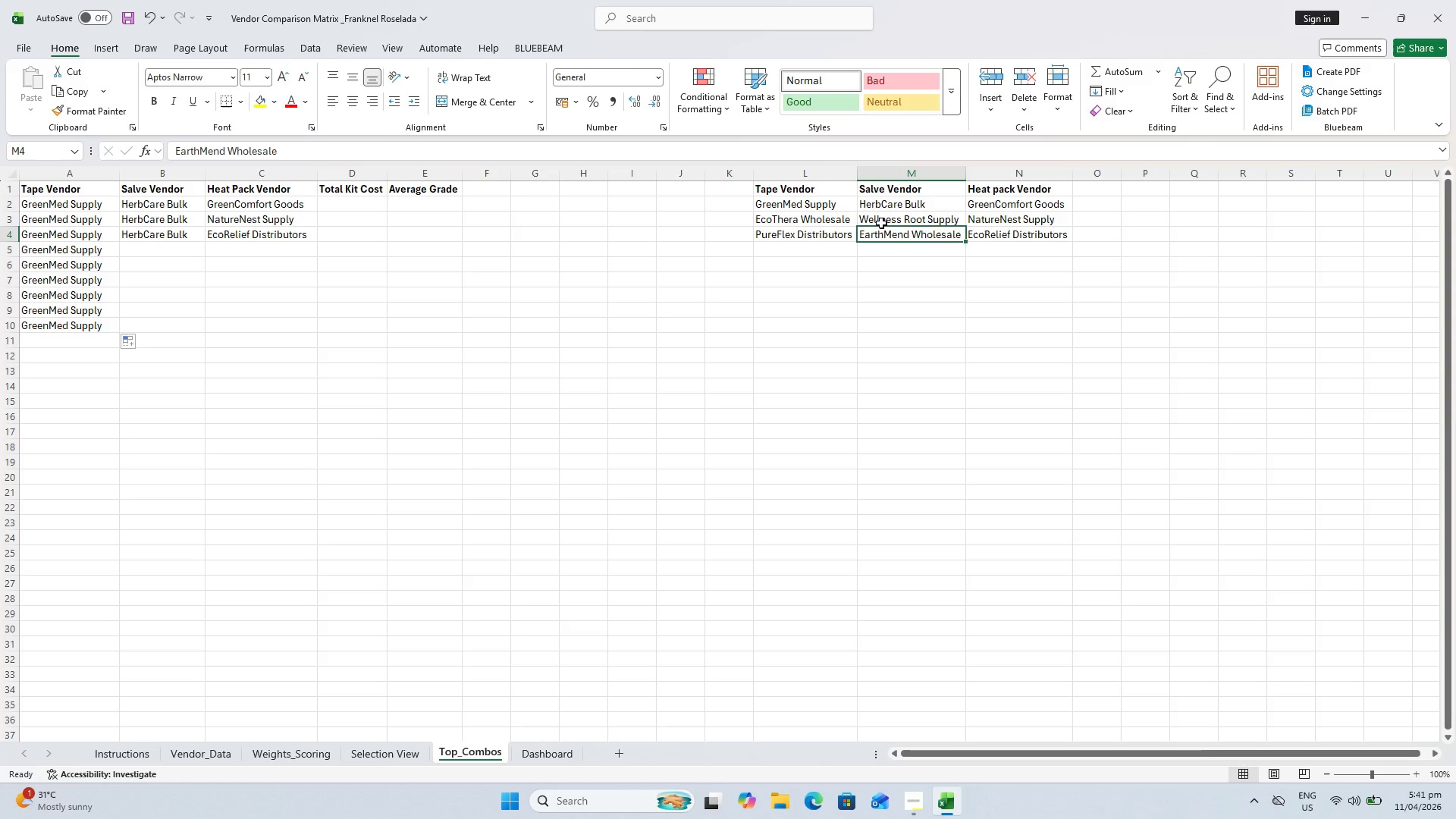 
left_click([880, 221])
 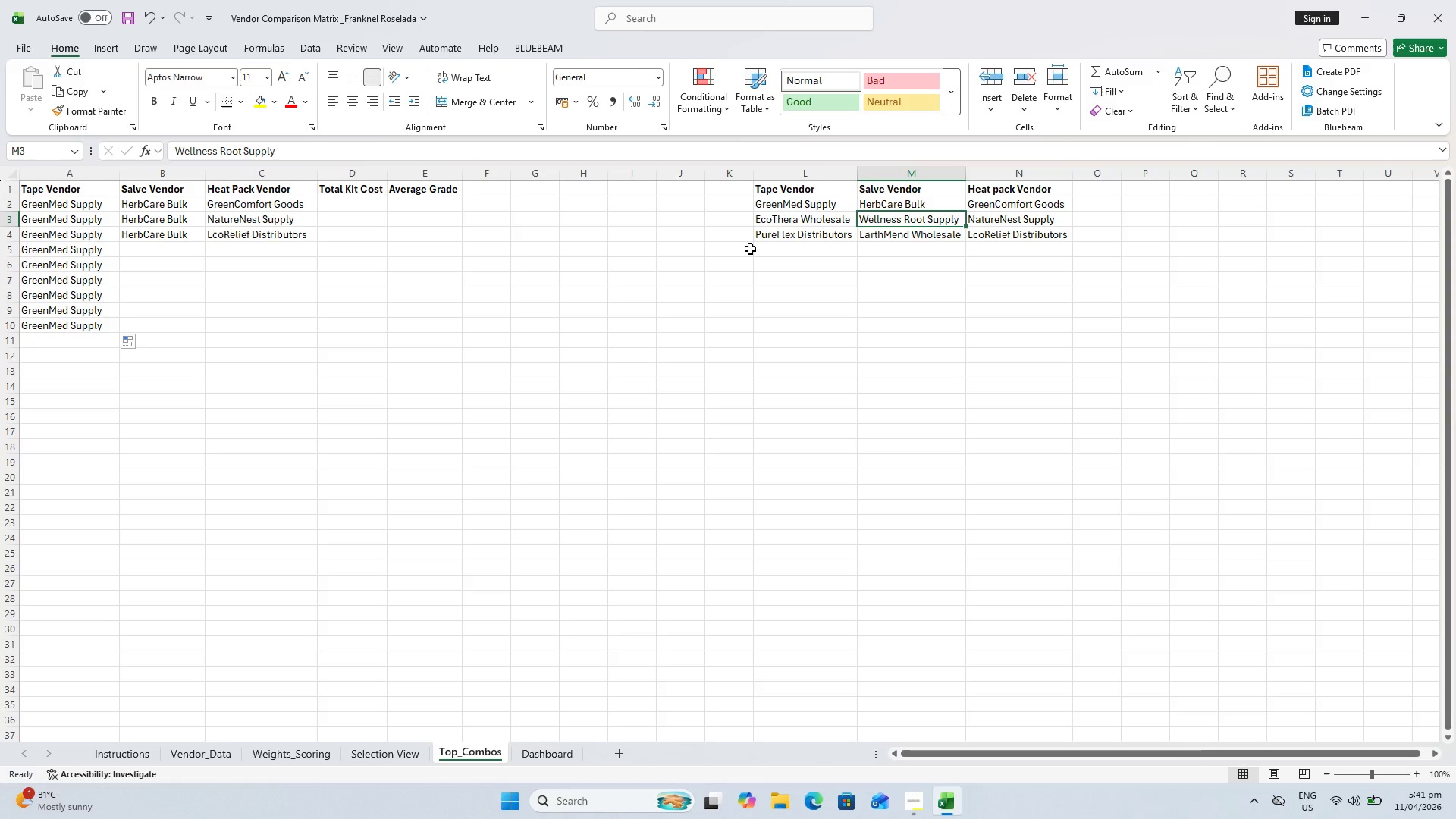 
key(Control+C)
 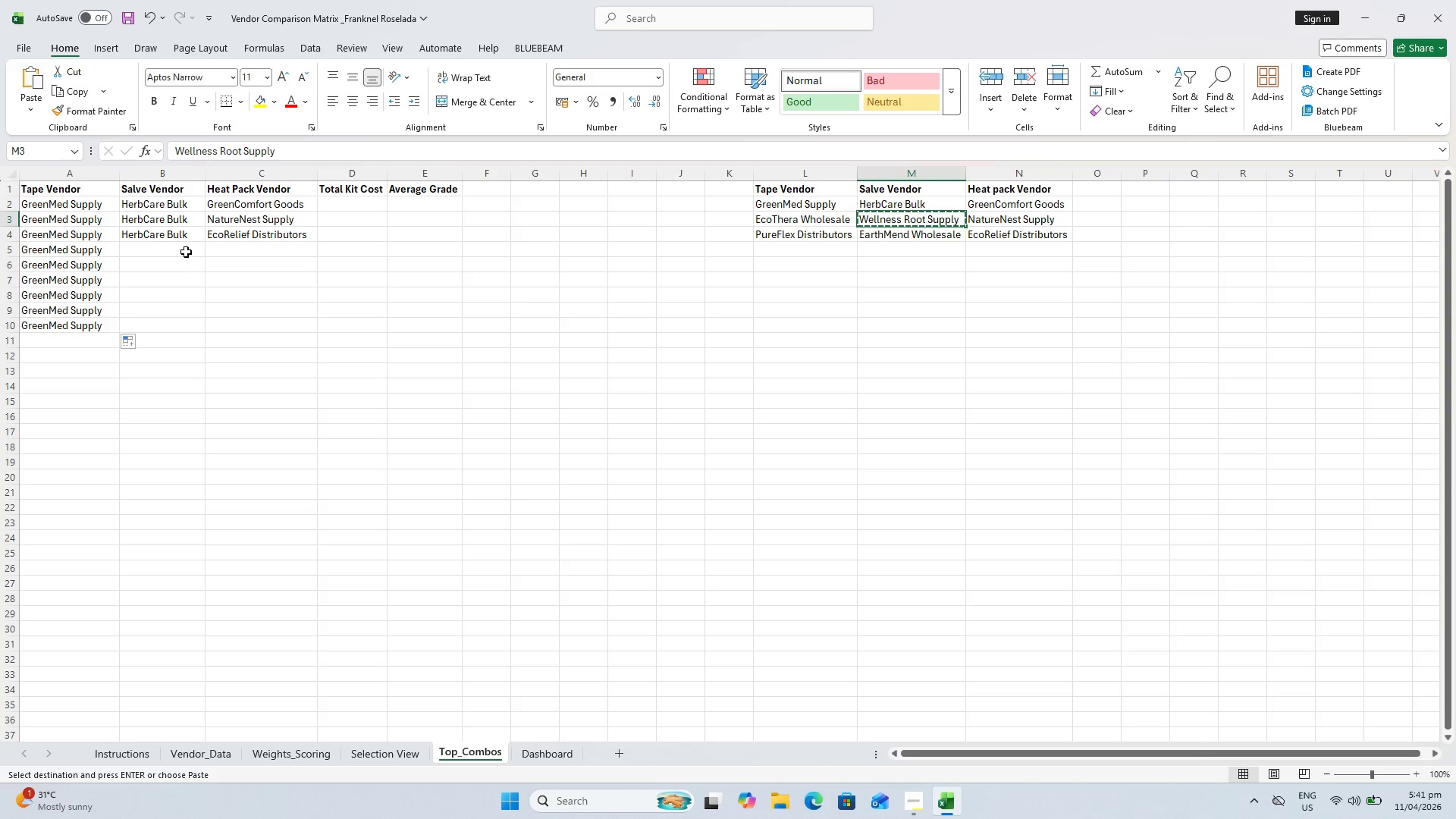 
left_click_drag(start_coordinate=[185, 251], to_coordinate=[190, 278])
 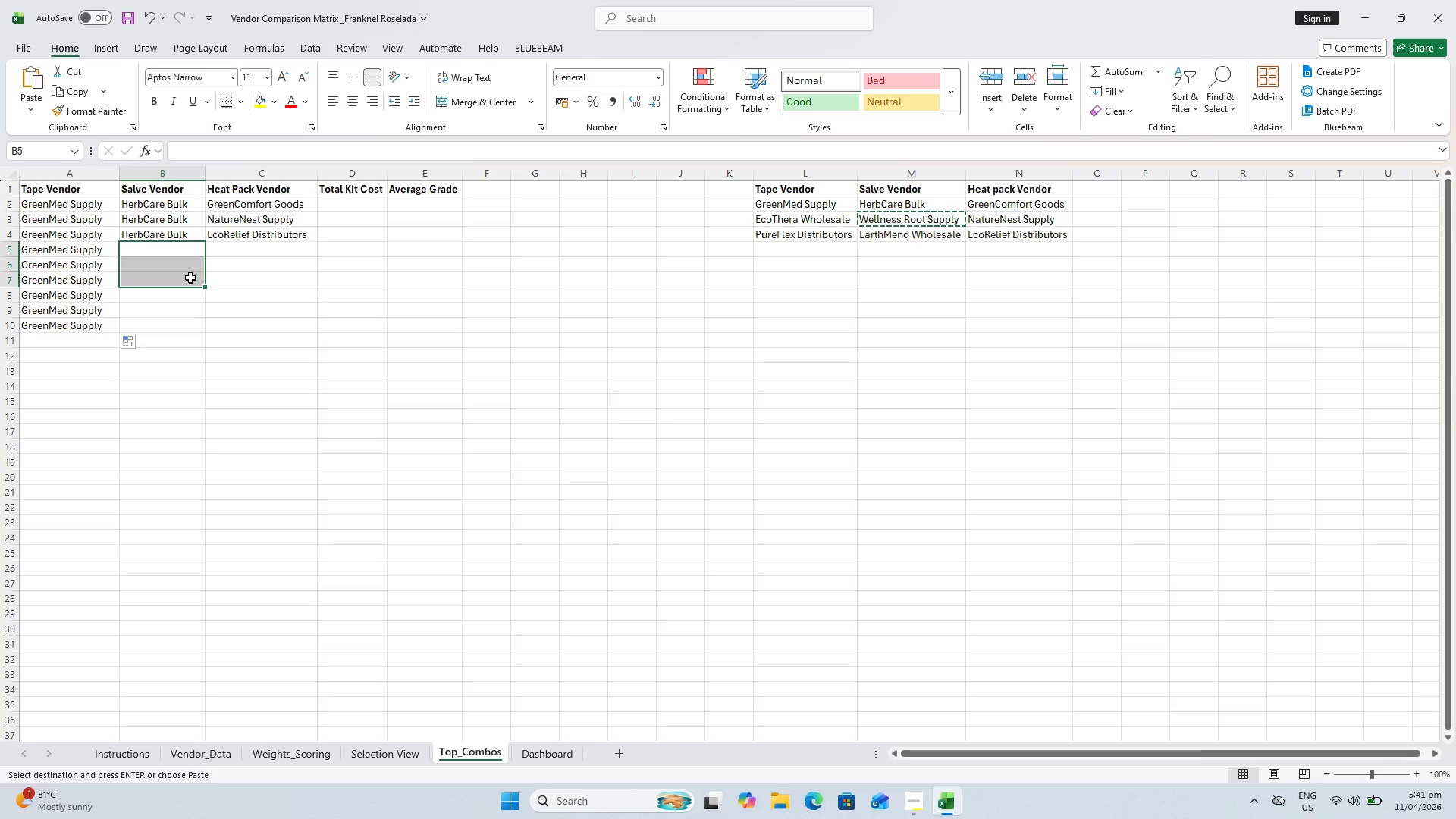 
key(Control+V)
 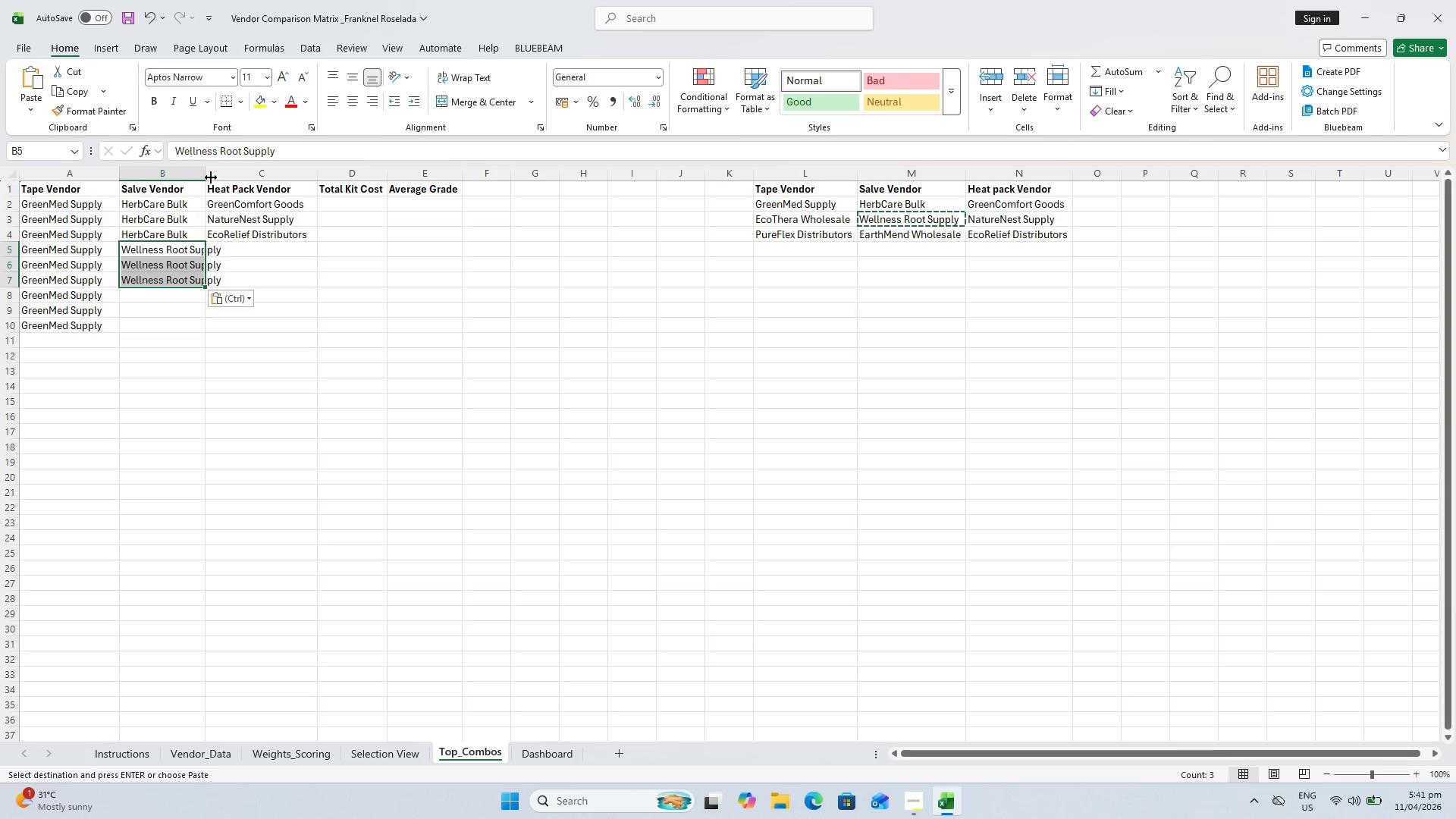 
double_click([210, 171])
 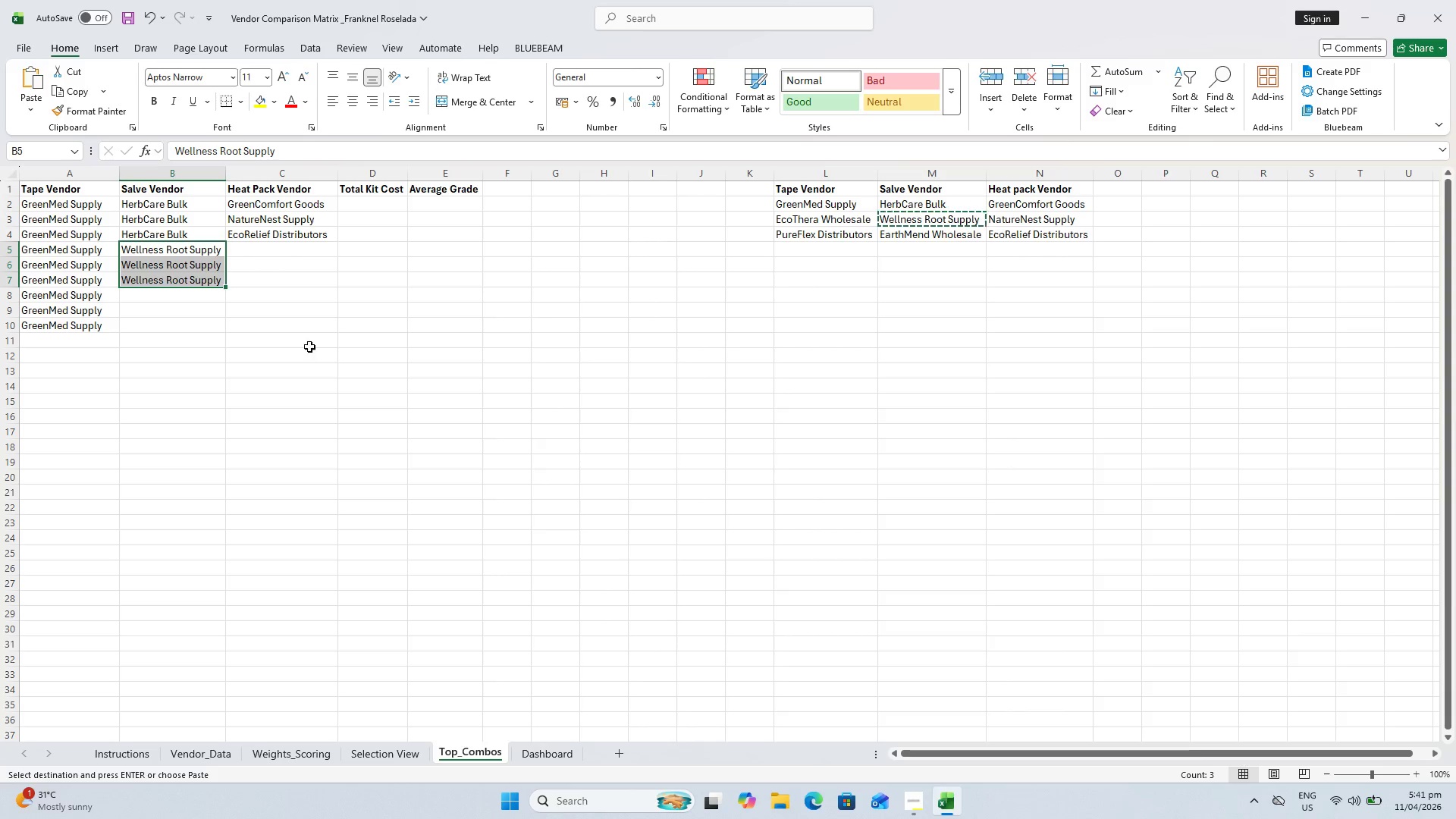 
left_click([938, 240])
 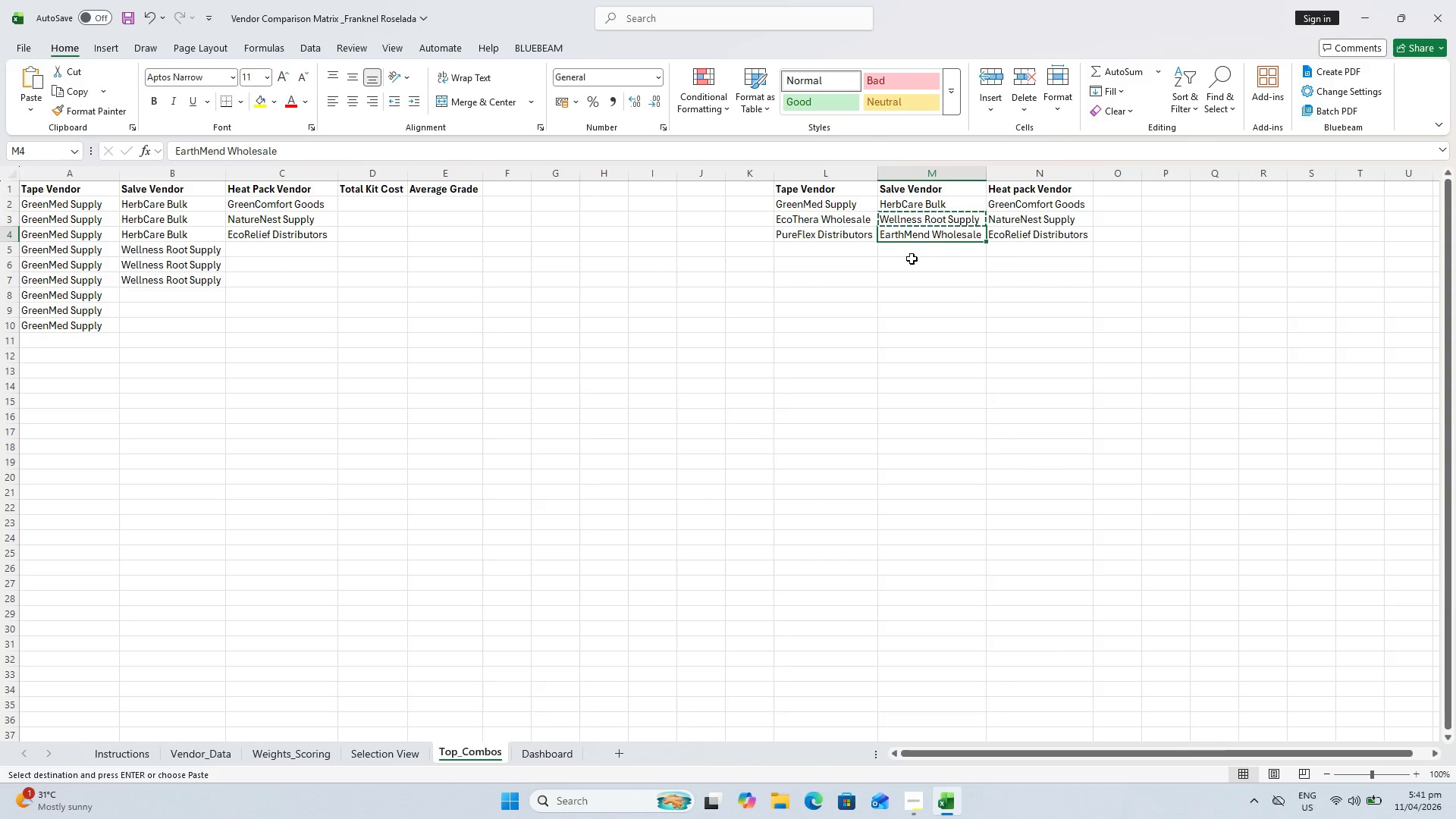 
key(Control+C)
 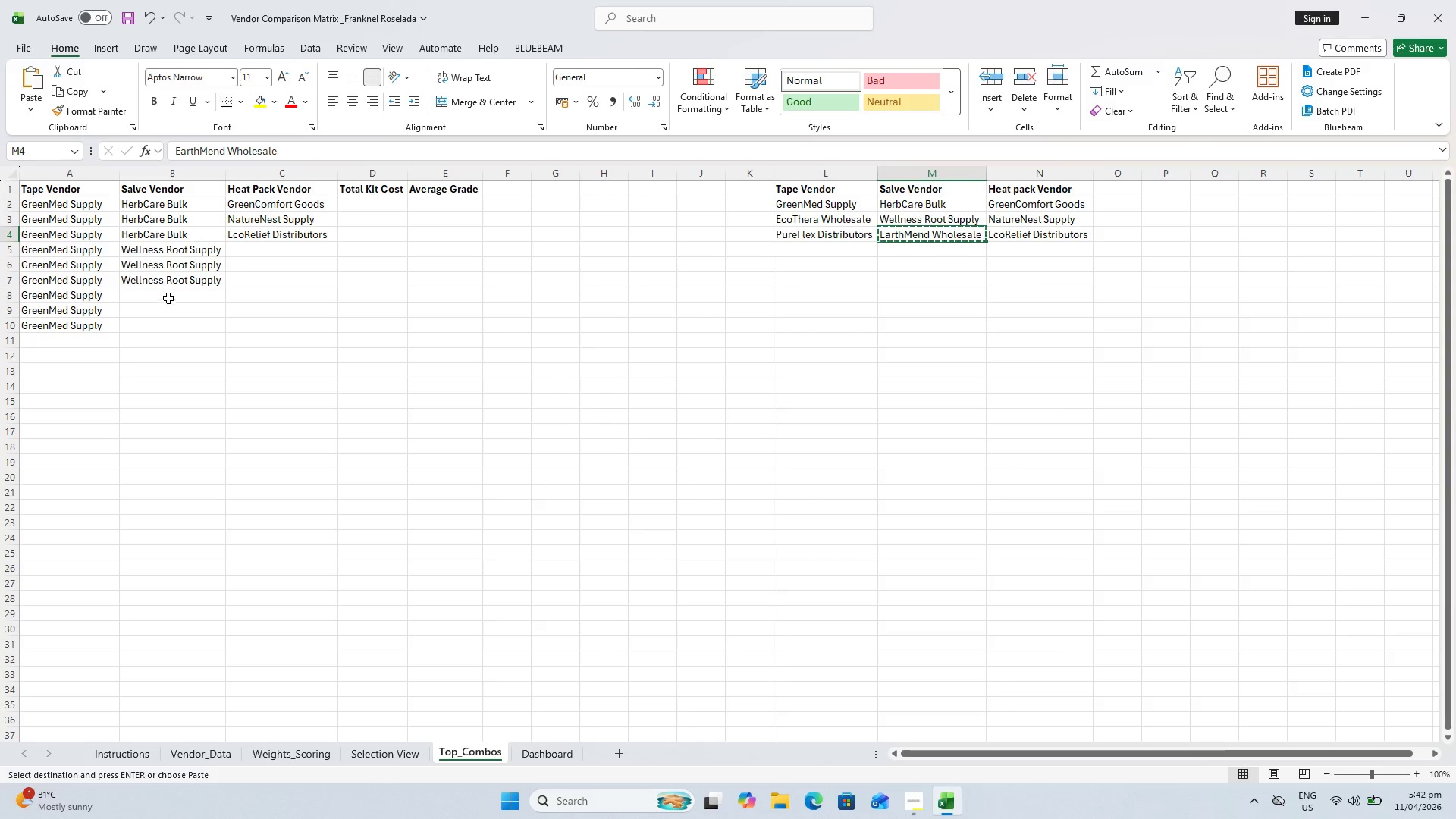 
left_click_drag(start_coordinate=[168, 296], to_coordinate=[171, 328])
 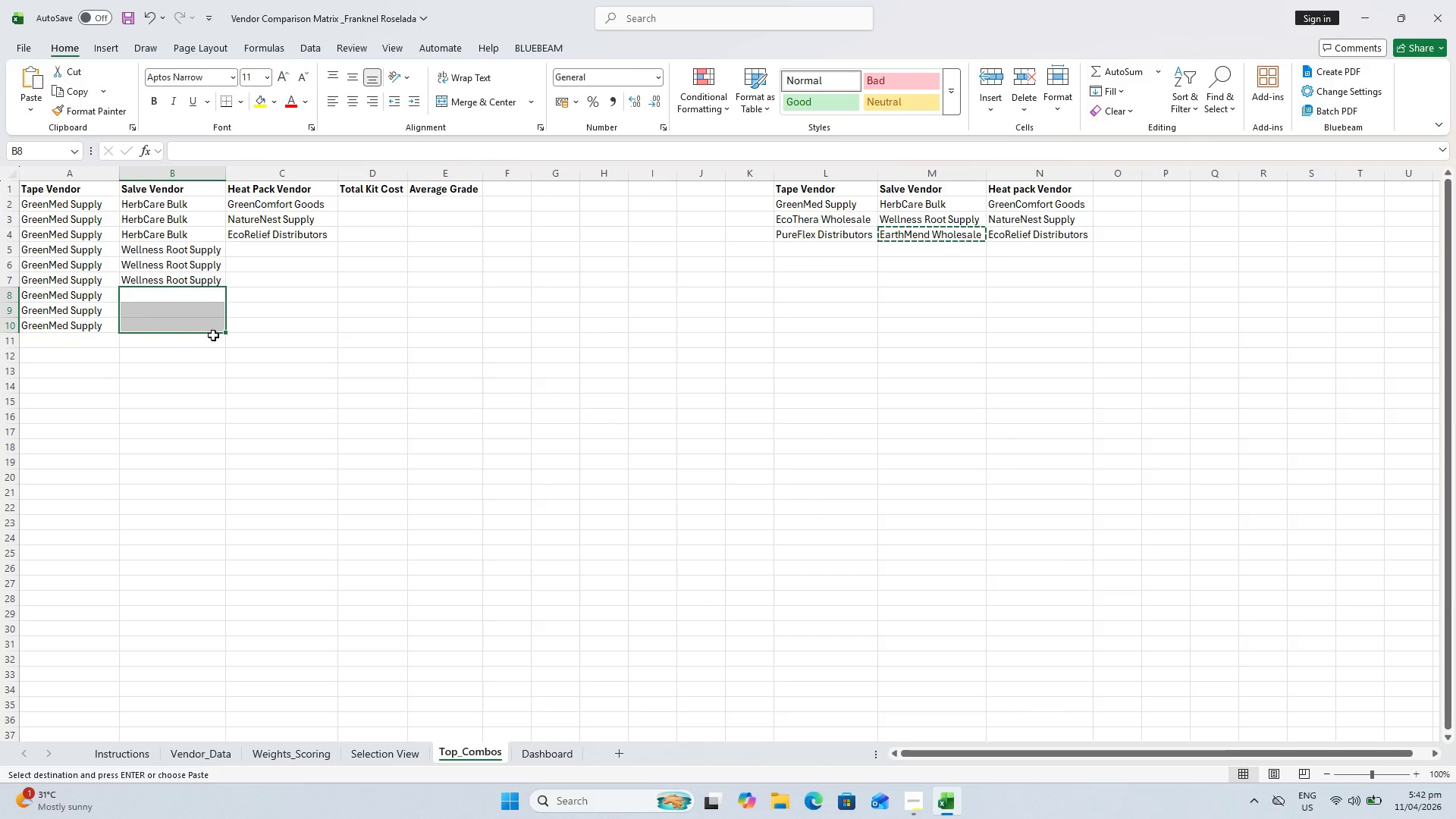 
key(Control+V)
 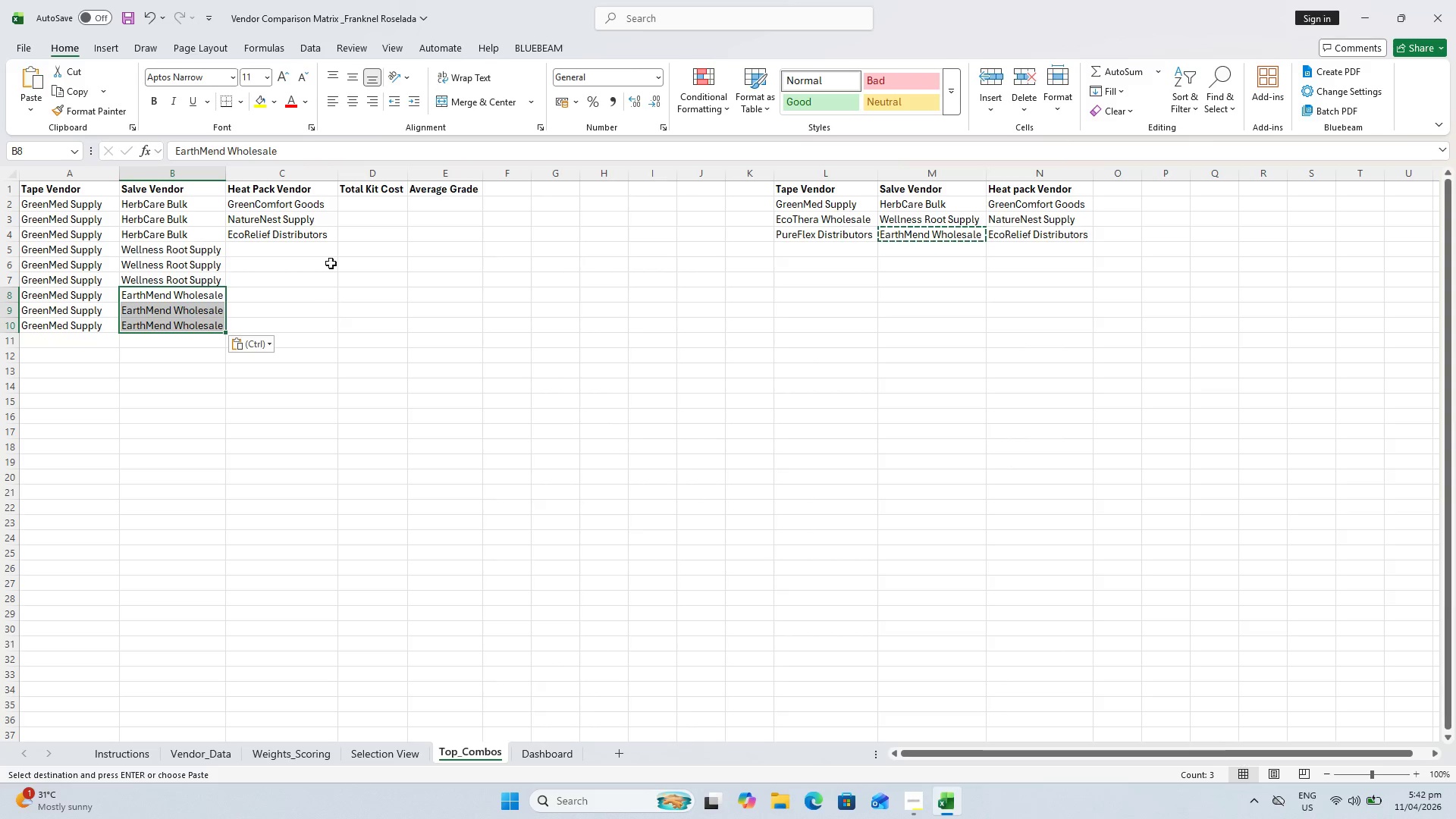 
left_click([329, 258])
 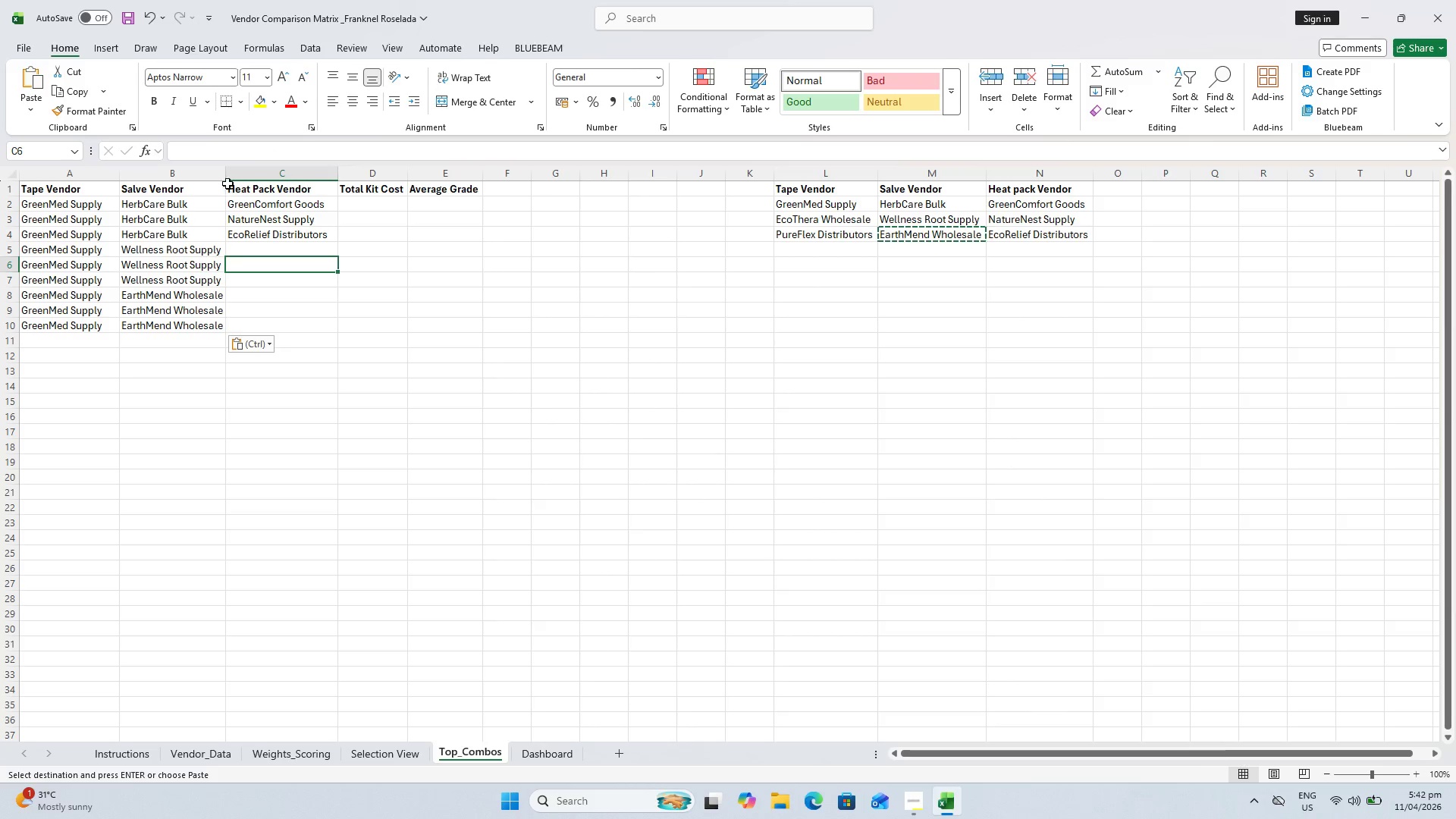 
double_click([228, 177])
 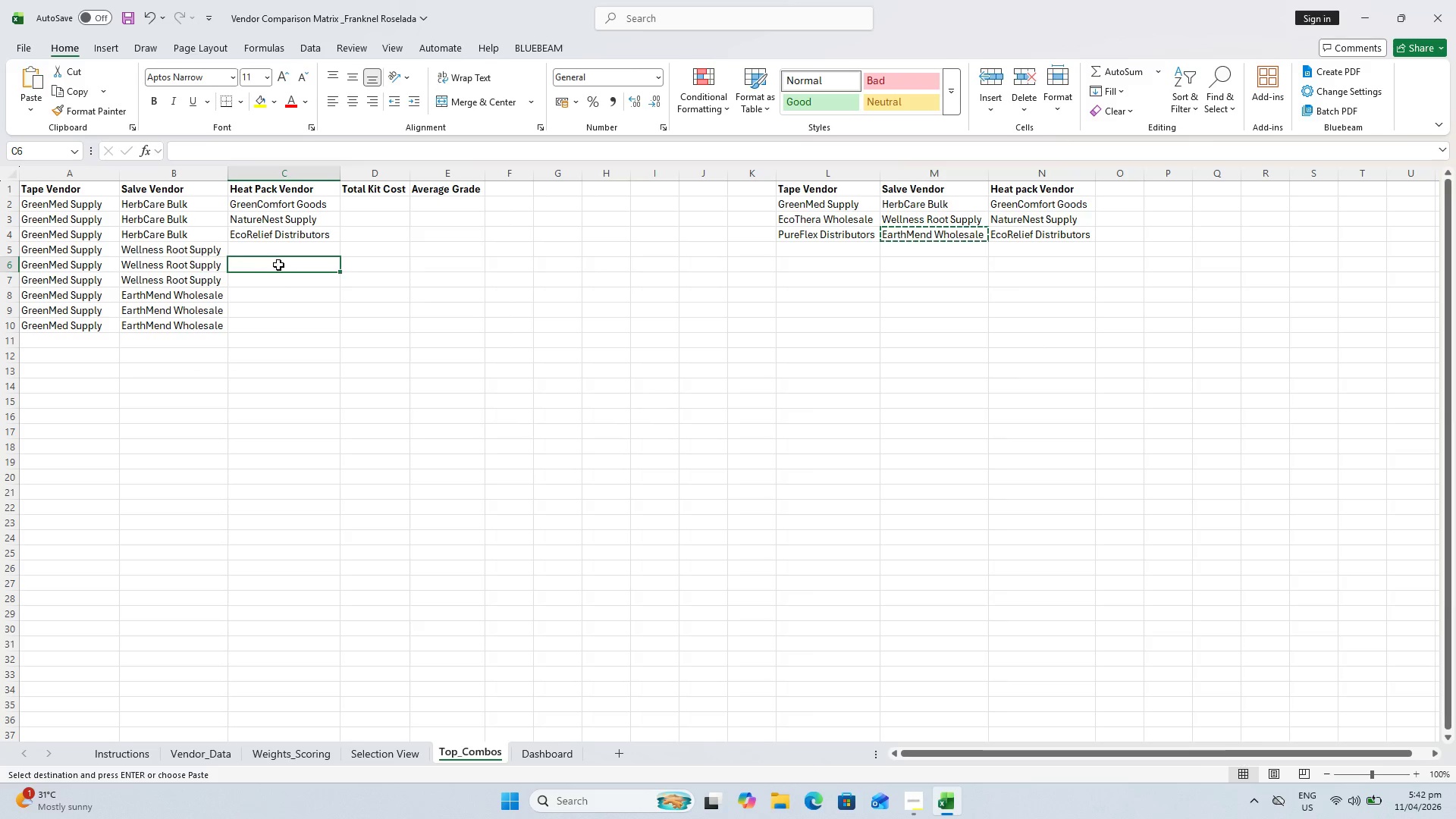 
left_click([274, 250])
 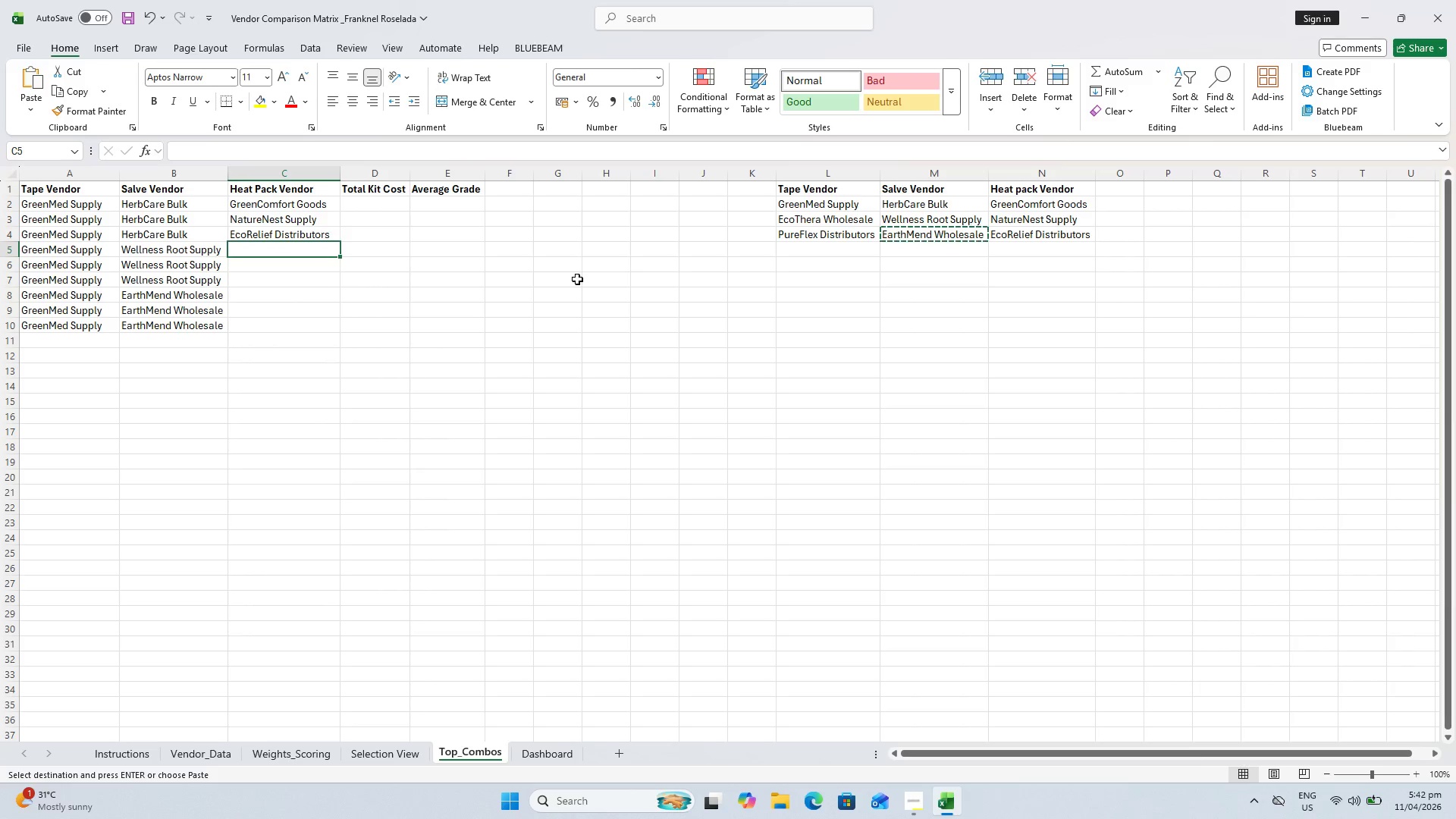 
wait(10.58)
 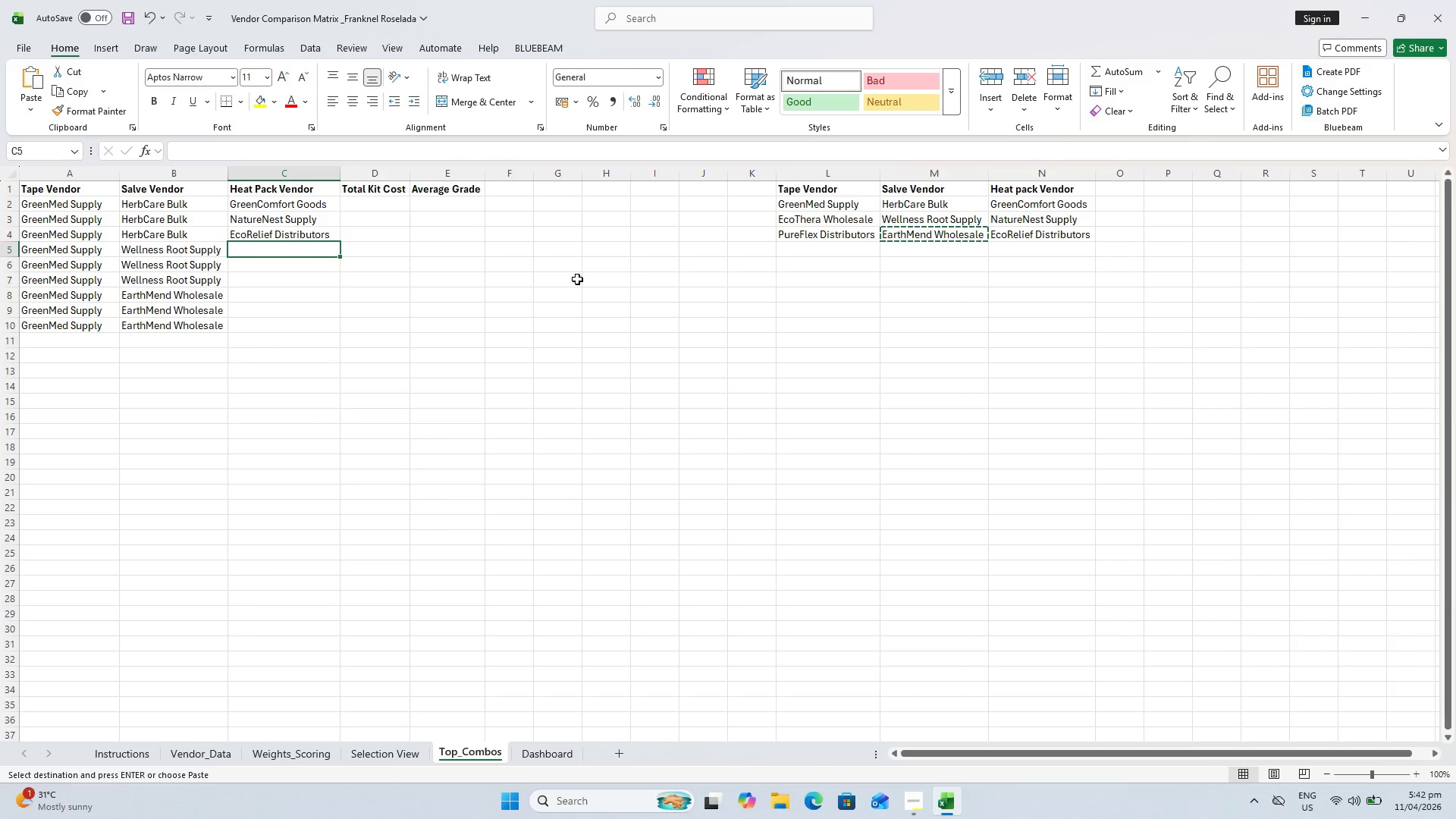 
left_click_drag(start_coordinate=[1005, 207], to_coordinate=[1008, 234])
 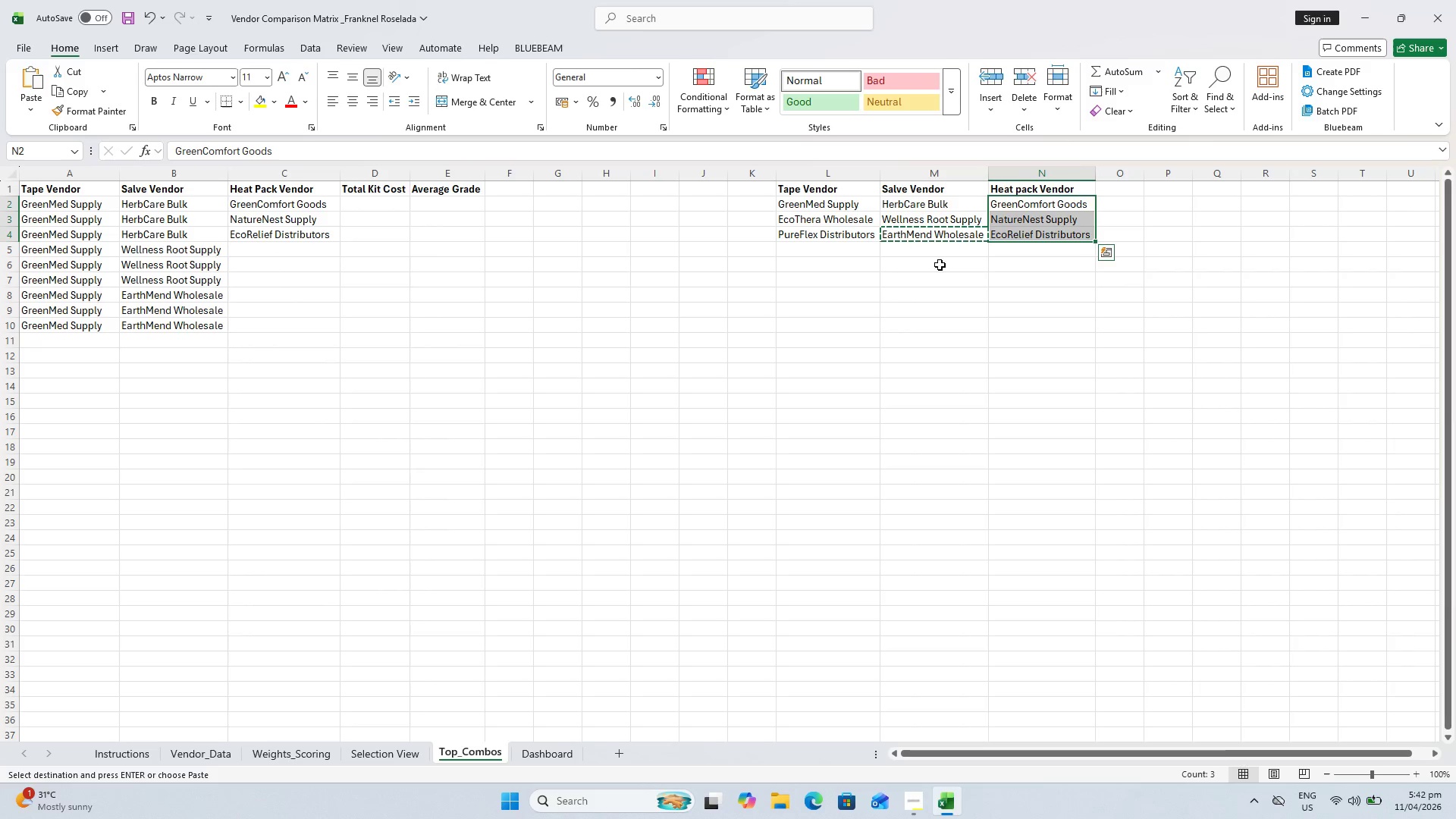 
key(Control+C)
 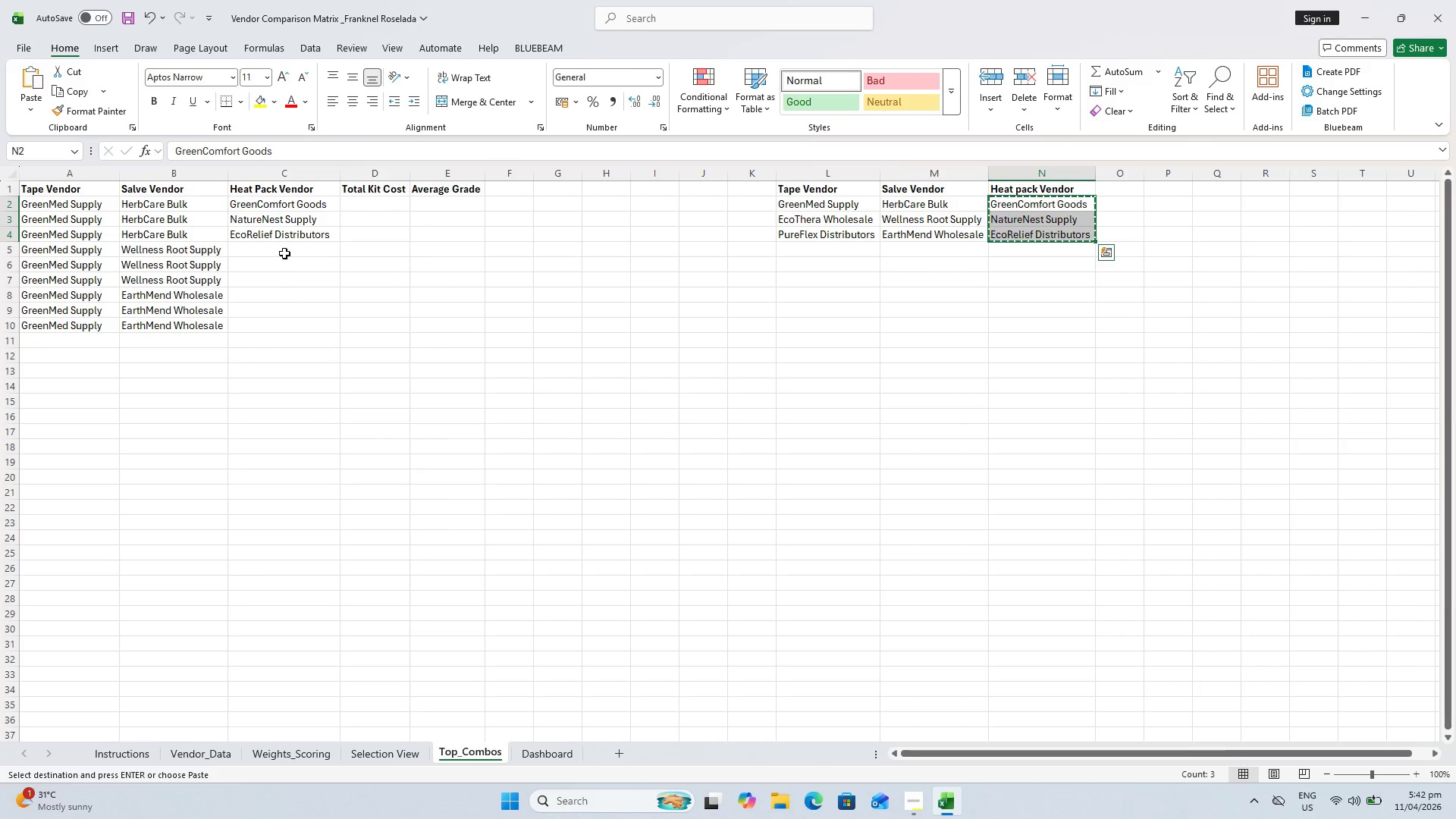 
left_click_drag(start_coordinate=[264, 246], to_coordinate=[269, 273])
 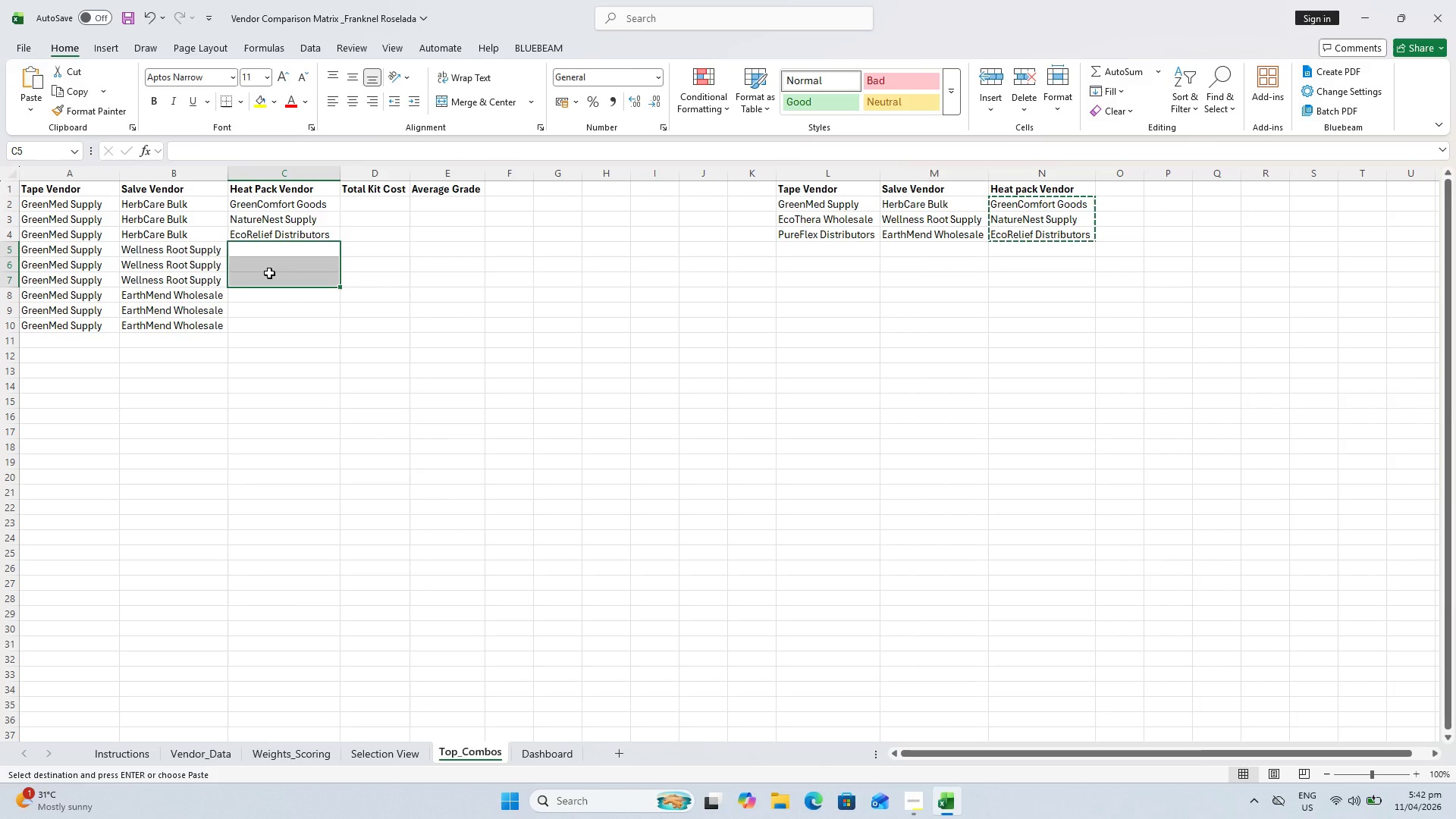 
key(Control+V)
 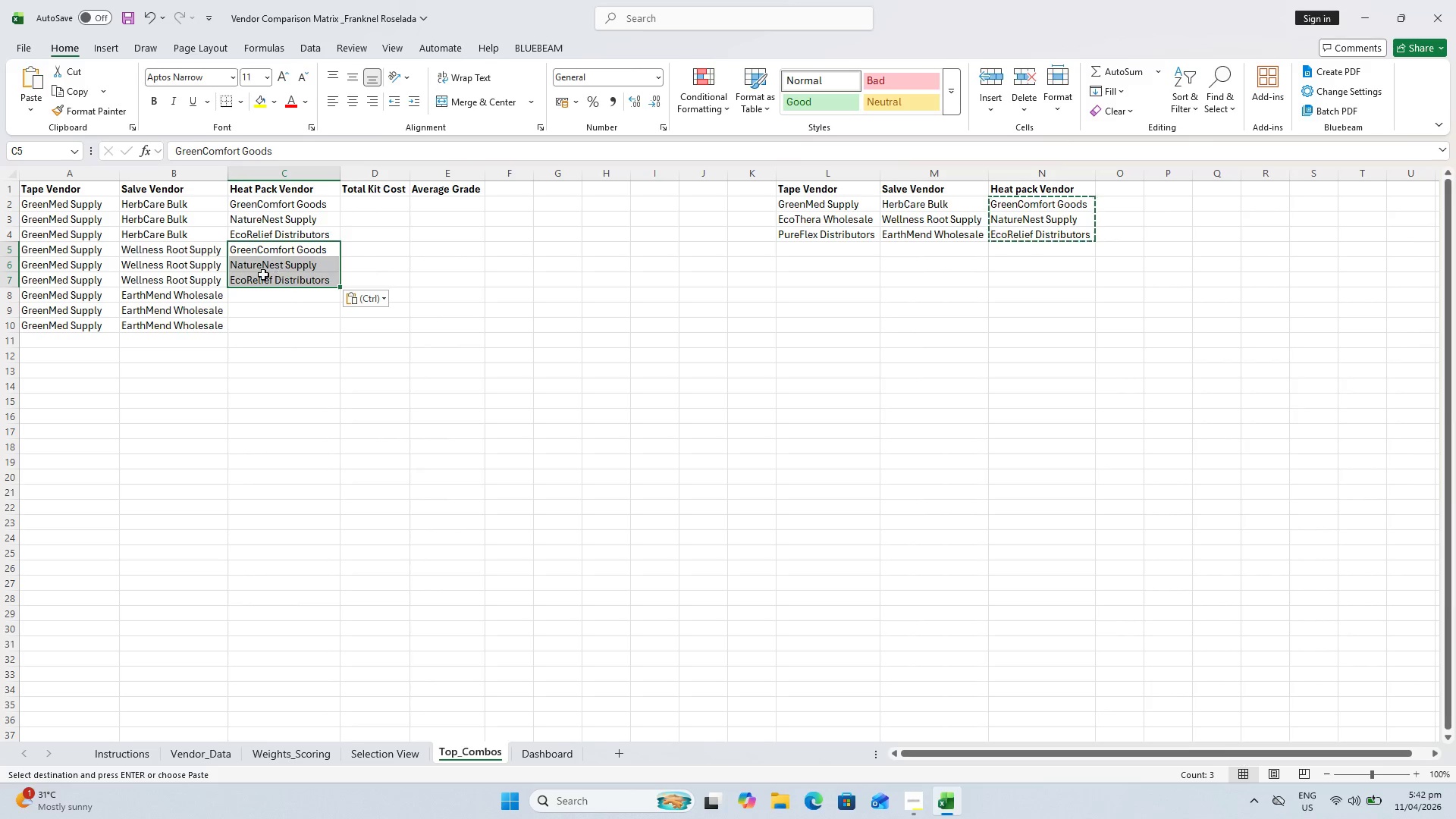 
left_click([274, 292])
 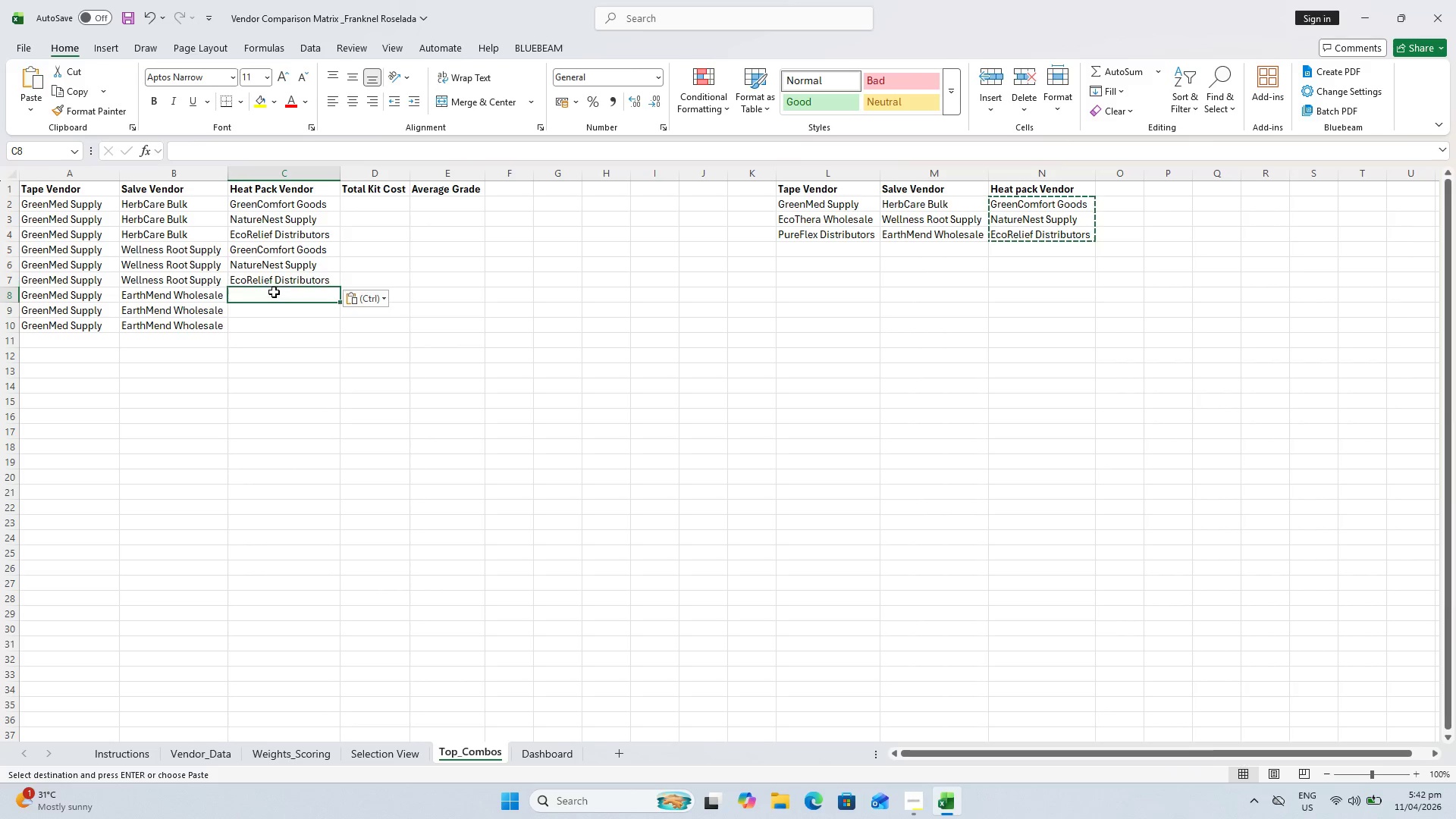 
key(Control+V)
 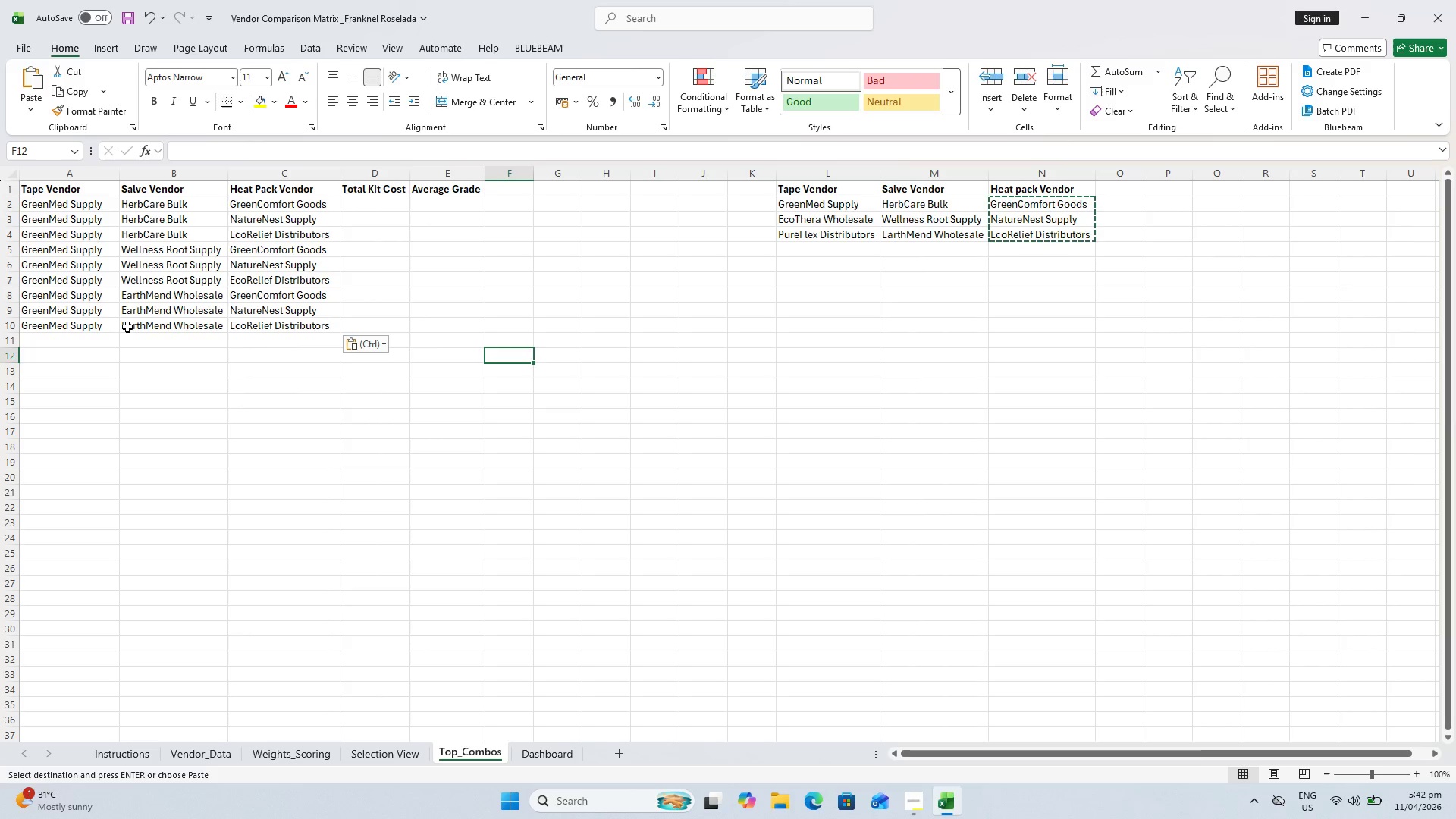 
wait(16.94)
 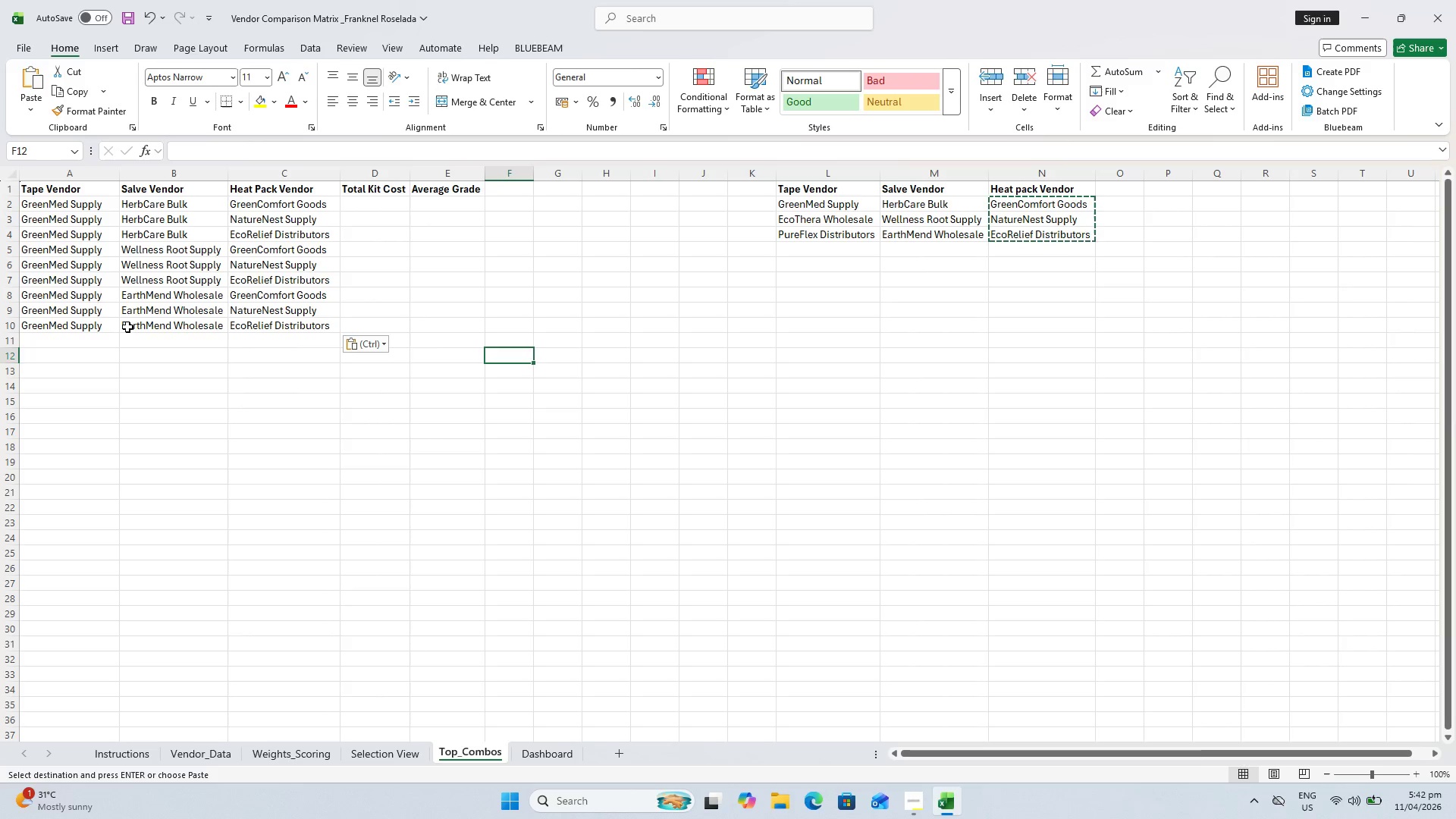 
left_click([786, 220])
 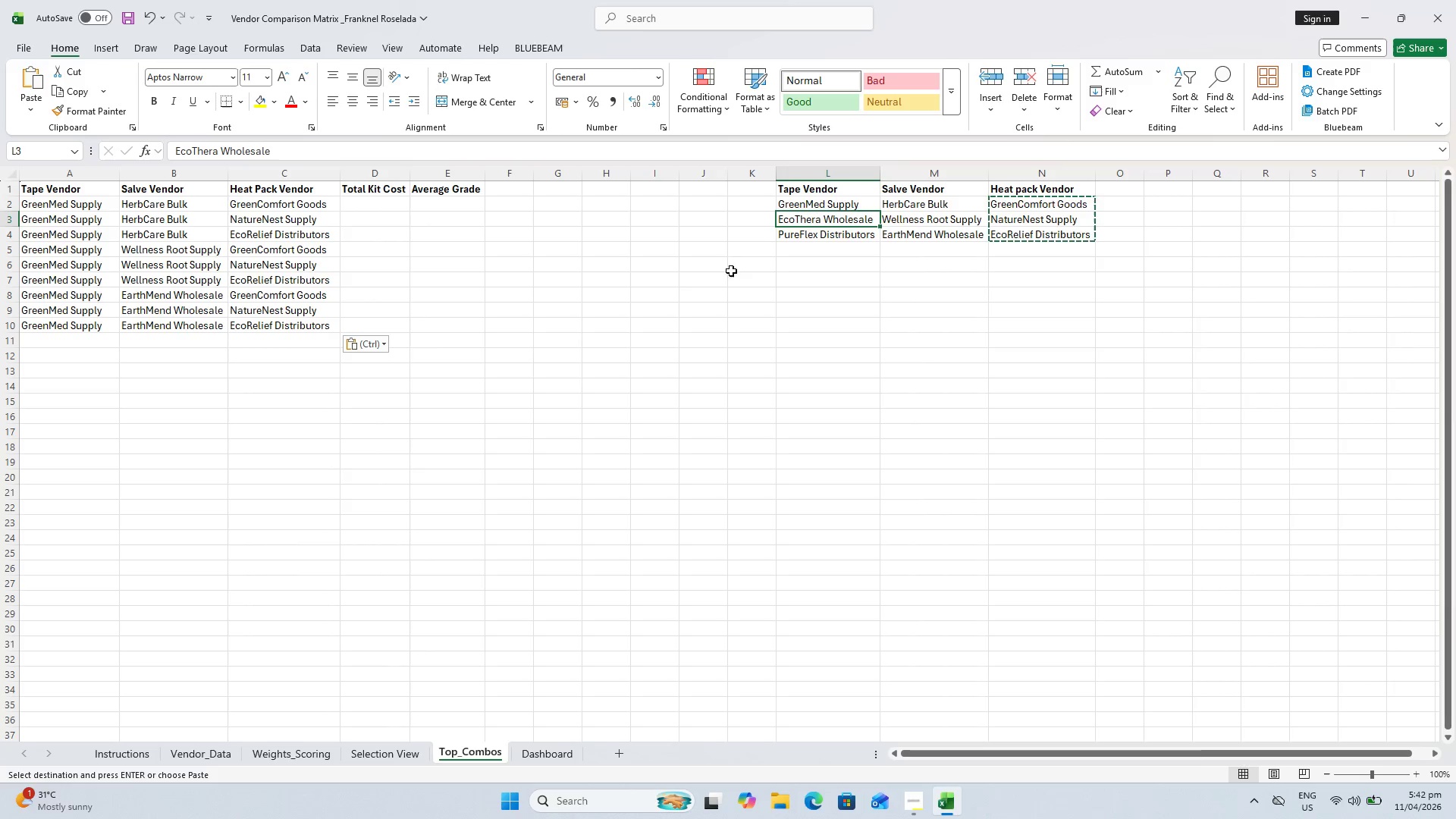 
key(Control+C)
 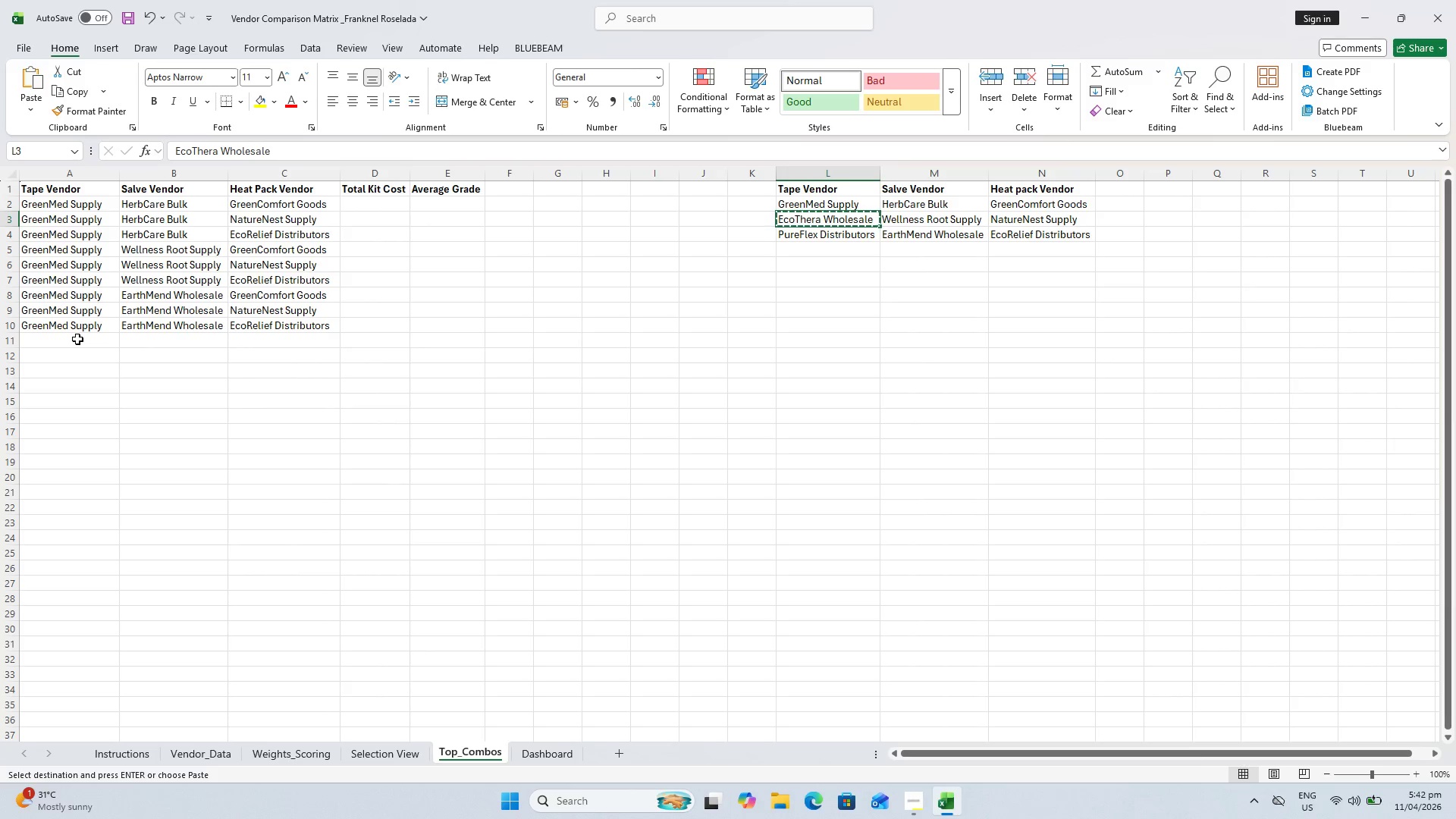 
left_click_drag(start_coordinate=[77, 339], to_coordinate=[86, 466])
 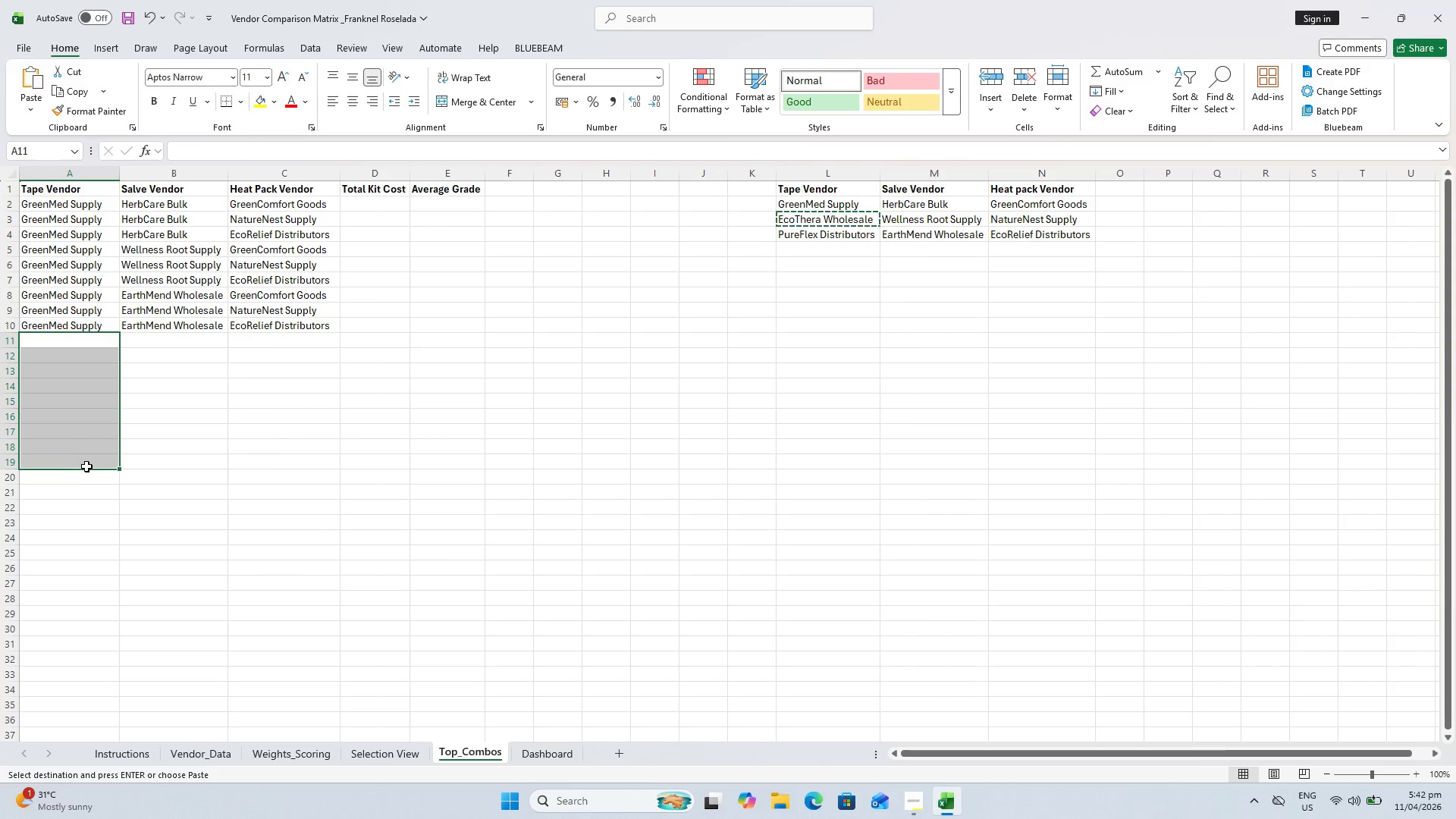 
key(Control+ControlLeft)
 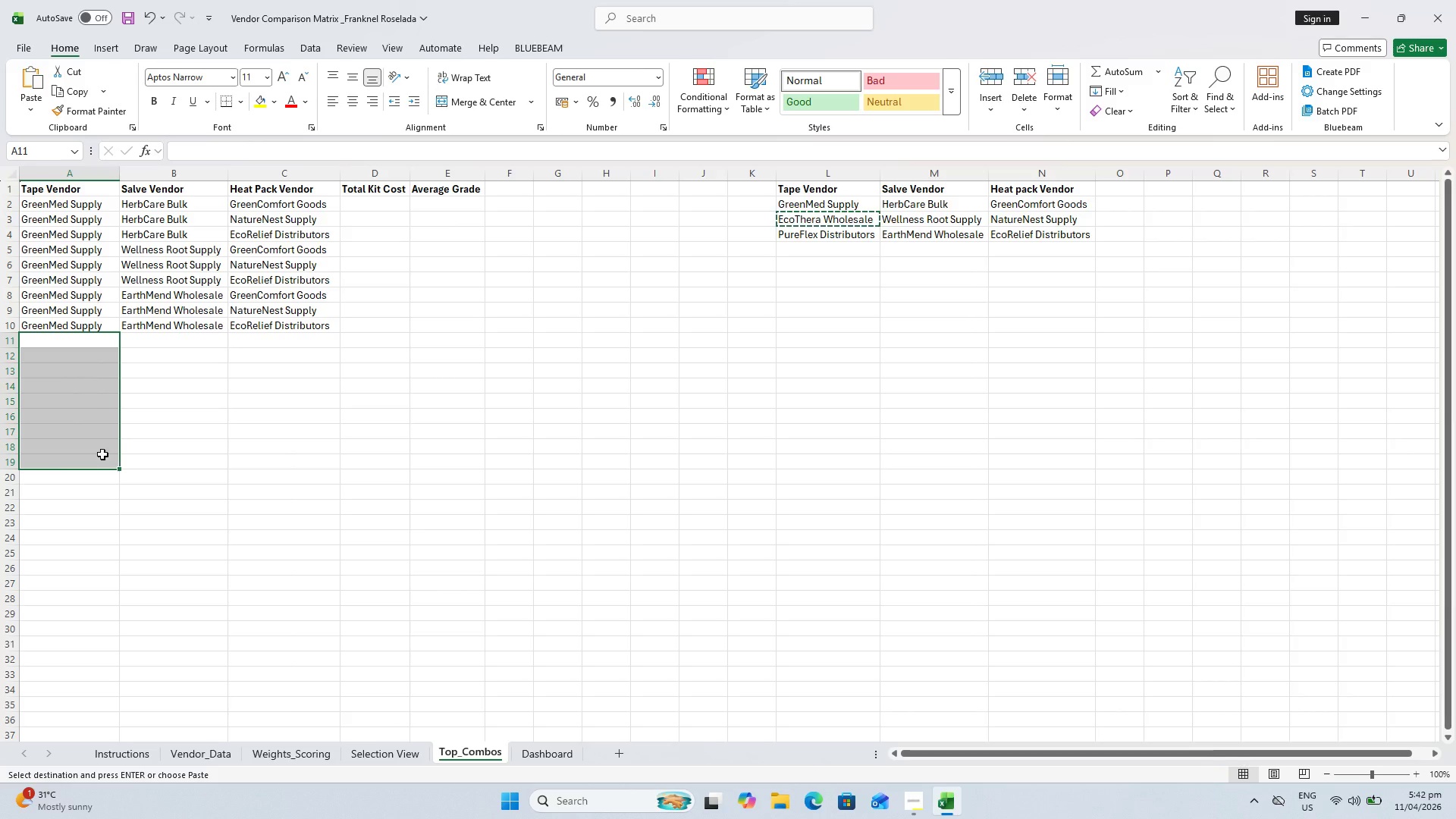 
key(Control+V)
 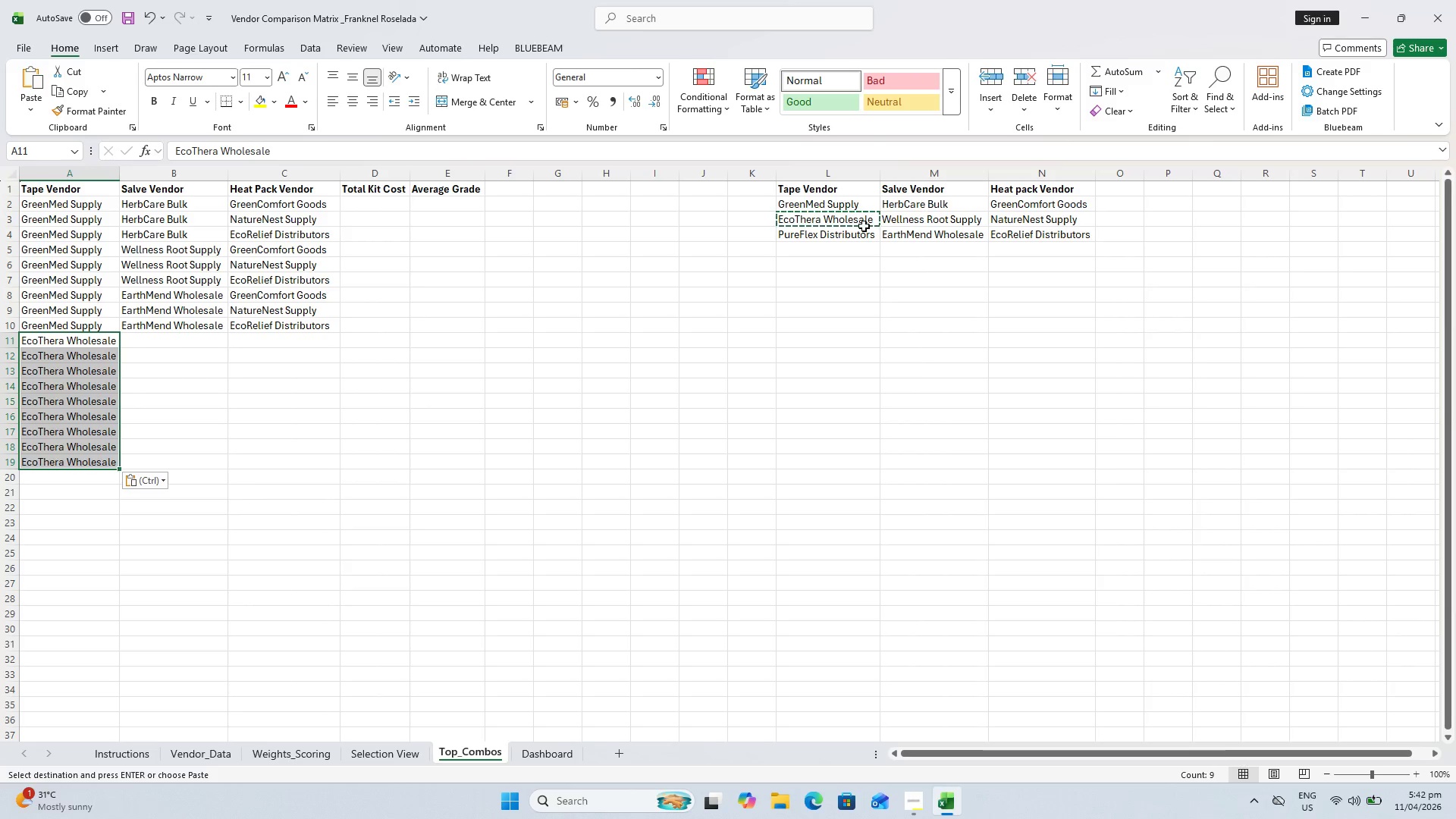 
left_click([849, 237])
 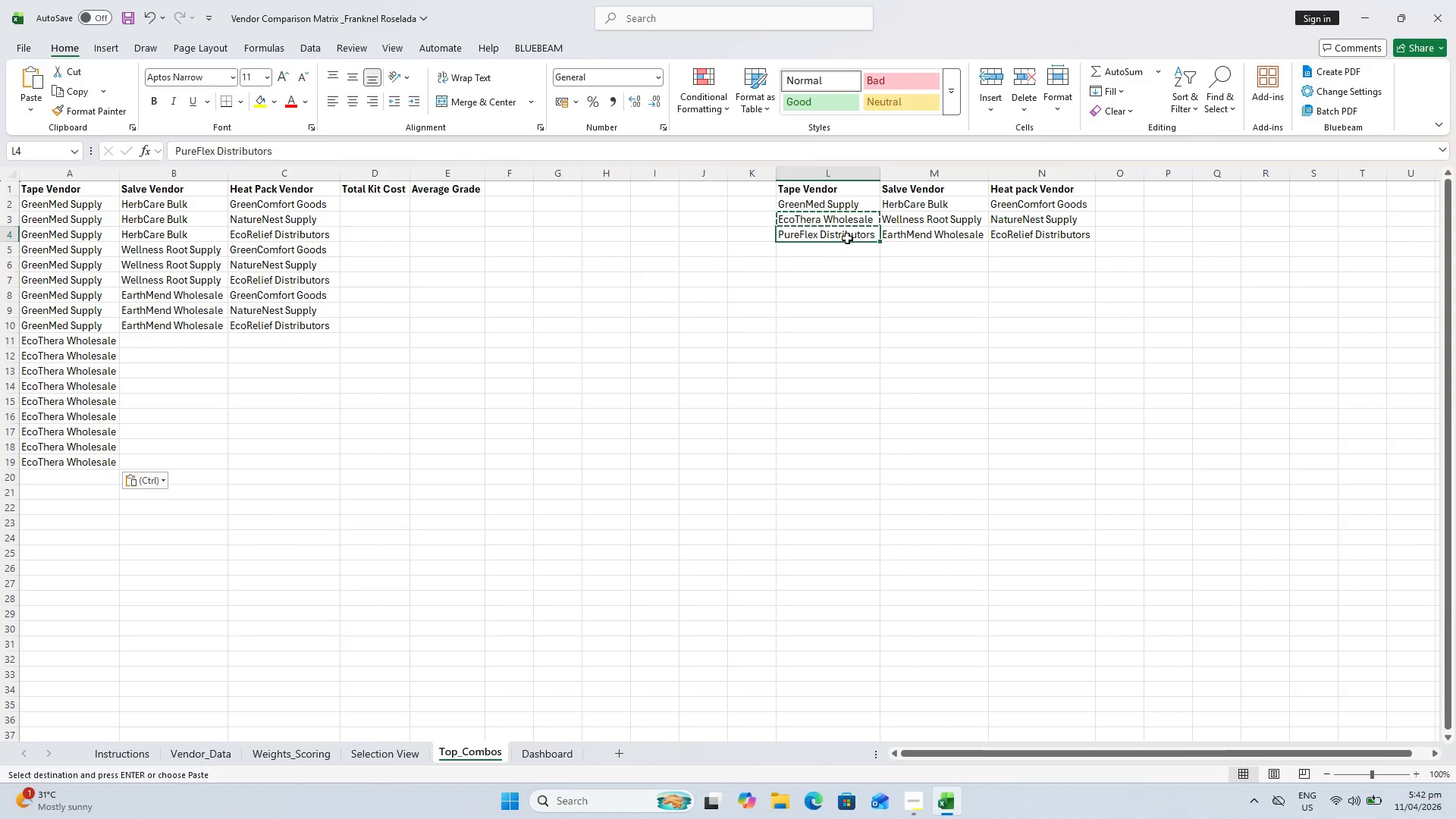 
key(Control+C)
 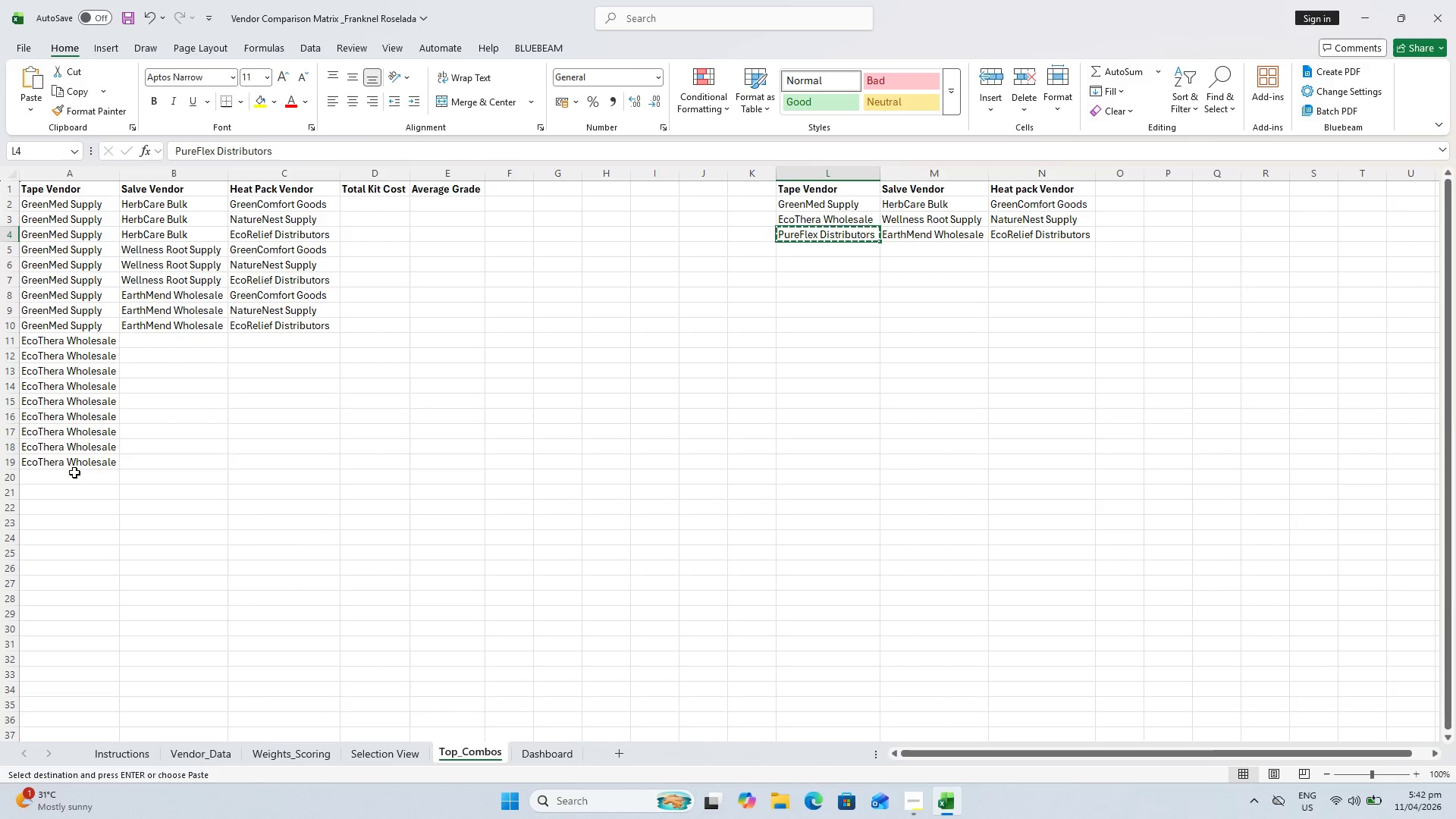 
left_click_drag(start_coordinate=[72, 471], to_coordinate=[88, 603])
 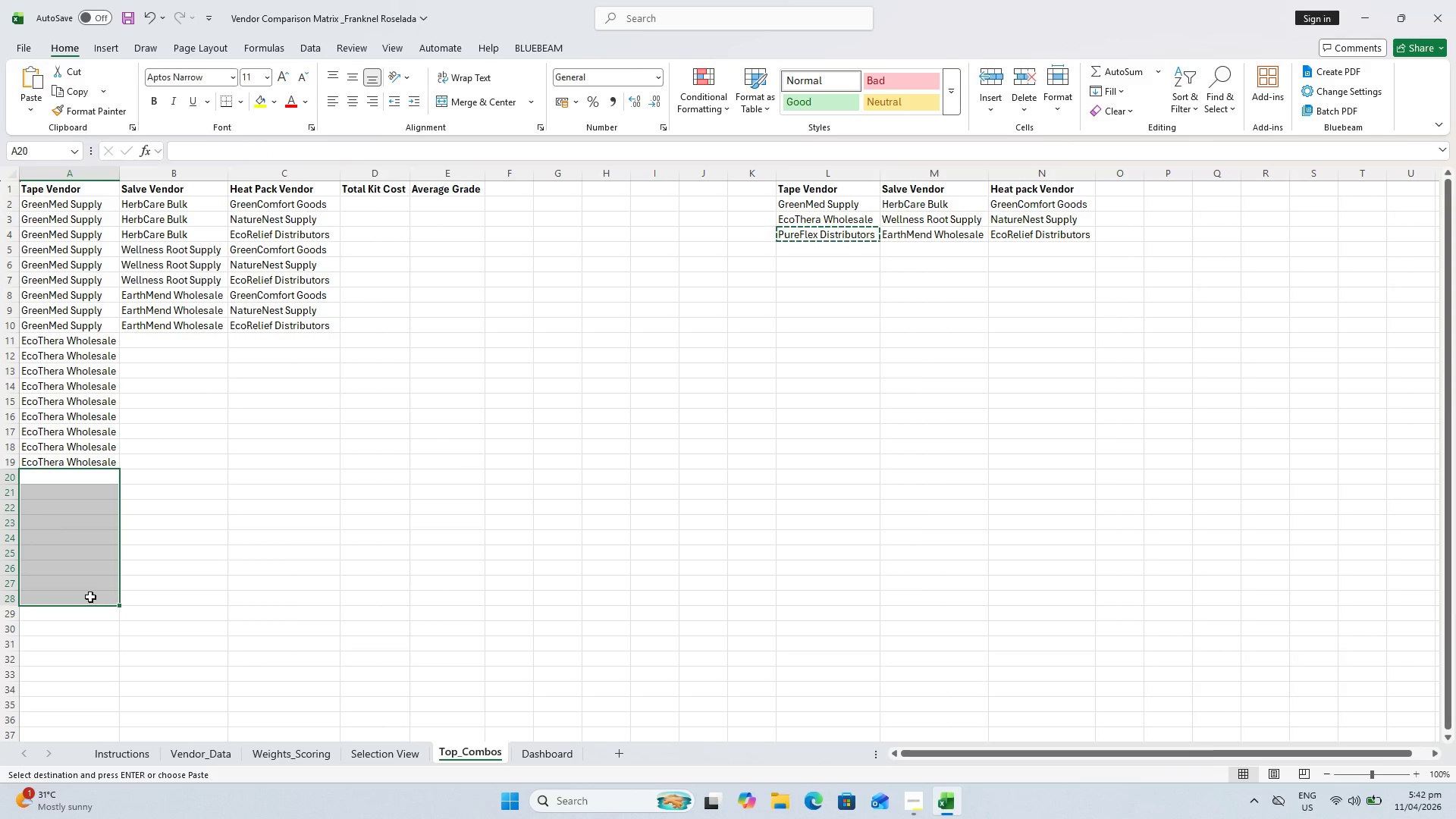 
key(Control+V)
 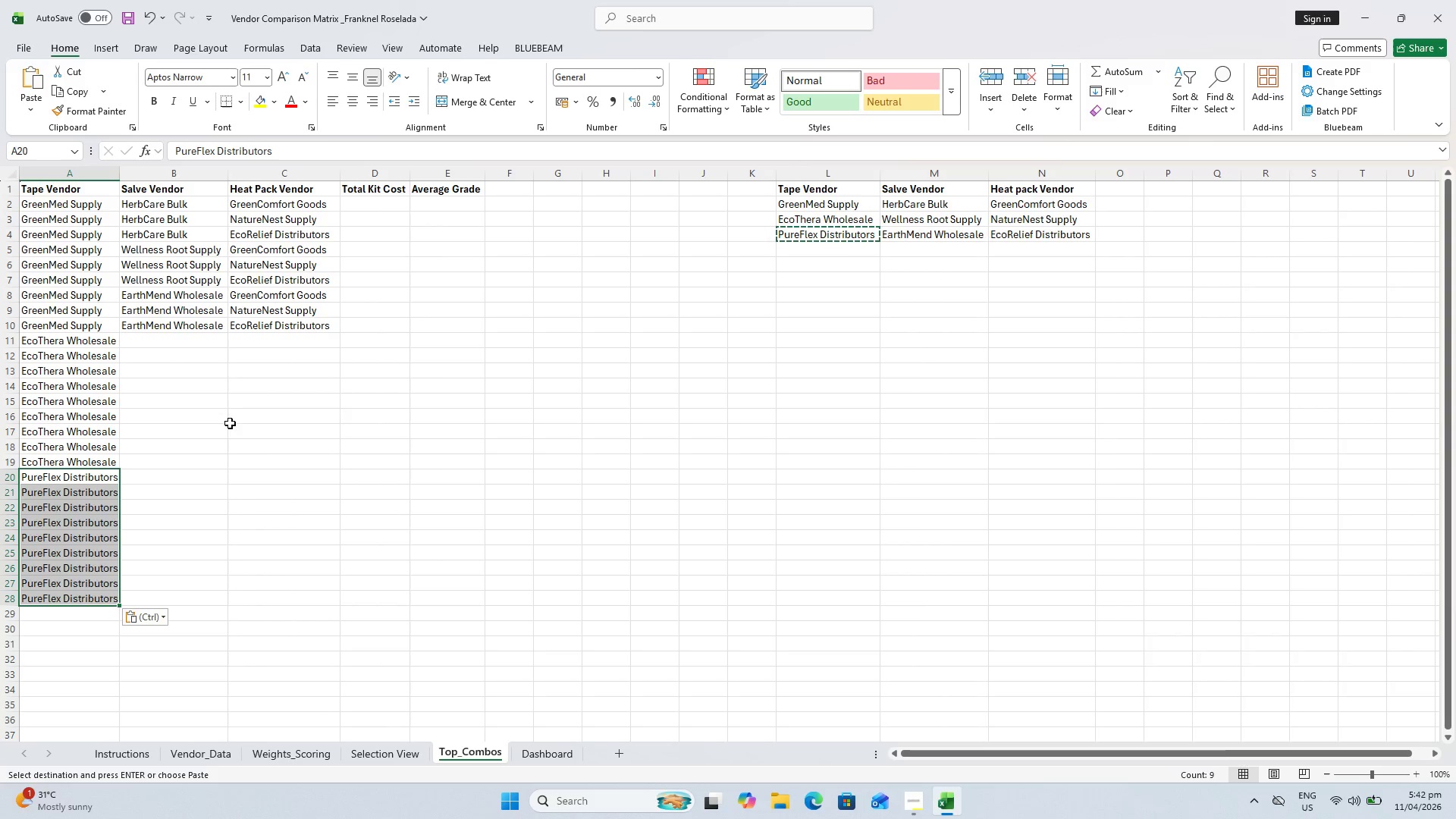 
left_click([228, 401])
 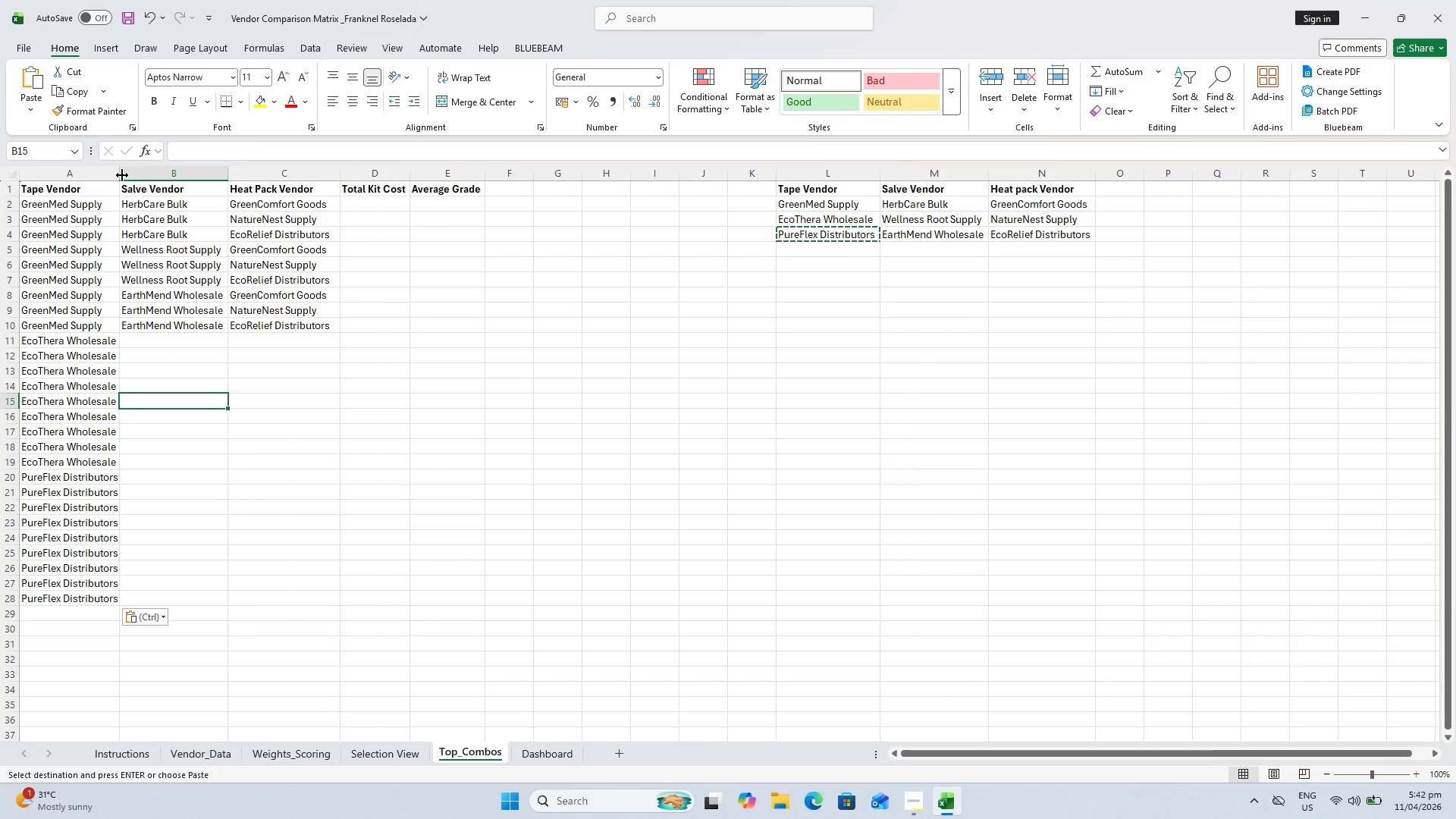 
double_click([120, 176])
 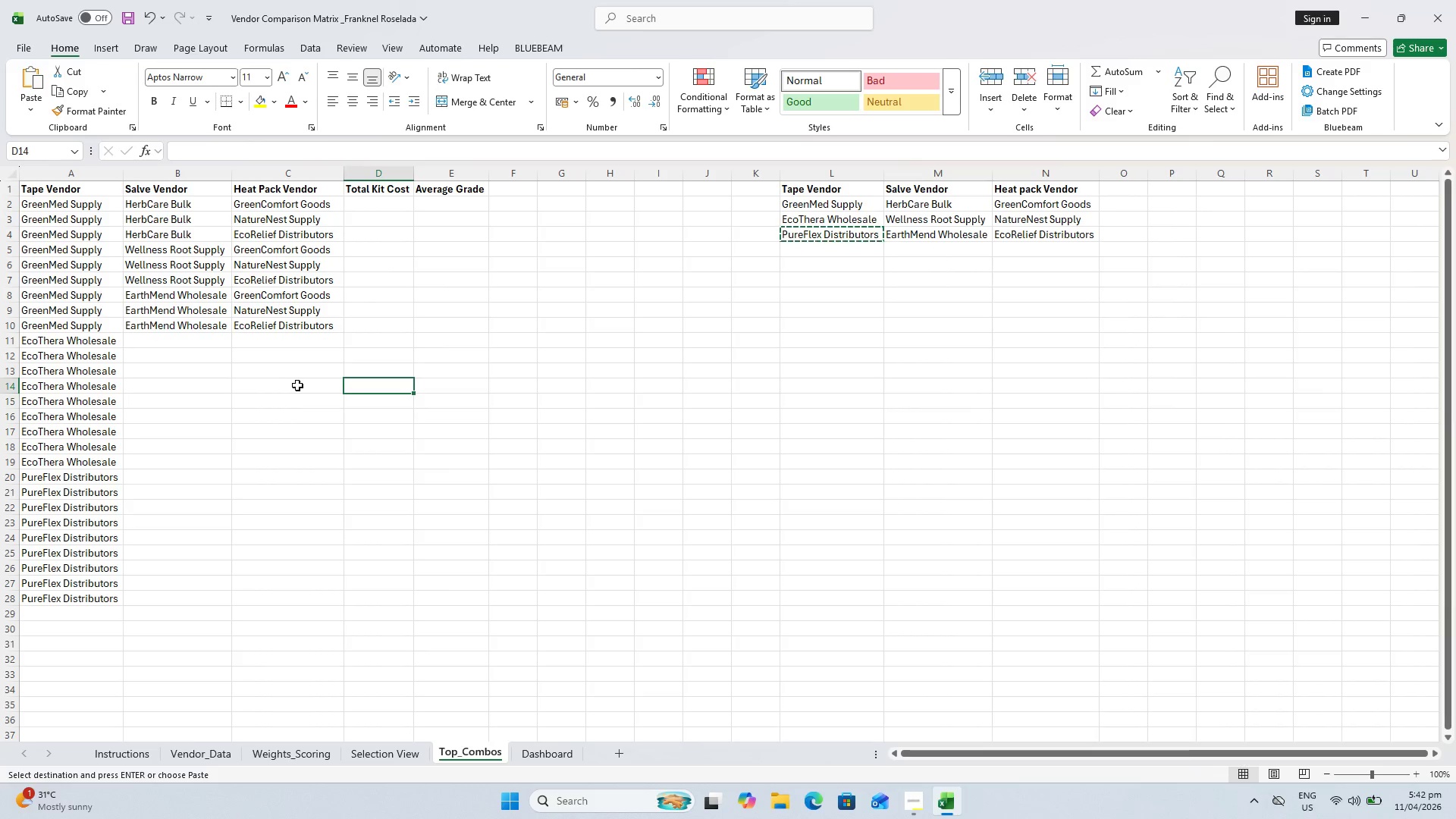 
left_click([209, 336])
 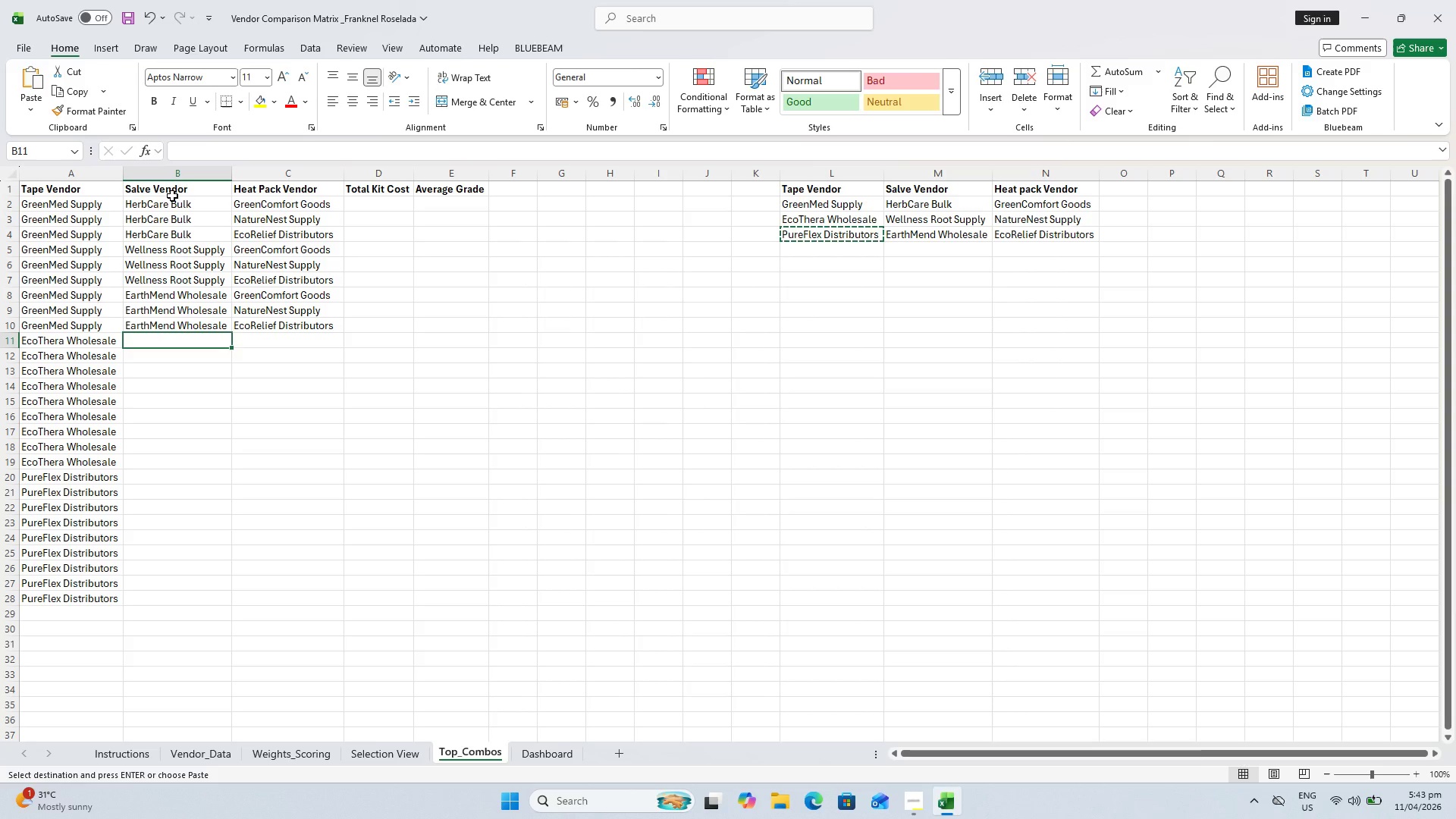 
left_click_drag(start_coordinate=[175, 199], to_coordinate=[336, 325])
 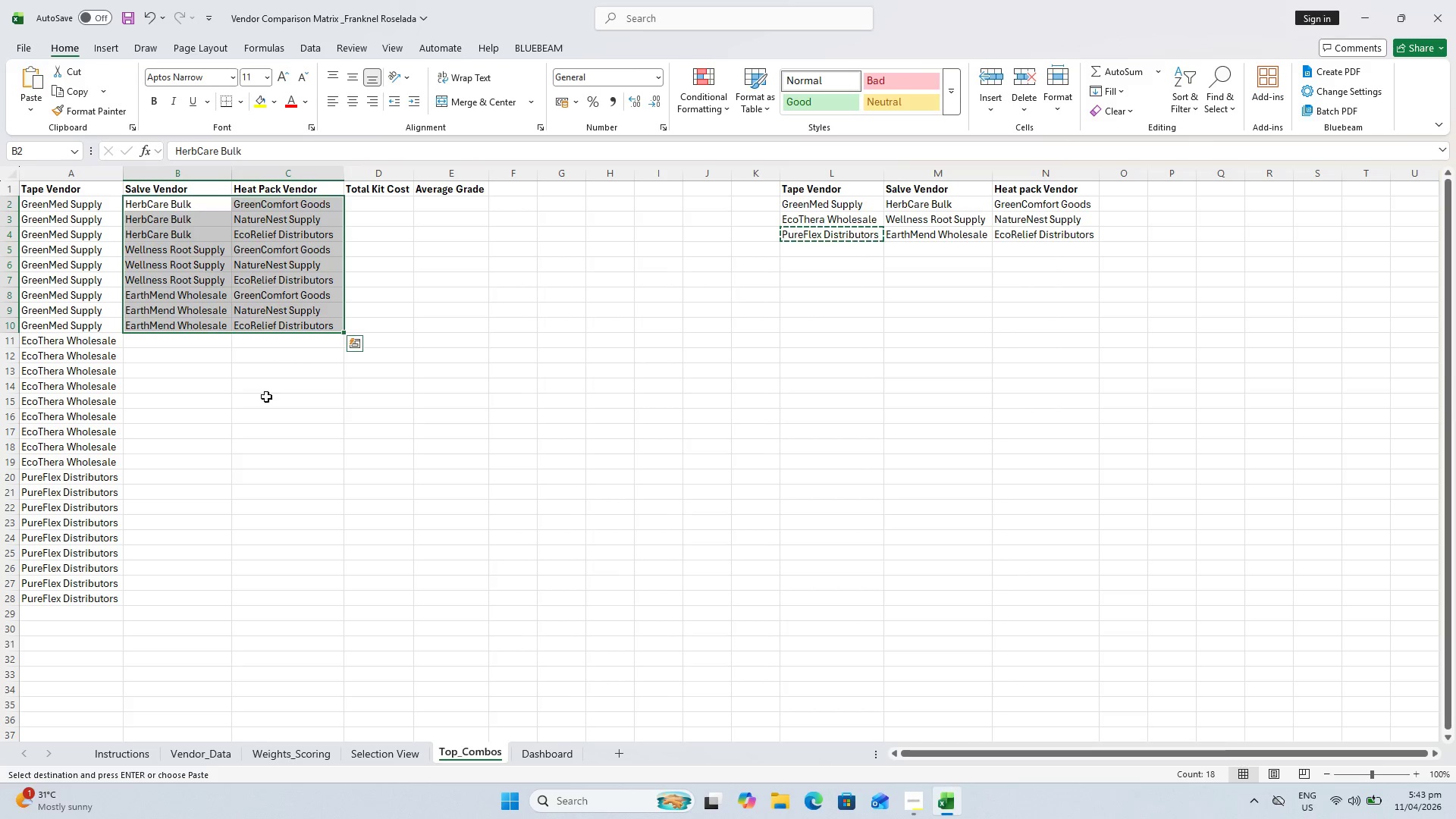 
key(Control+ControlLeft)
 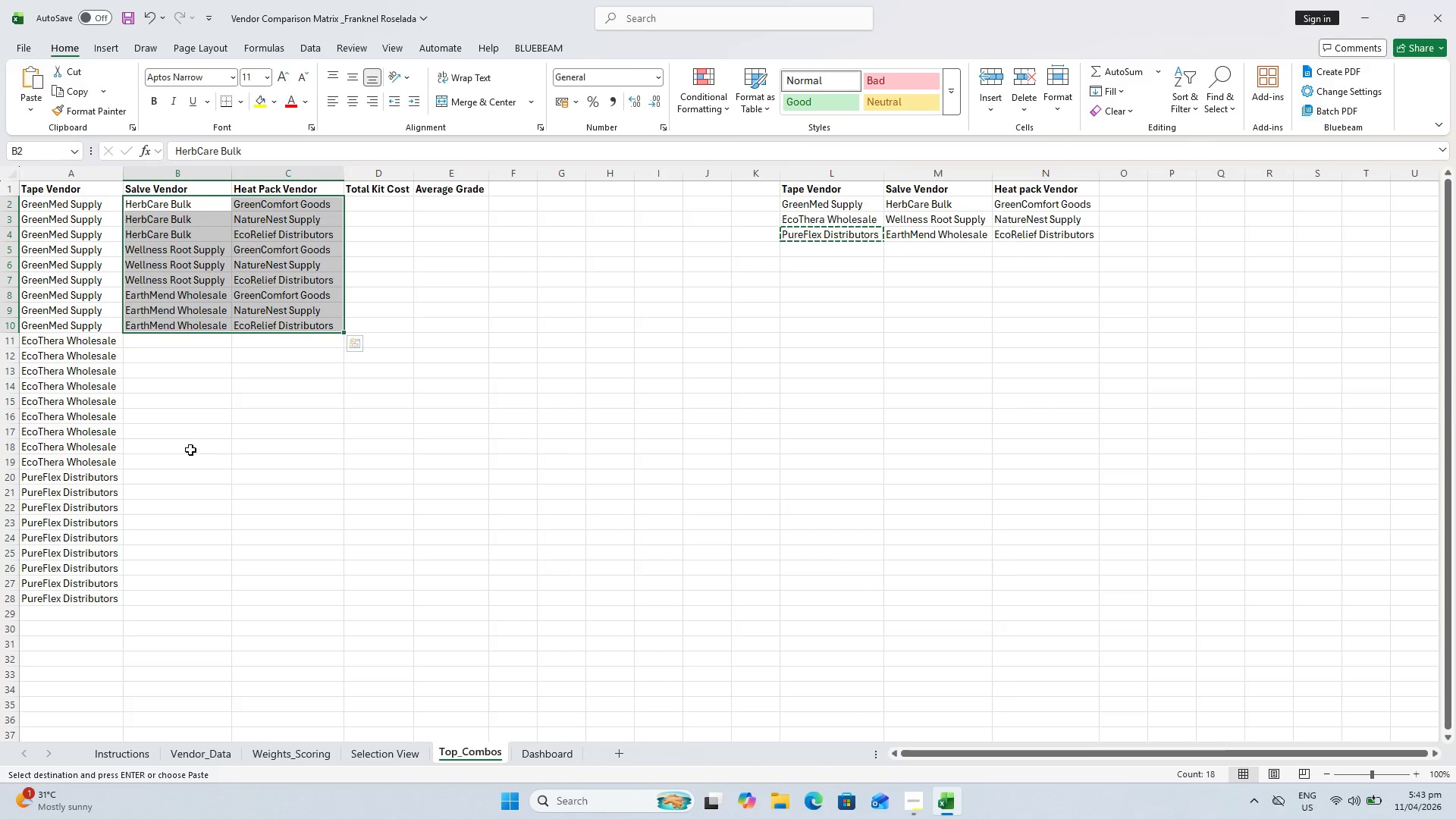 
key(Control+C)
 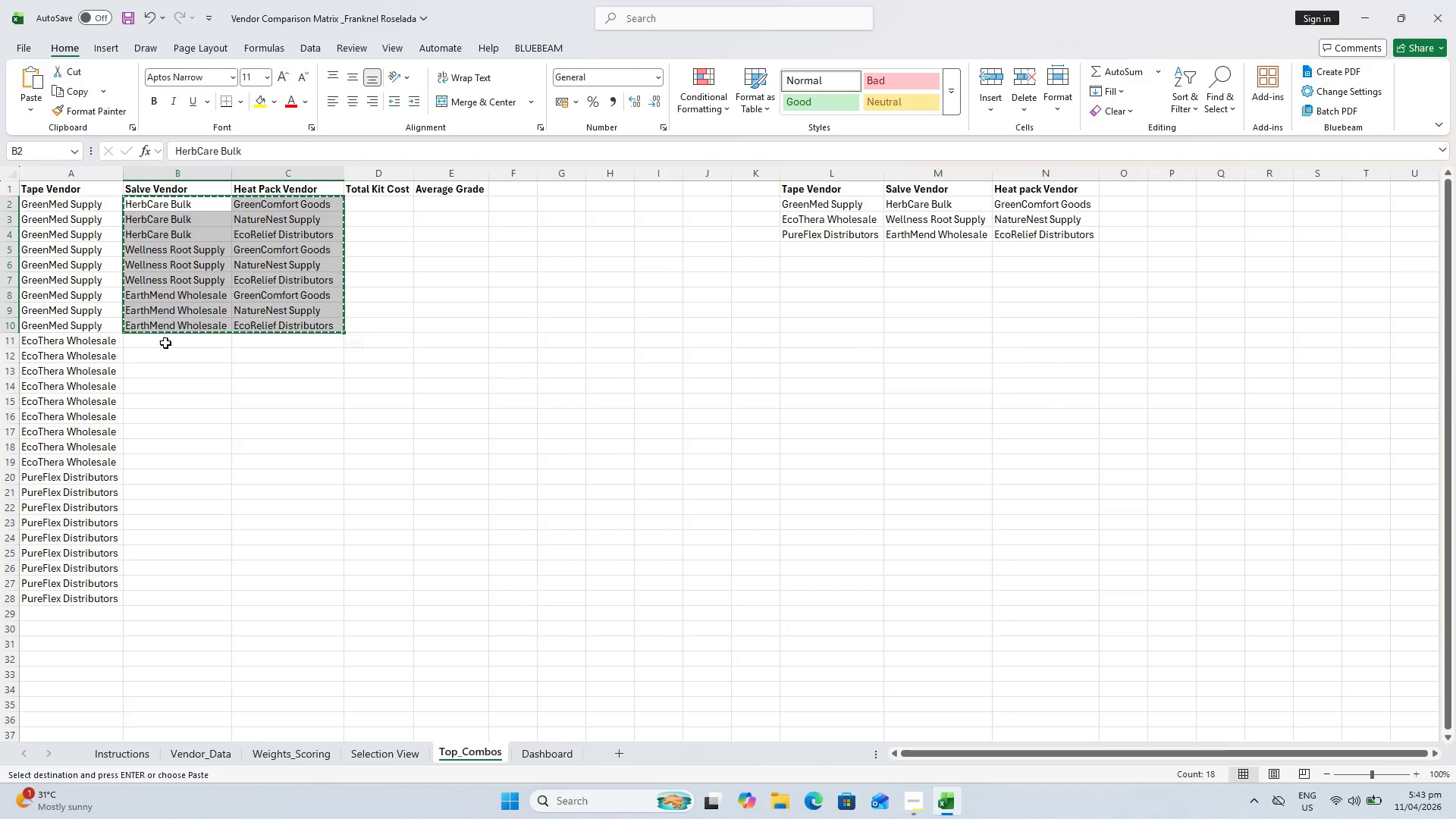 
left_click([166, 343])
 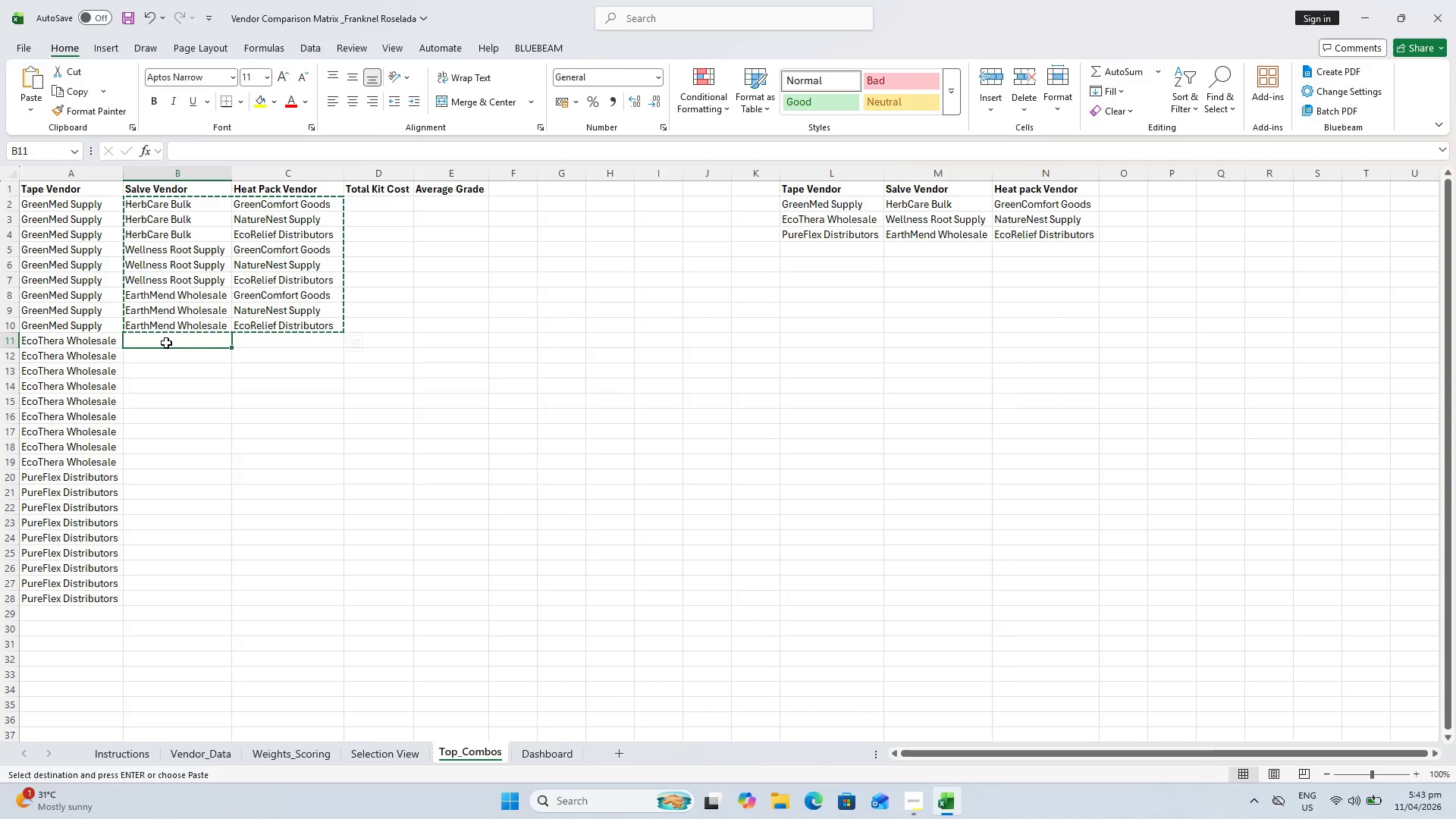 
key(Control+V)
 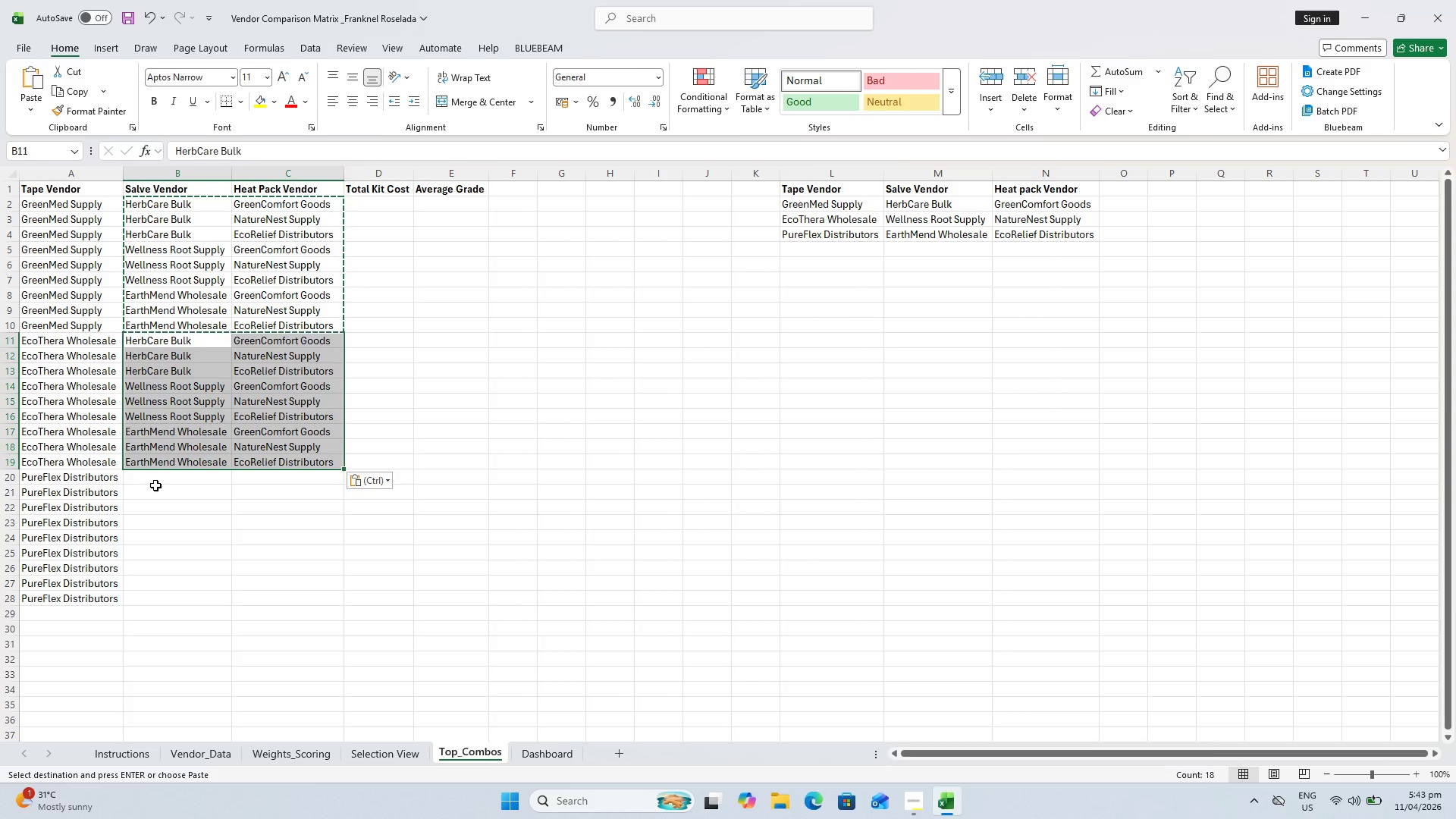 
left_click([155, 472])
 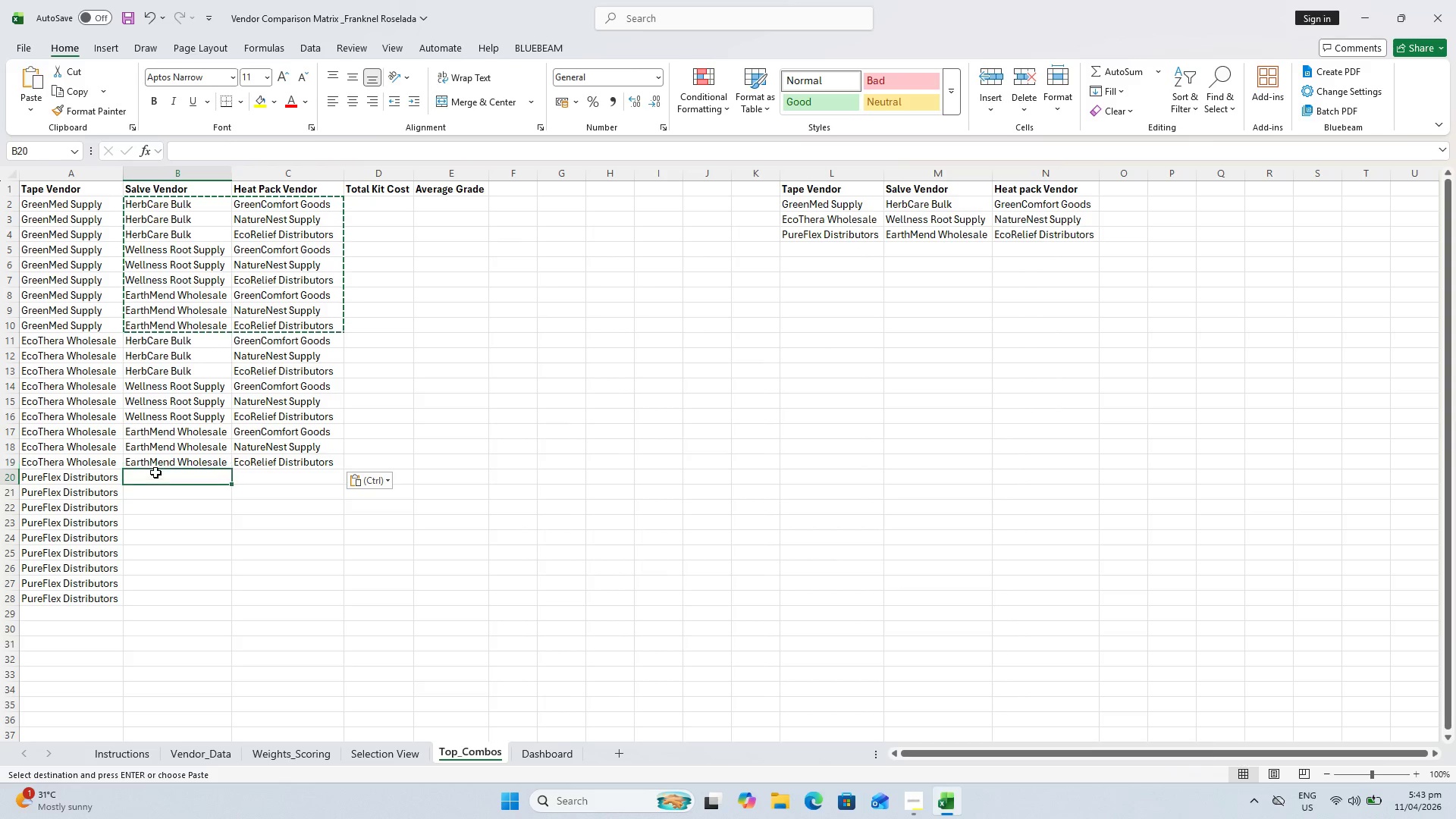 
key(Control+ControlLeft)
 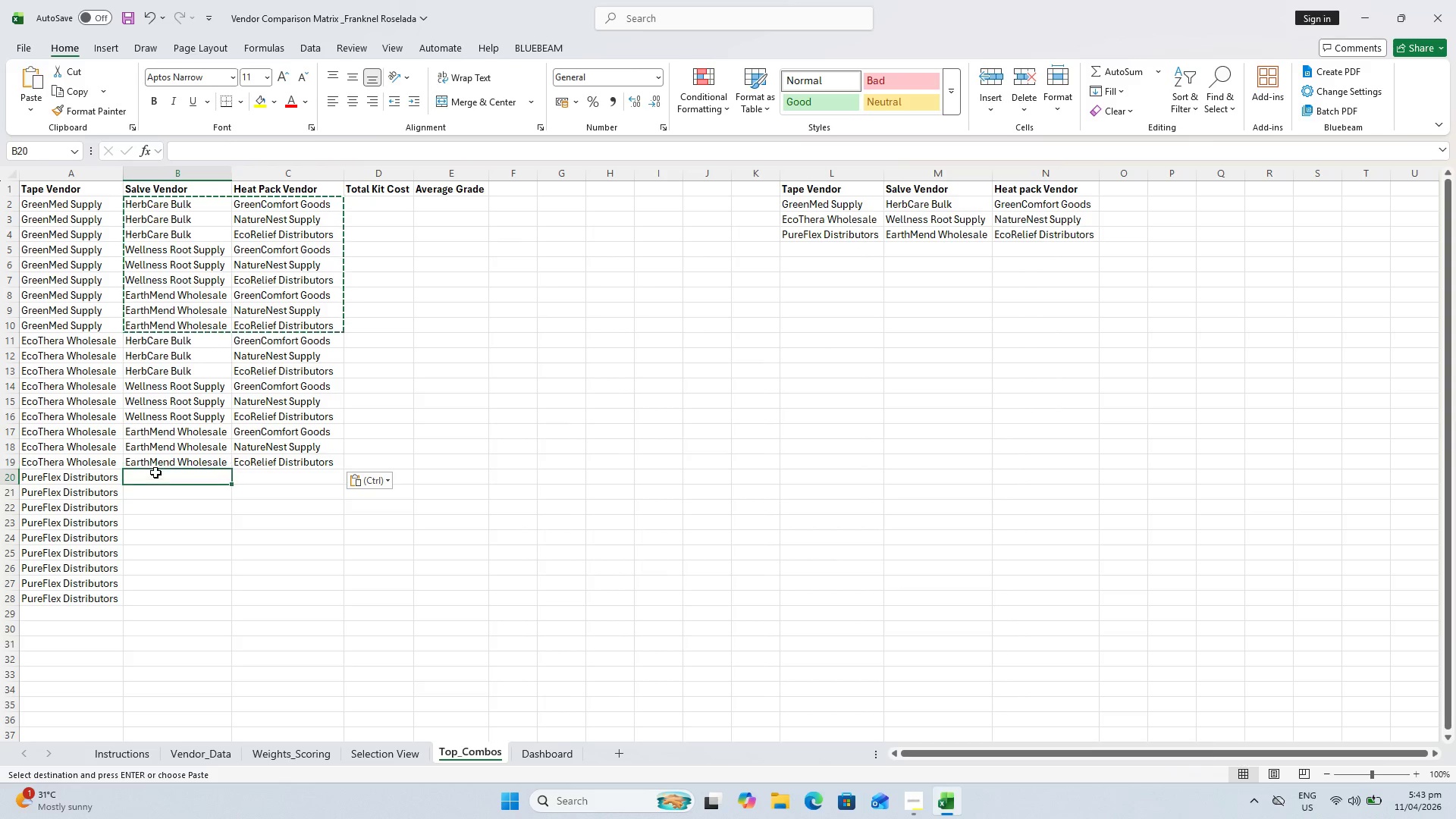 
key(Control+V)
 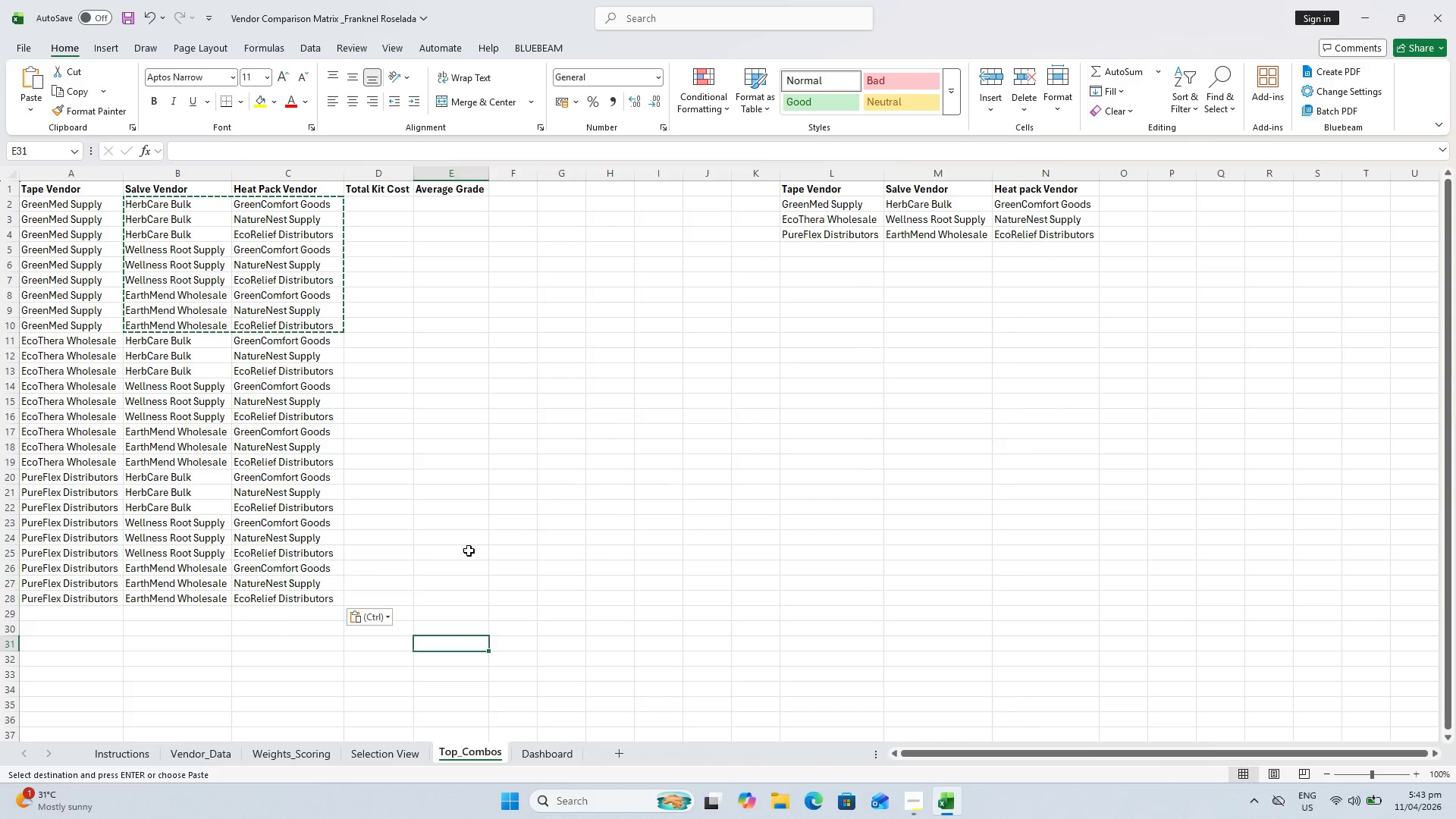 
key(Control+S)
 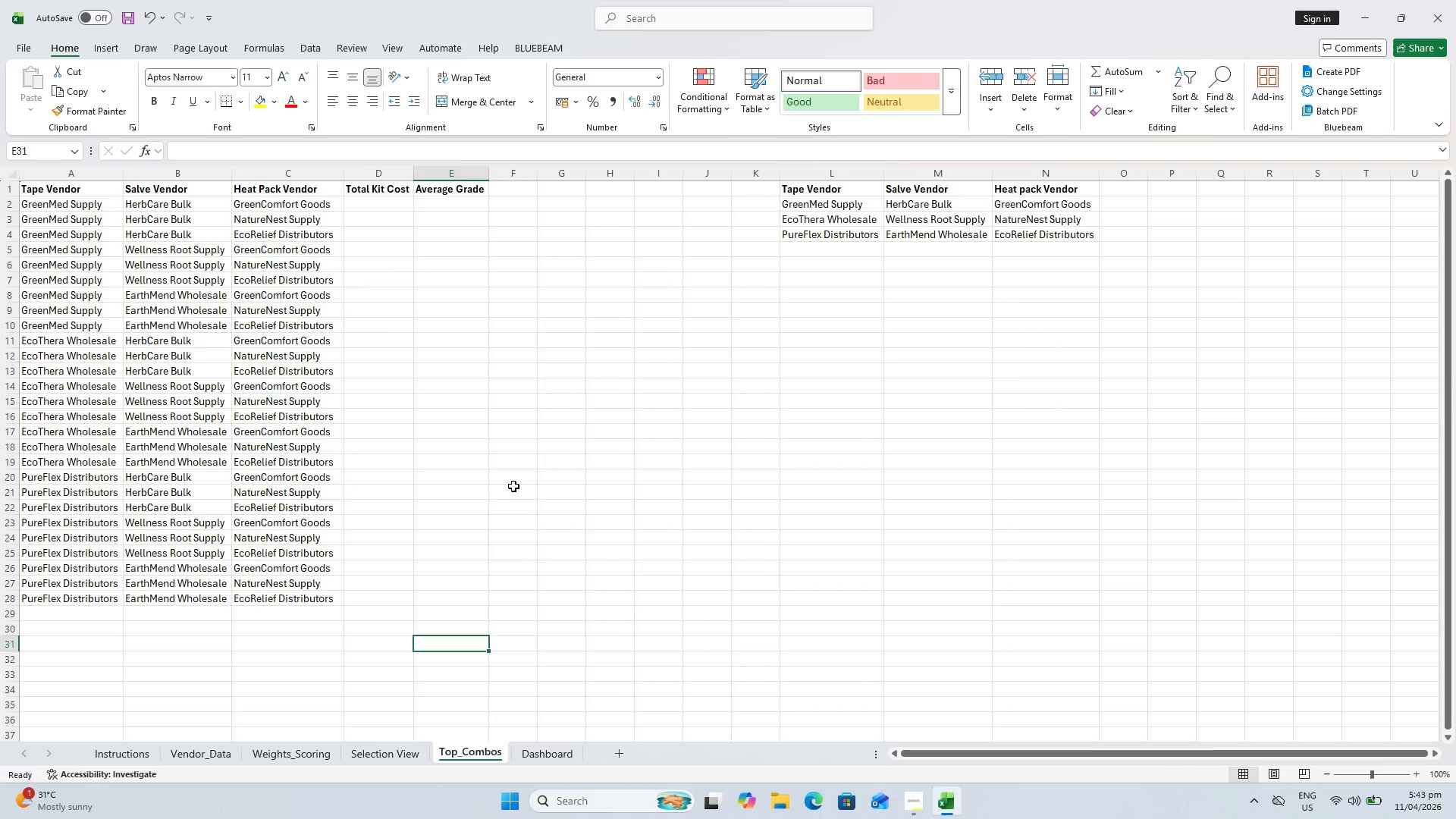 
left_click([517, 480])
 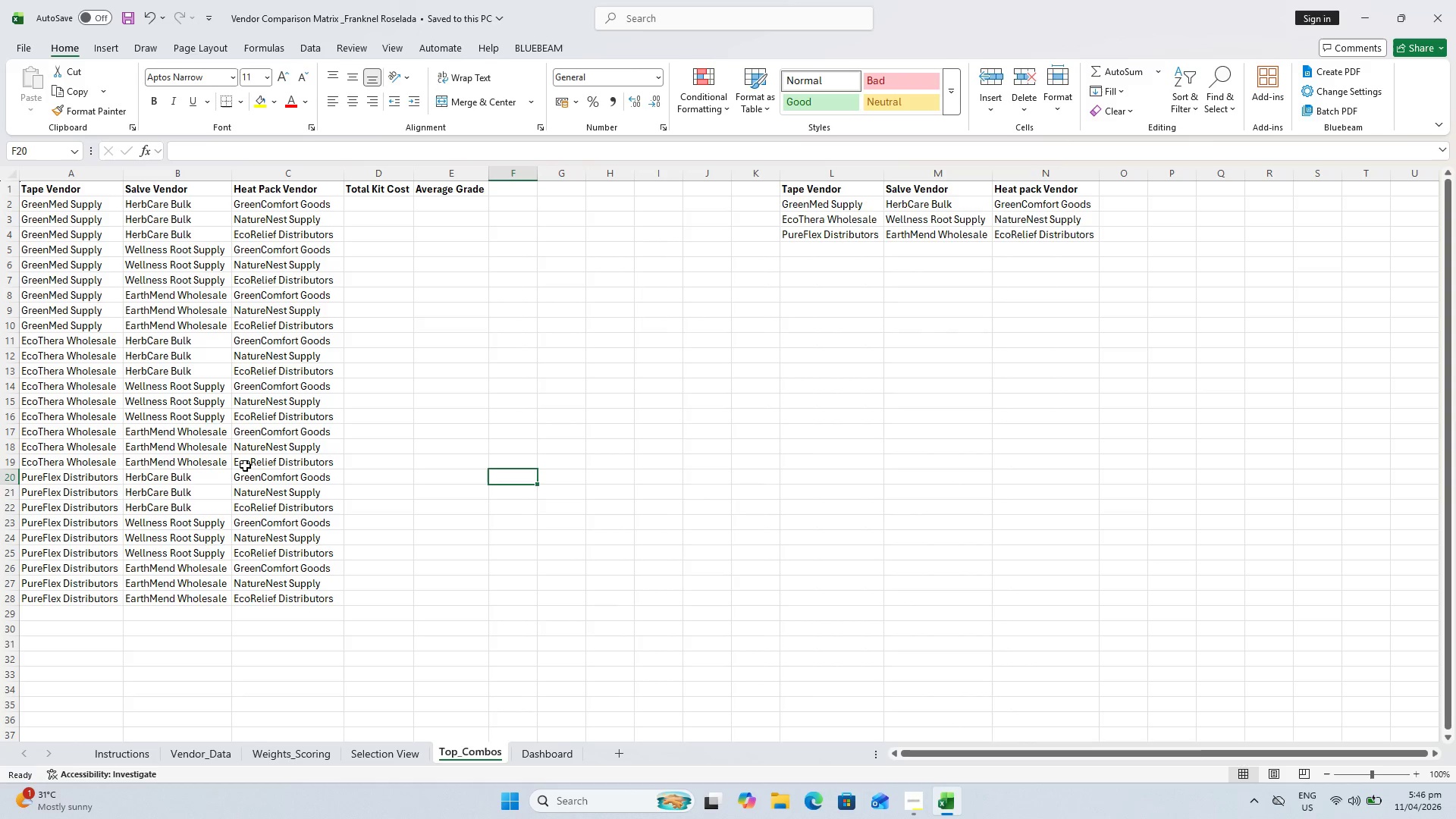 
wait(195.73)
 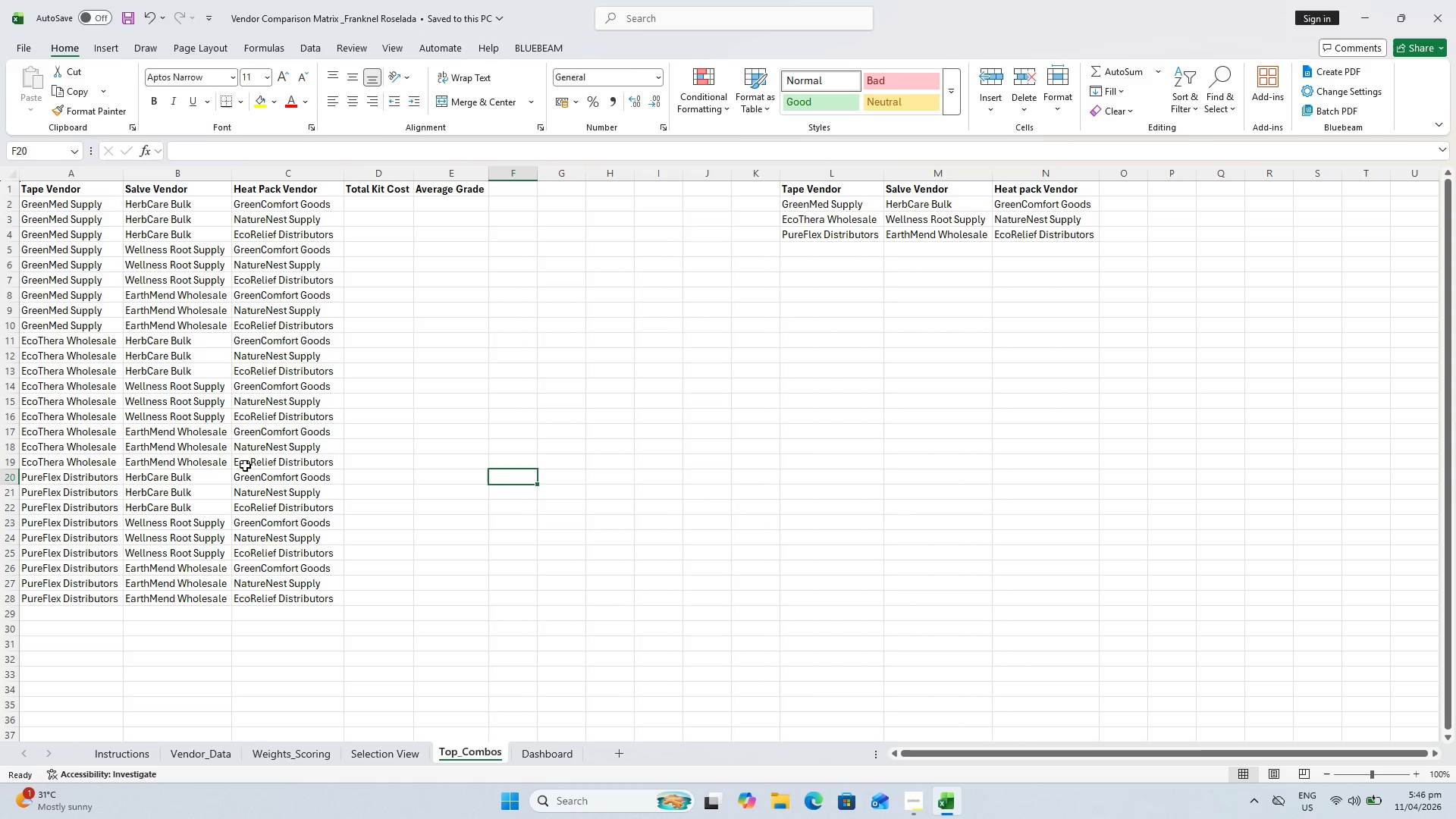 
left_click_drag(start_coordinate=[56, 203], to_coordinate=[66, 604])
 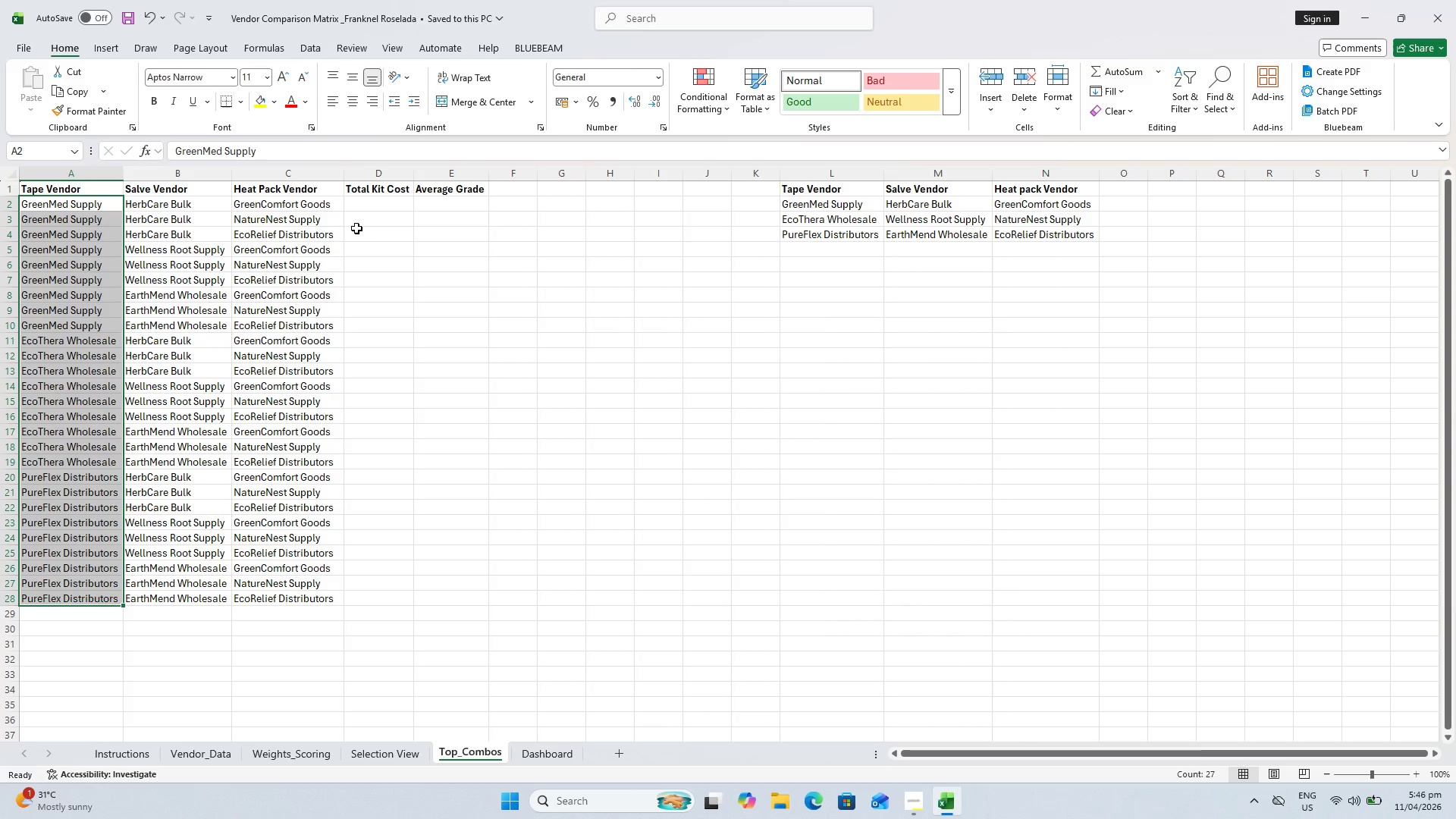 
left_click([375, 199])
 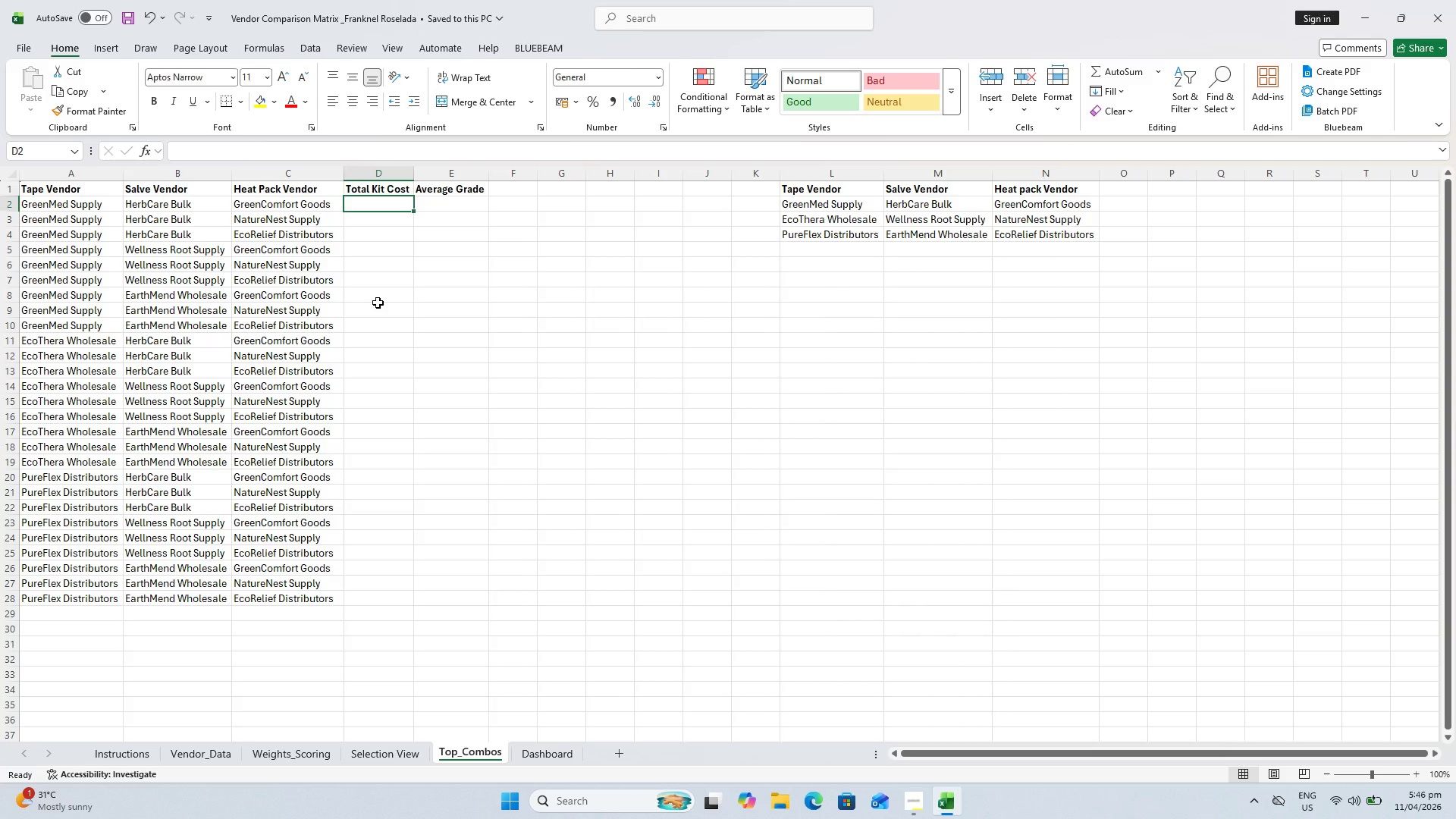 
type(=XLOOKUP()
 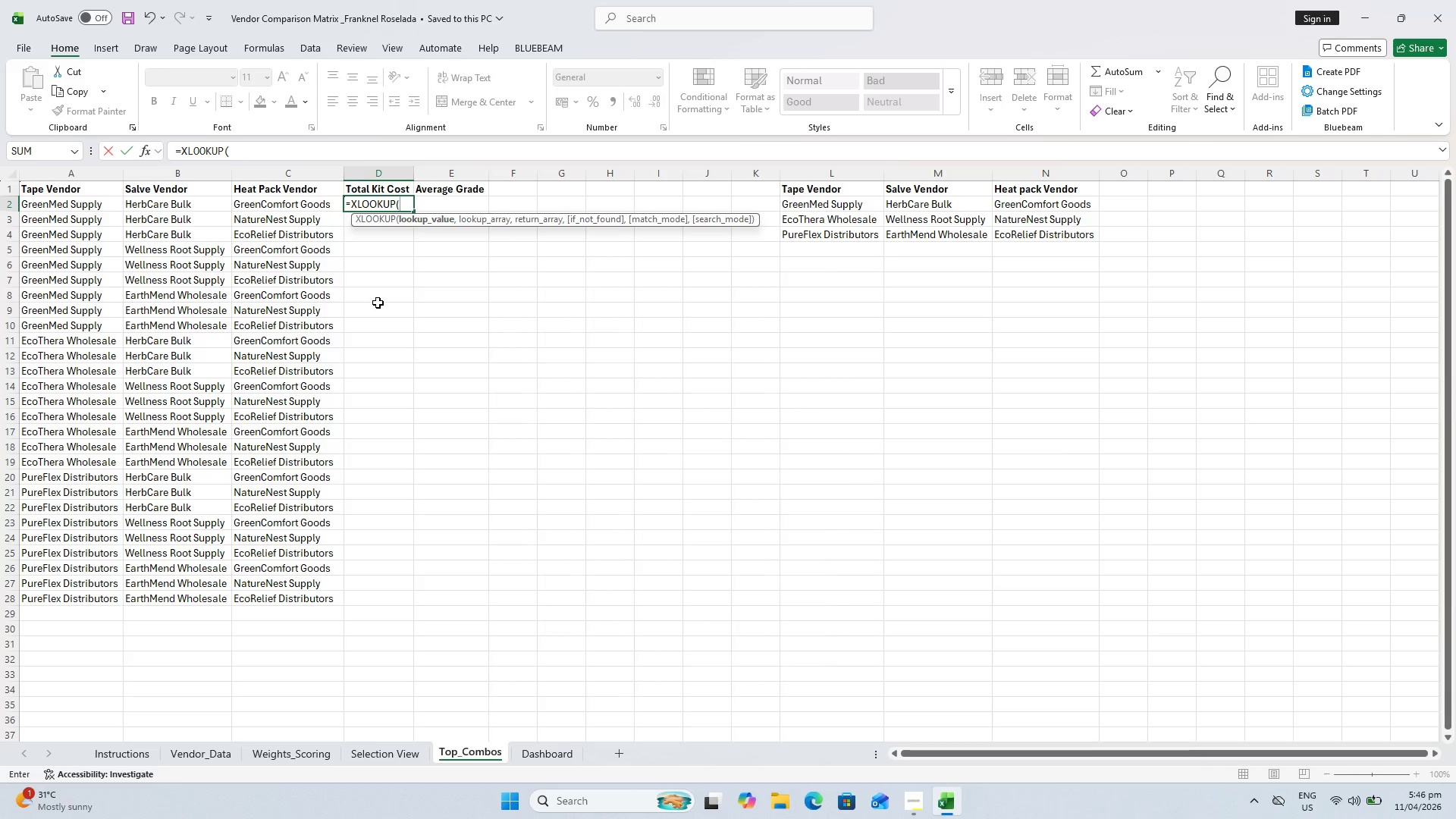 
wait(5.8)
 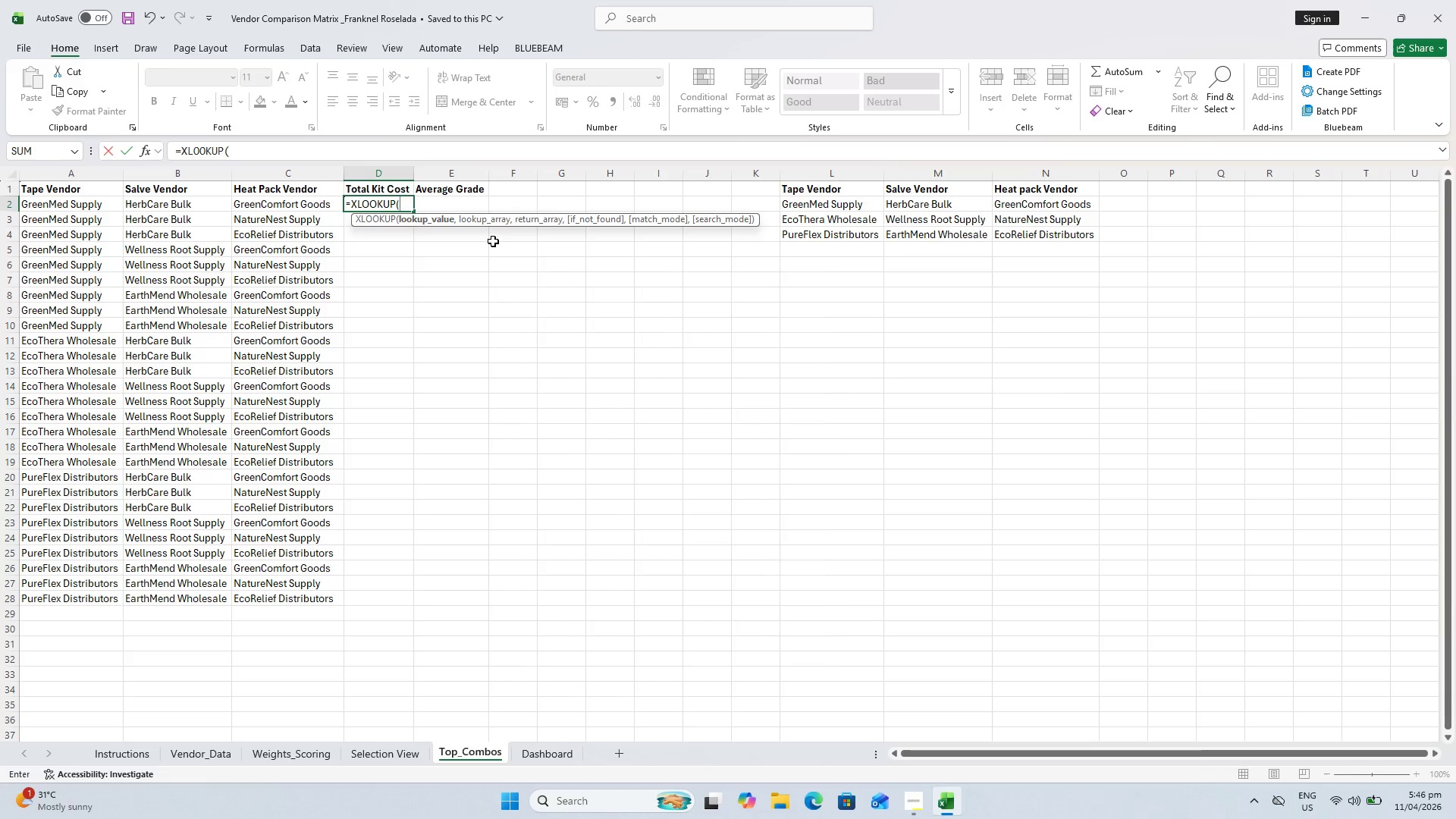 
left_click([104, 207])
 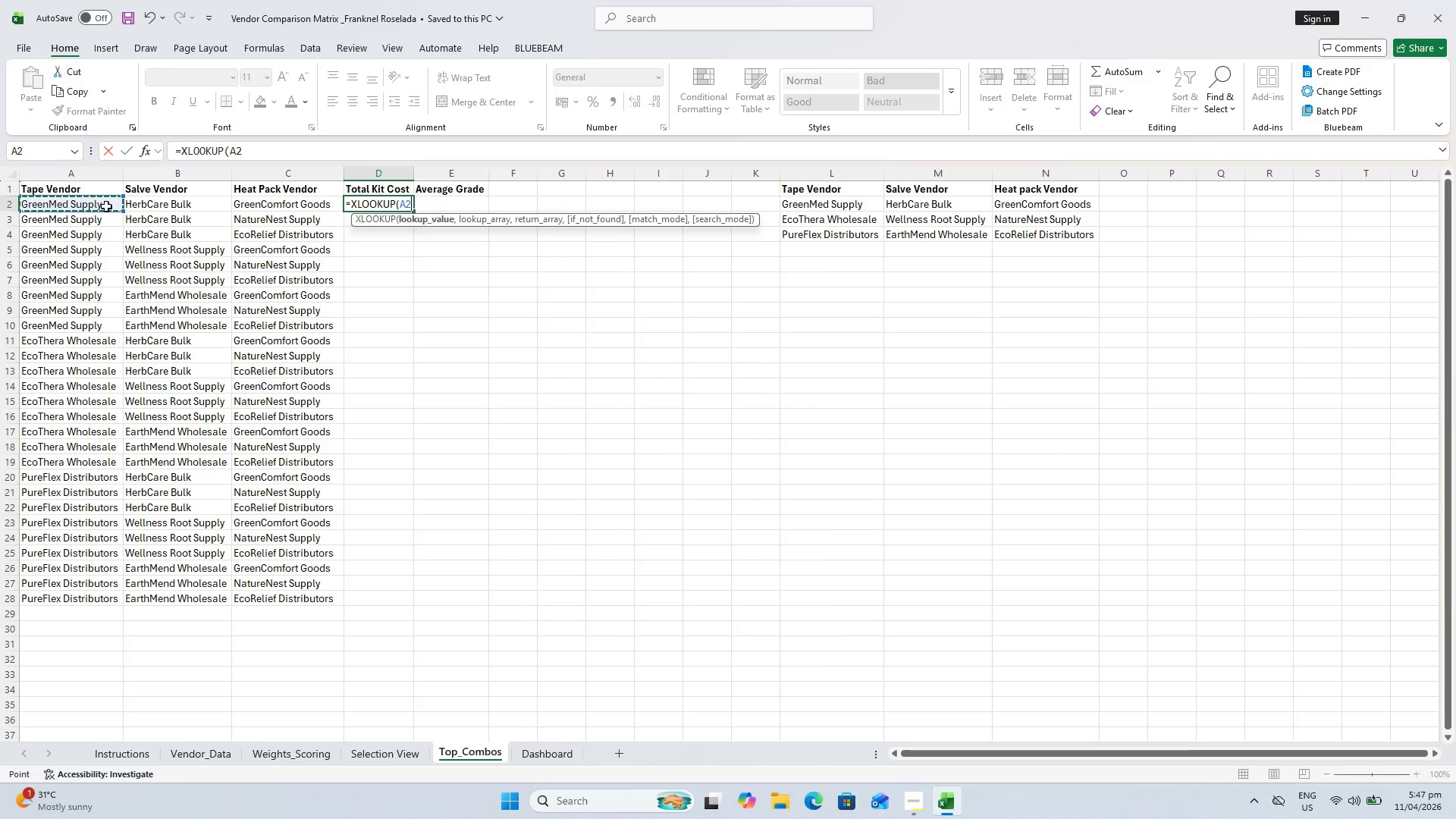 
key(Comma)
 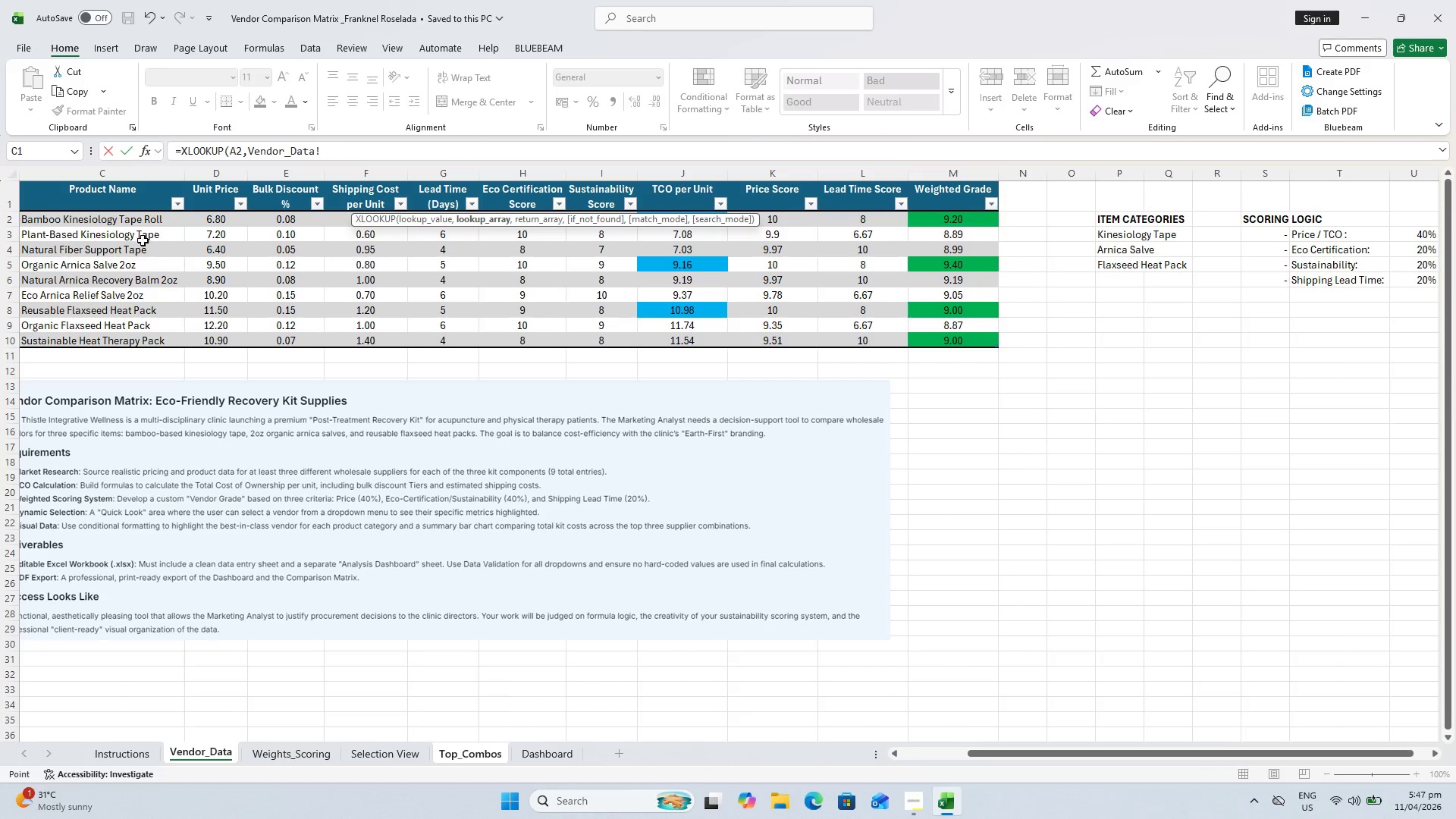 
wait(5.38)
 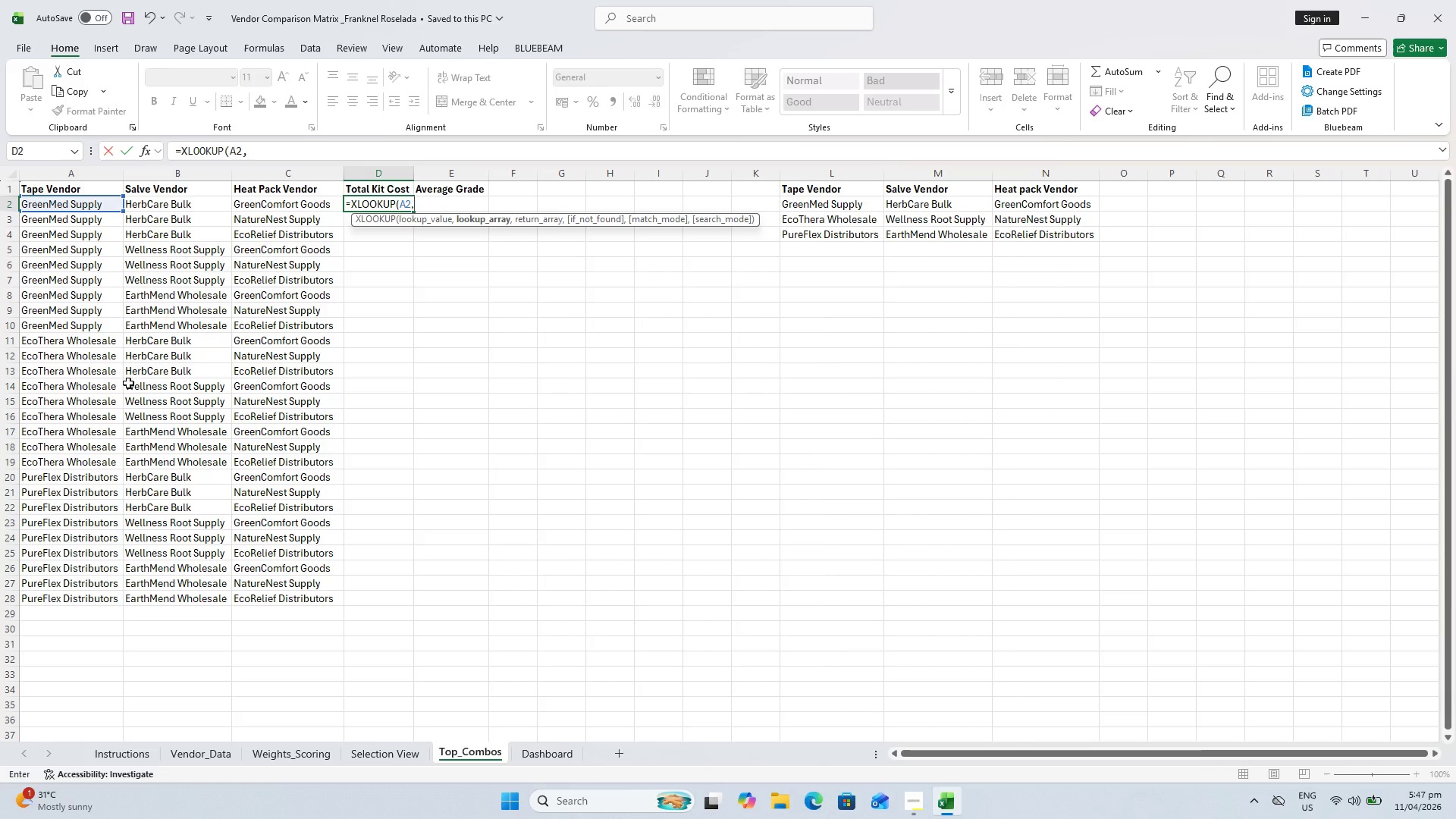 
left_click_drag(start_coordinate=[1015, 754], to_coordinate=[730, 761])
 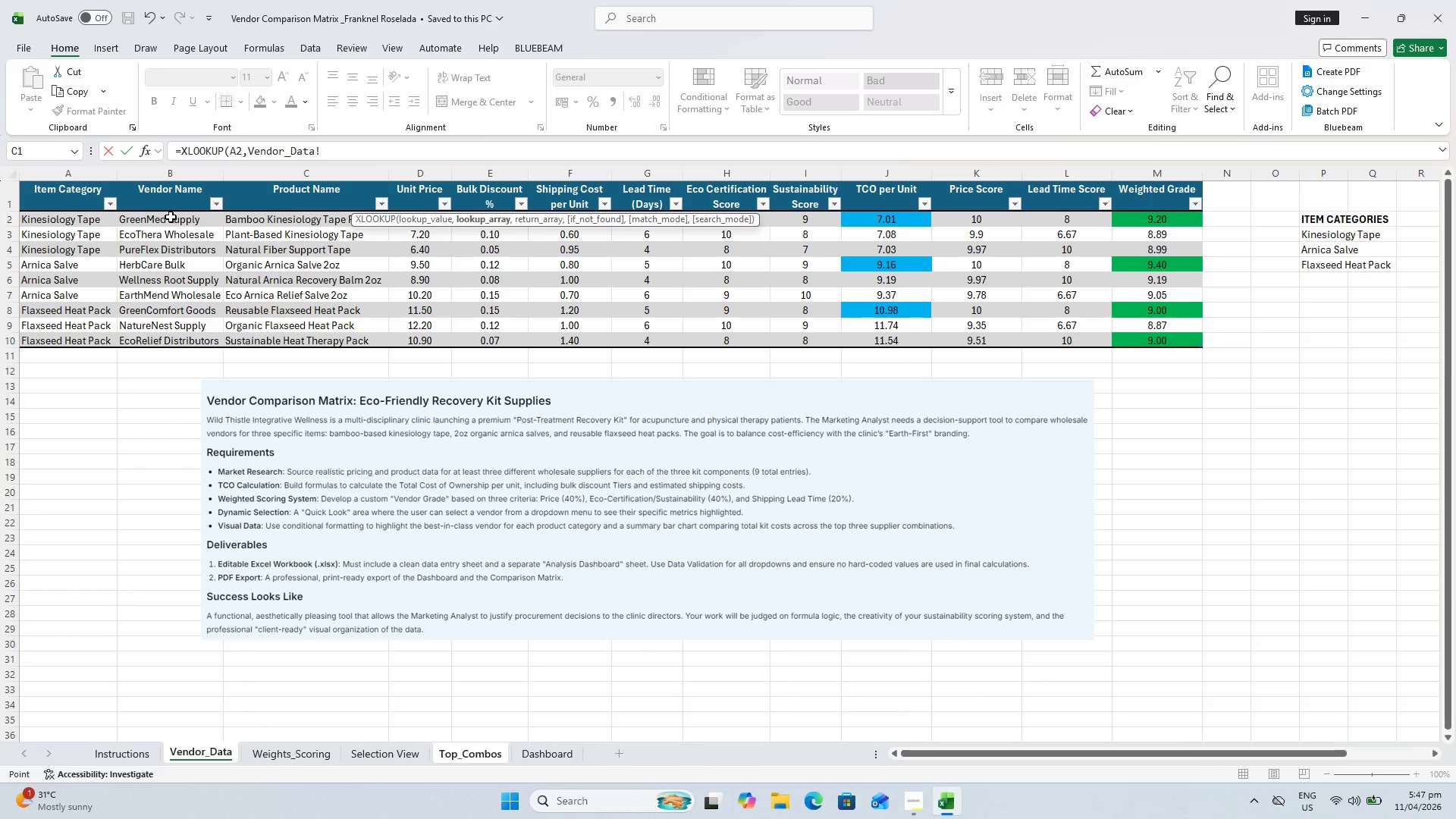 
left_click_drag(start_coordinate=[171, 217], to_coordinate=[184, 340])
 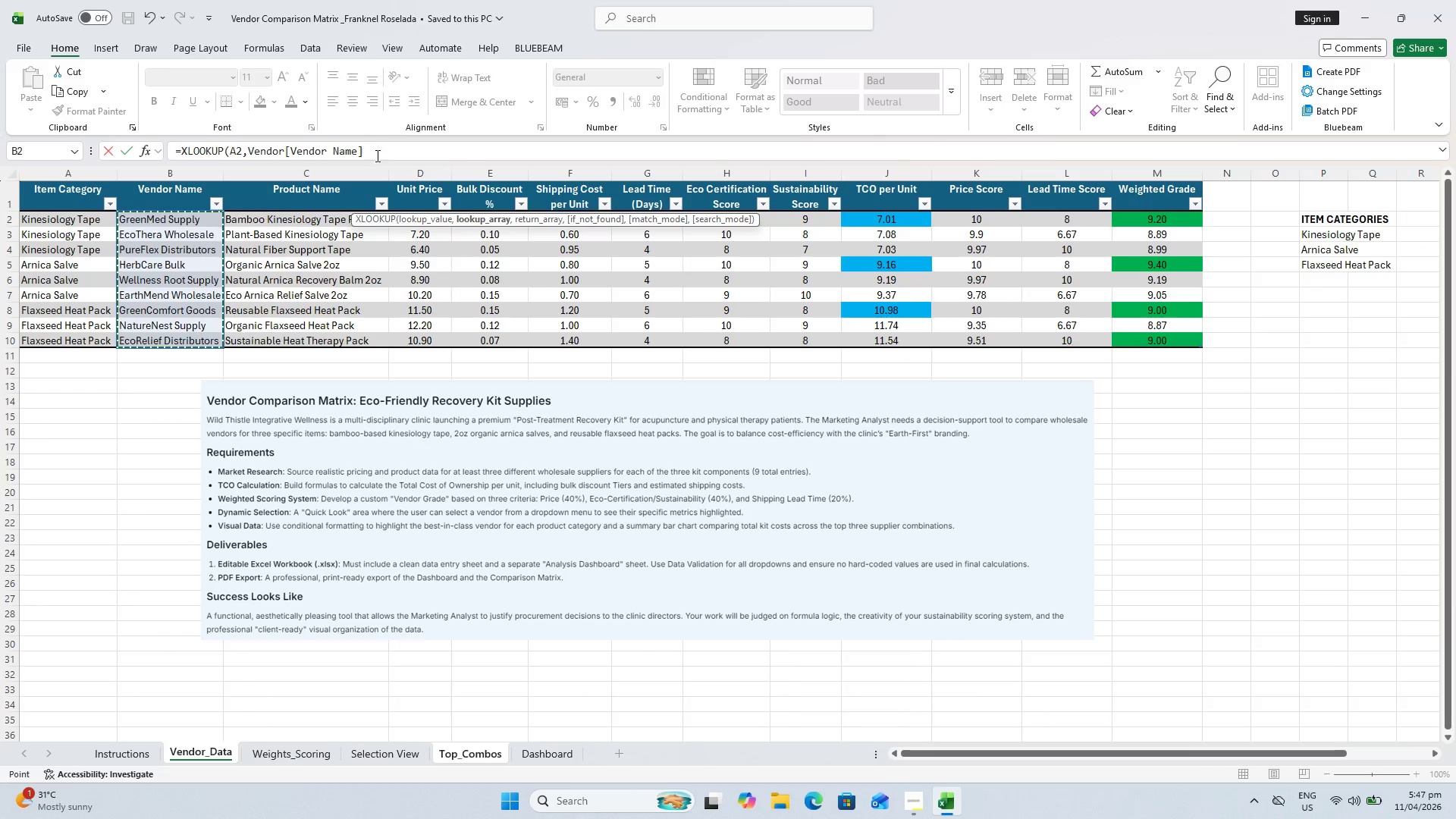 
left_click([376, 157])
 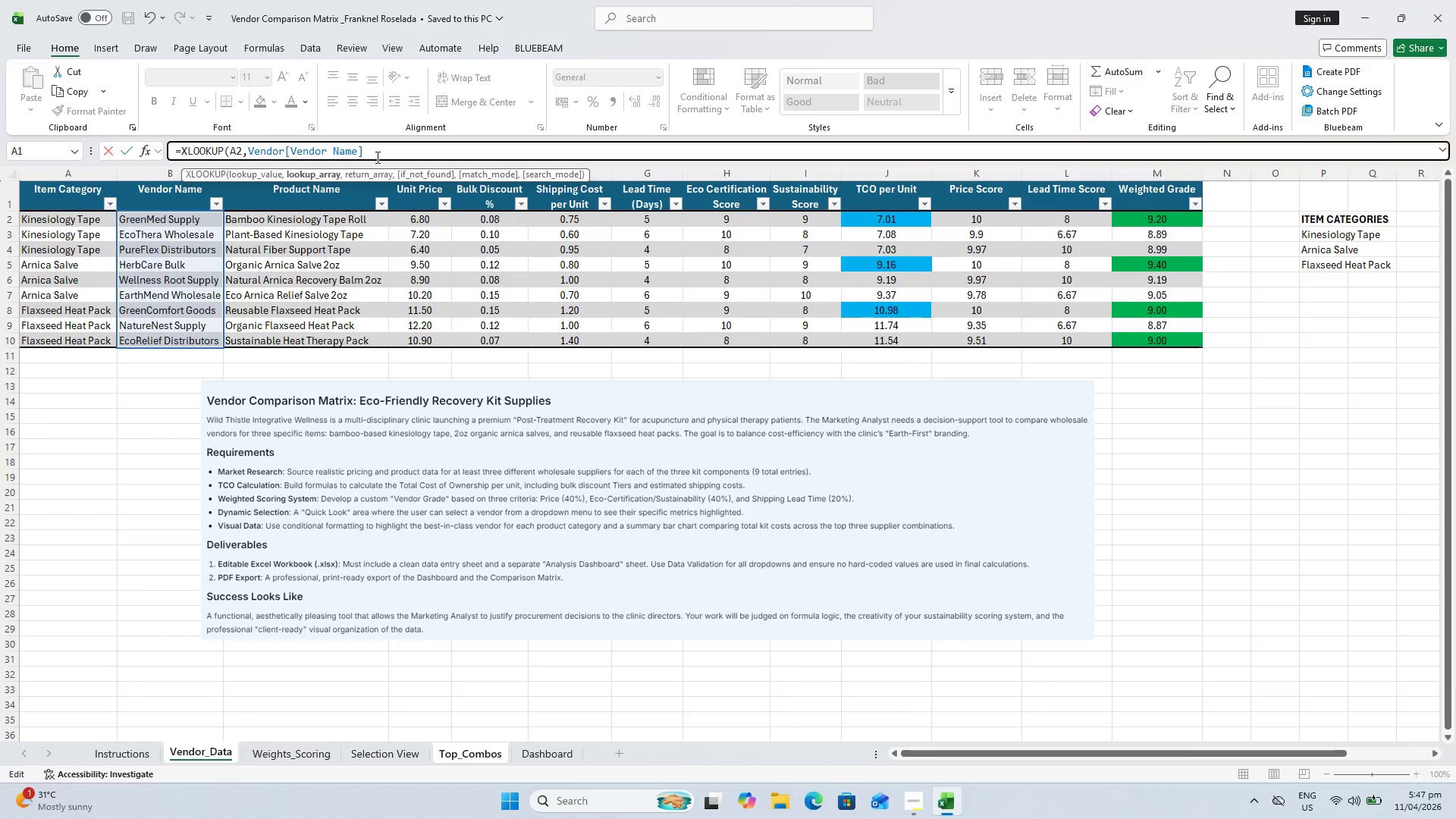 
key(Comma)
 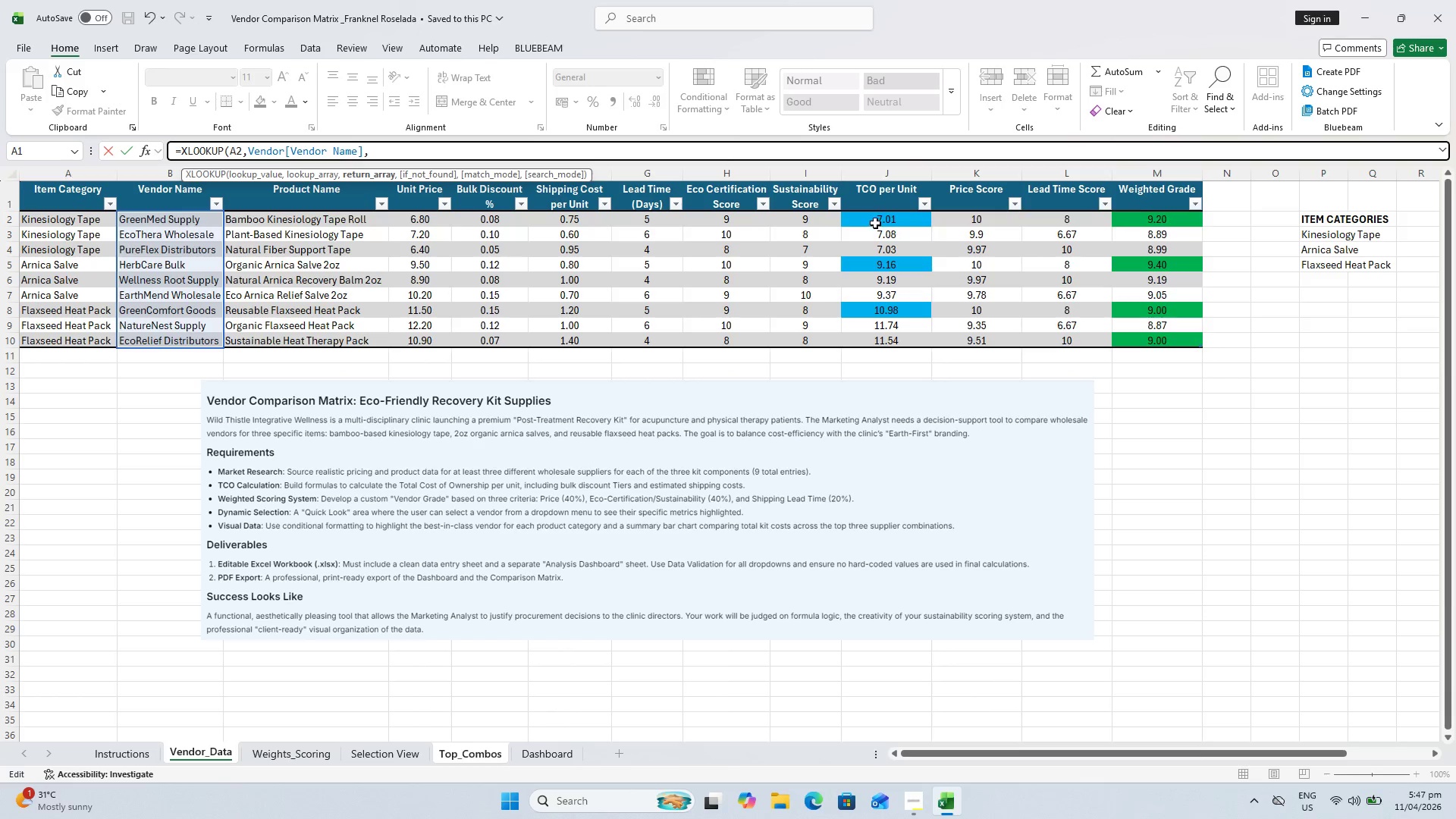 
left_click_drag(start_coordinate=[877, 220], to_coordinate=[886, 344])
 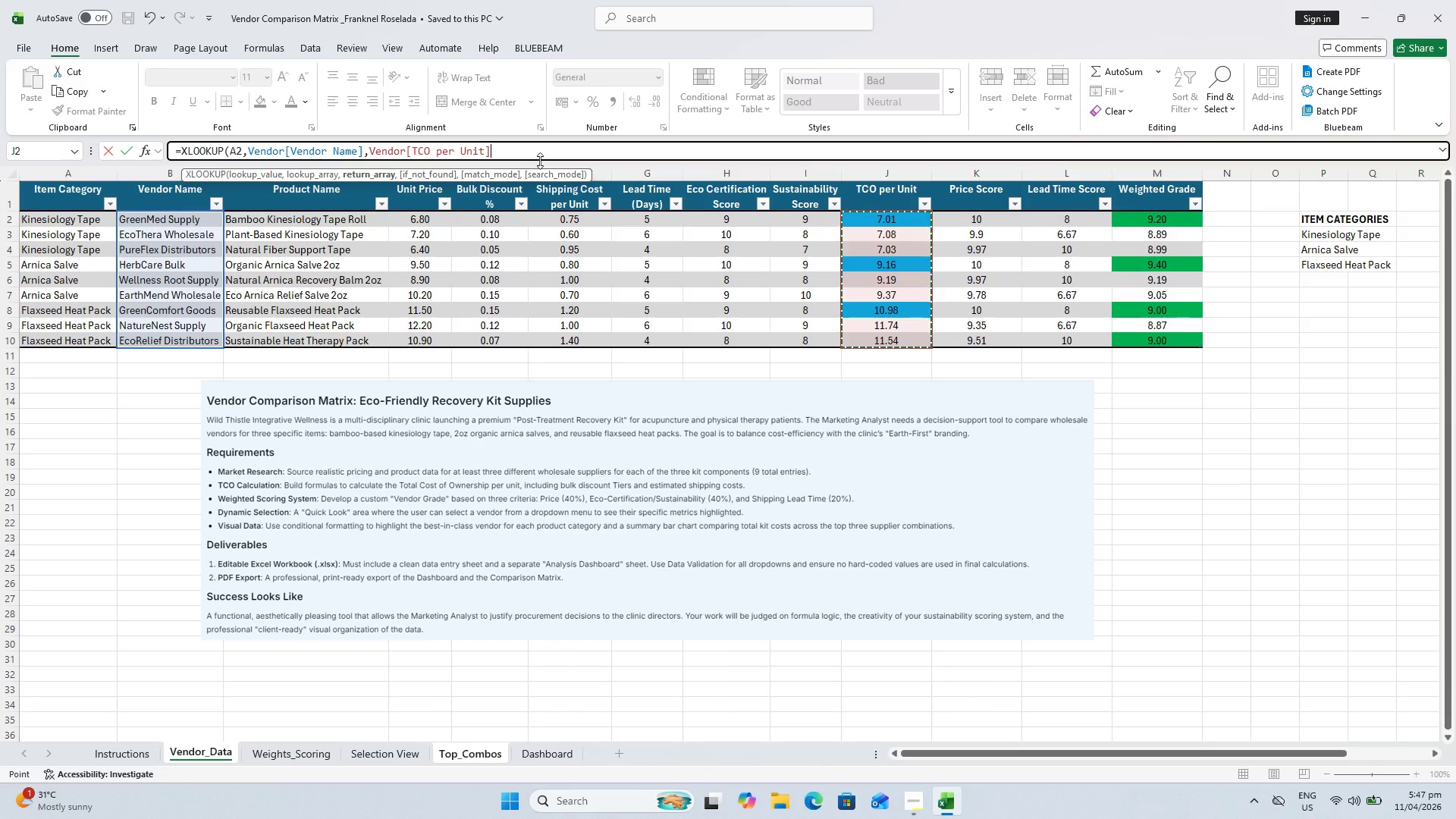 
key(Shift+0)
 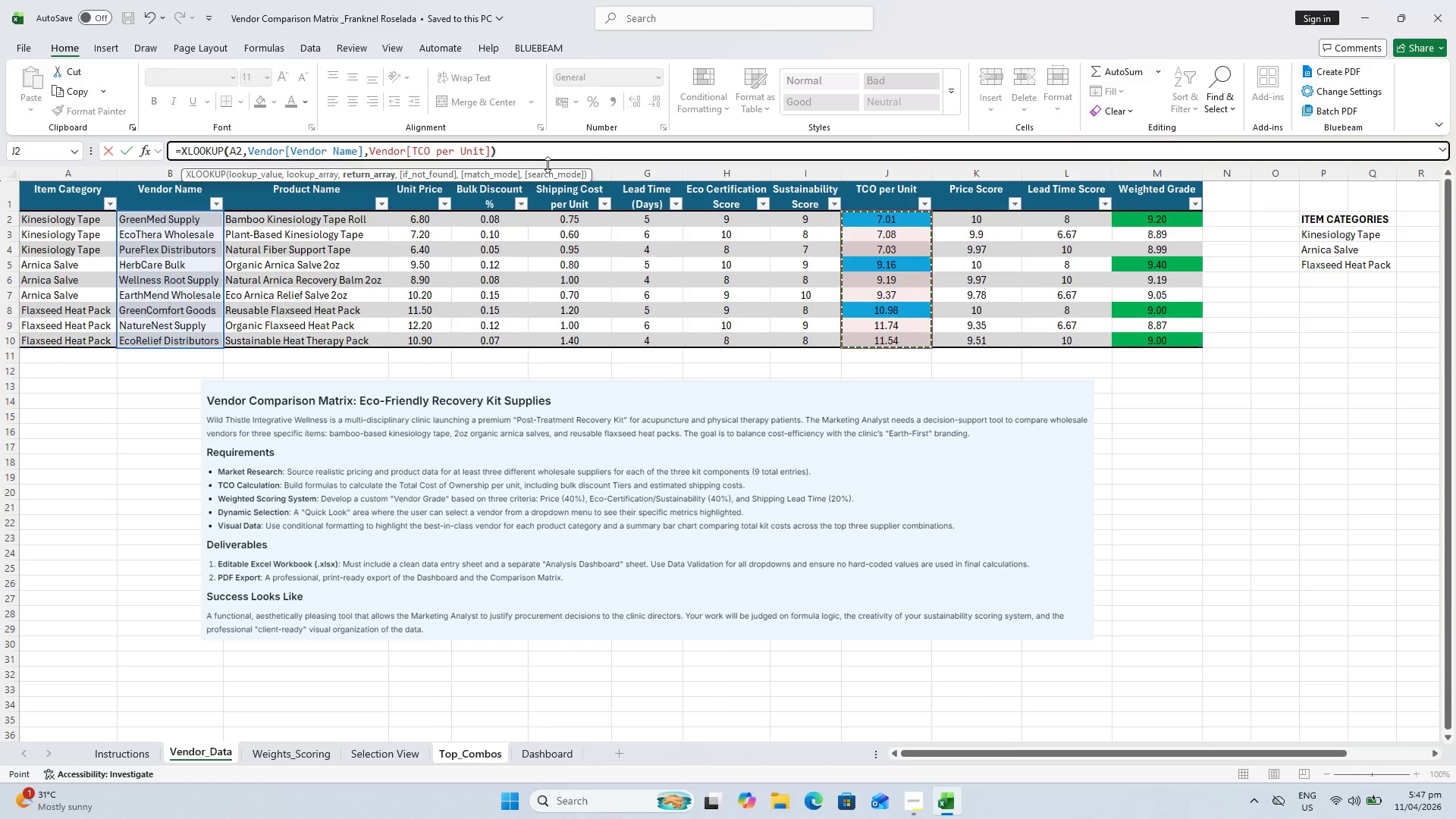 
key(Enter)
 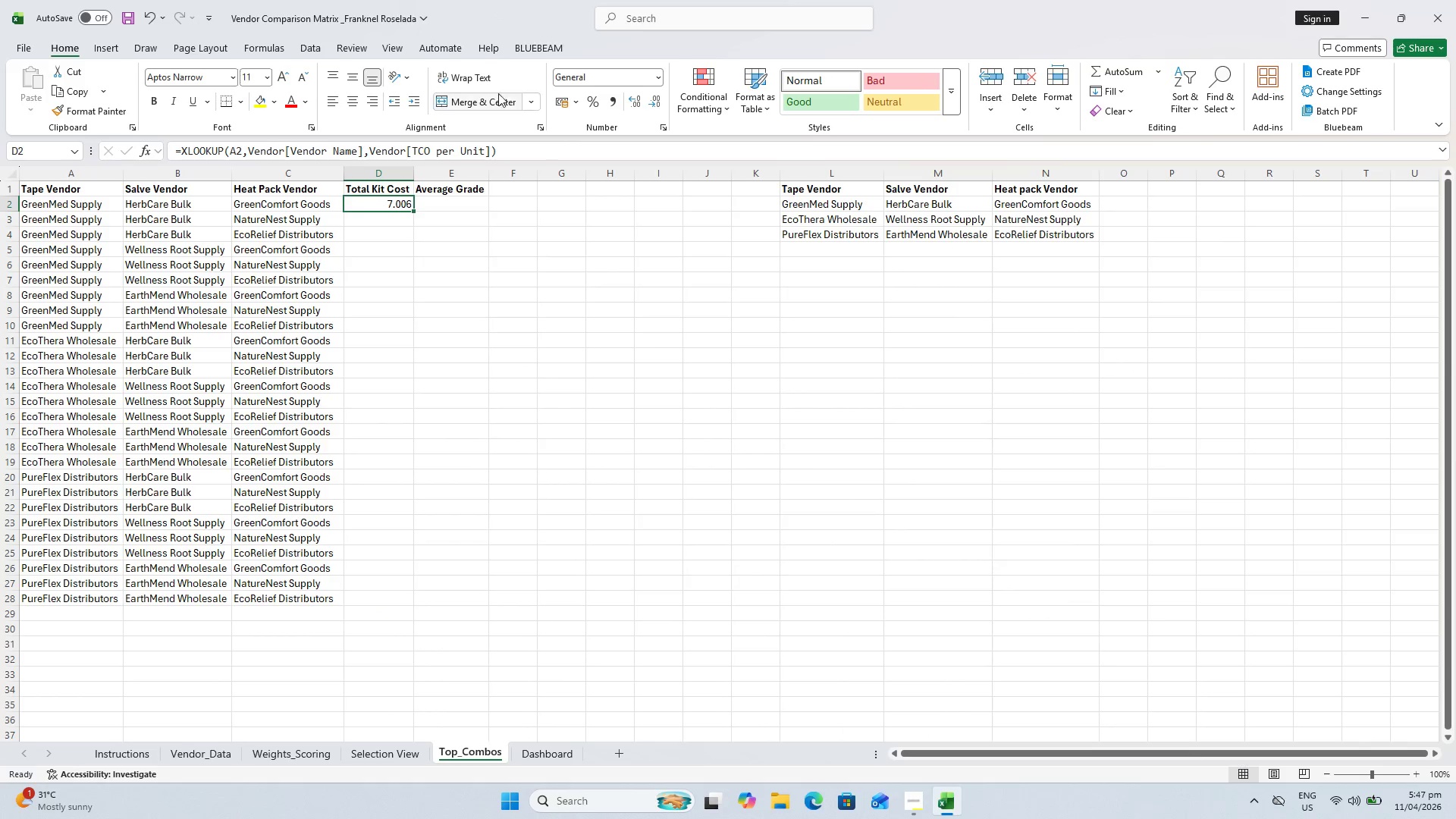 
left_click([660, 104])
 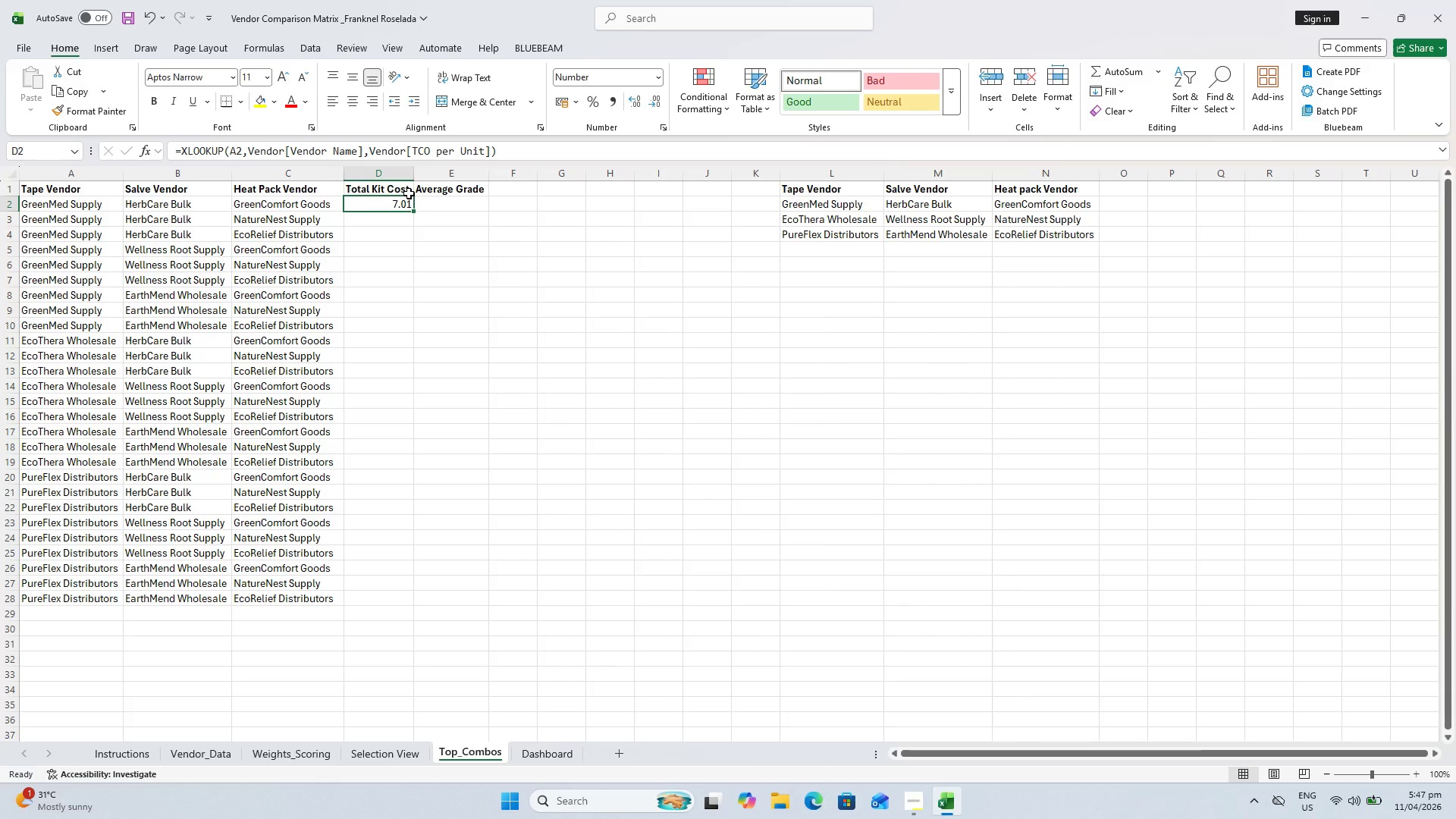 
wait(9.56)
 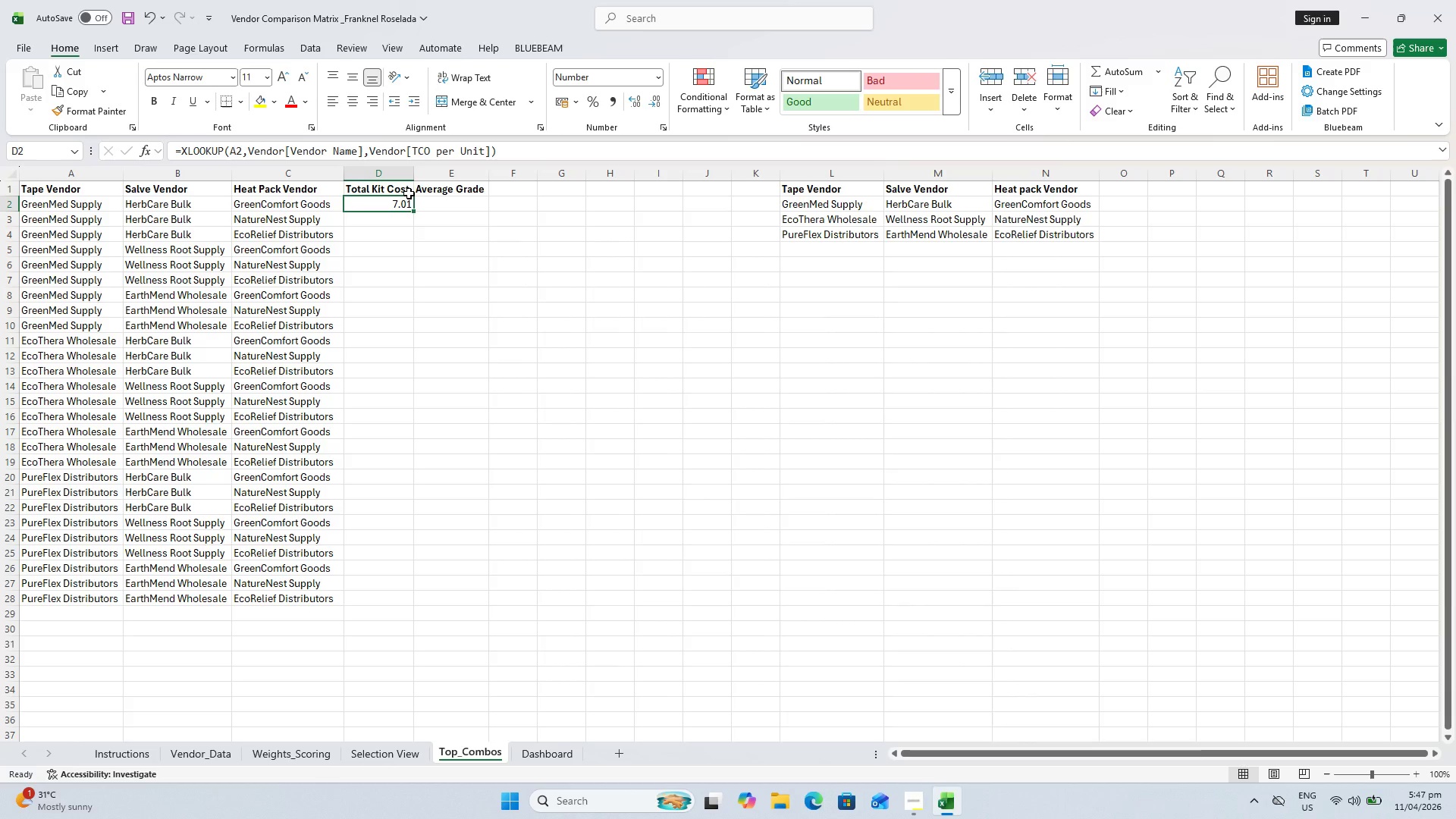 
key(Shift+ShiftLeft)
 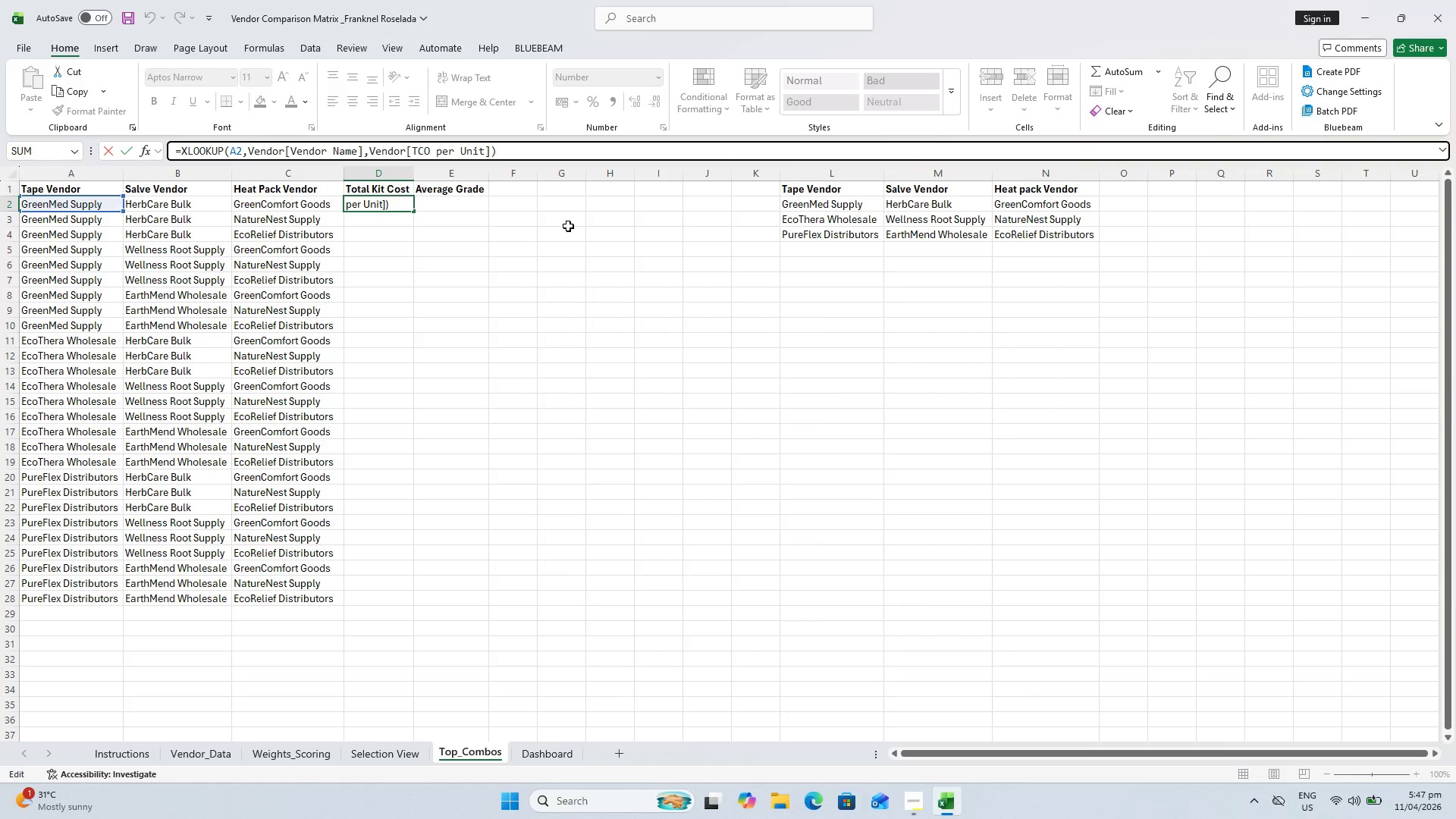 
key(Shift+Equal)
 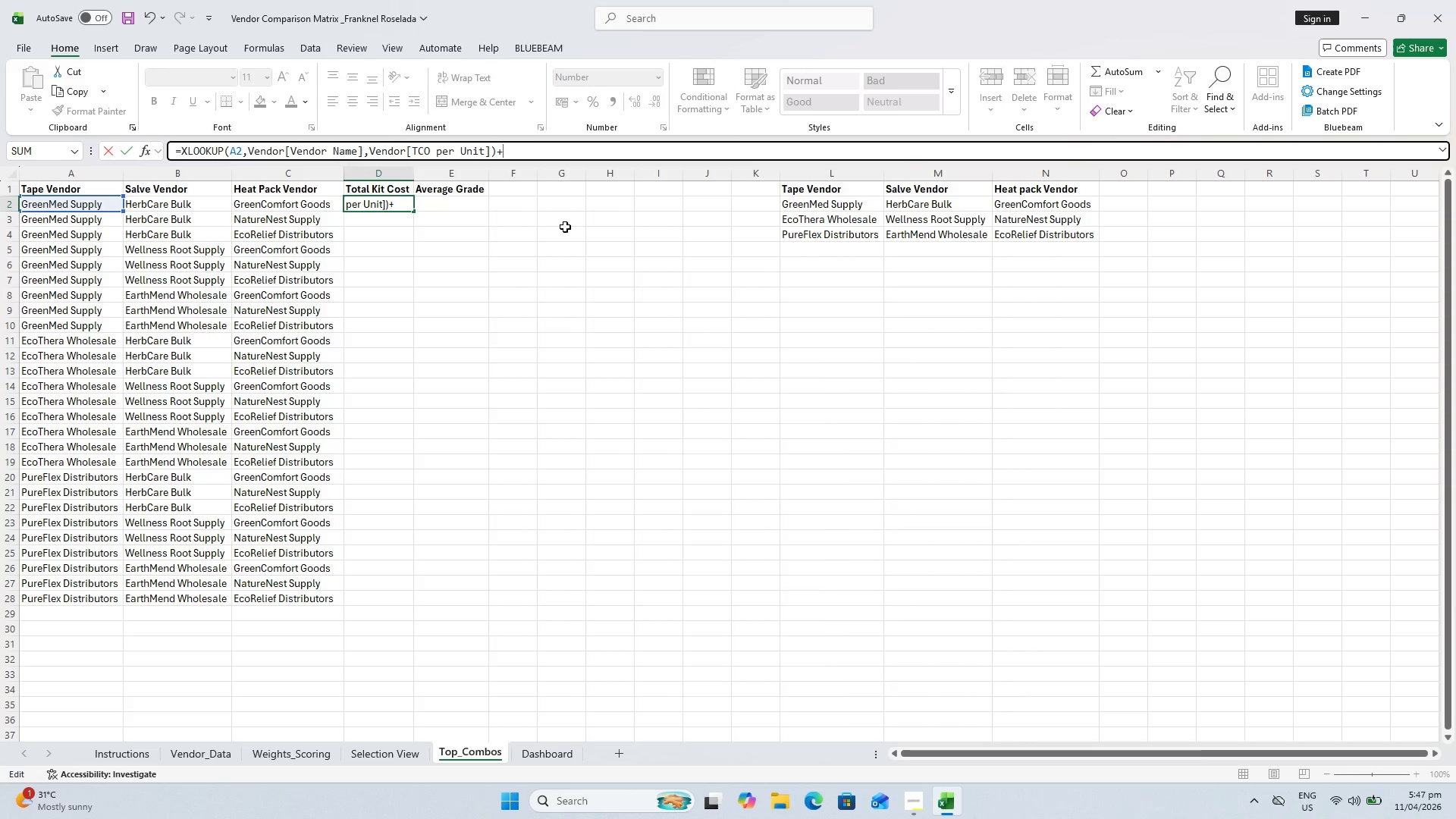 
type(XLOOKUP()
 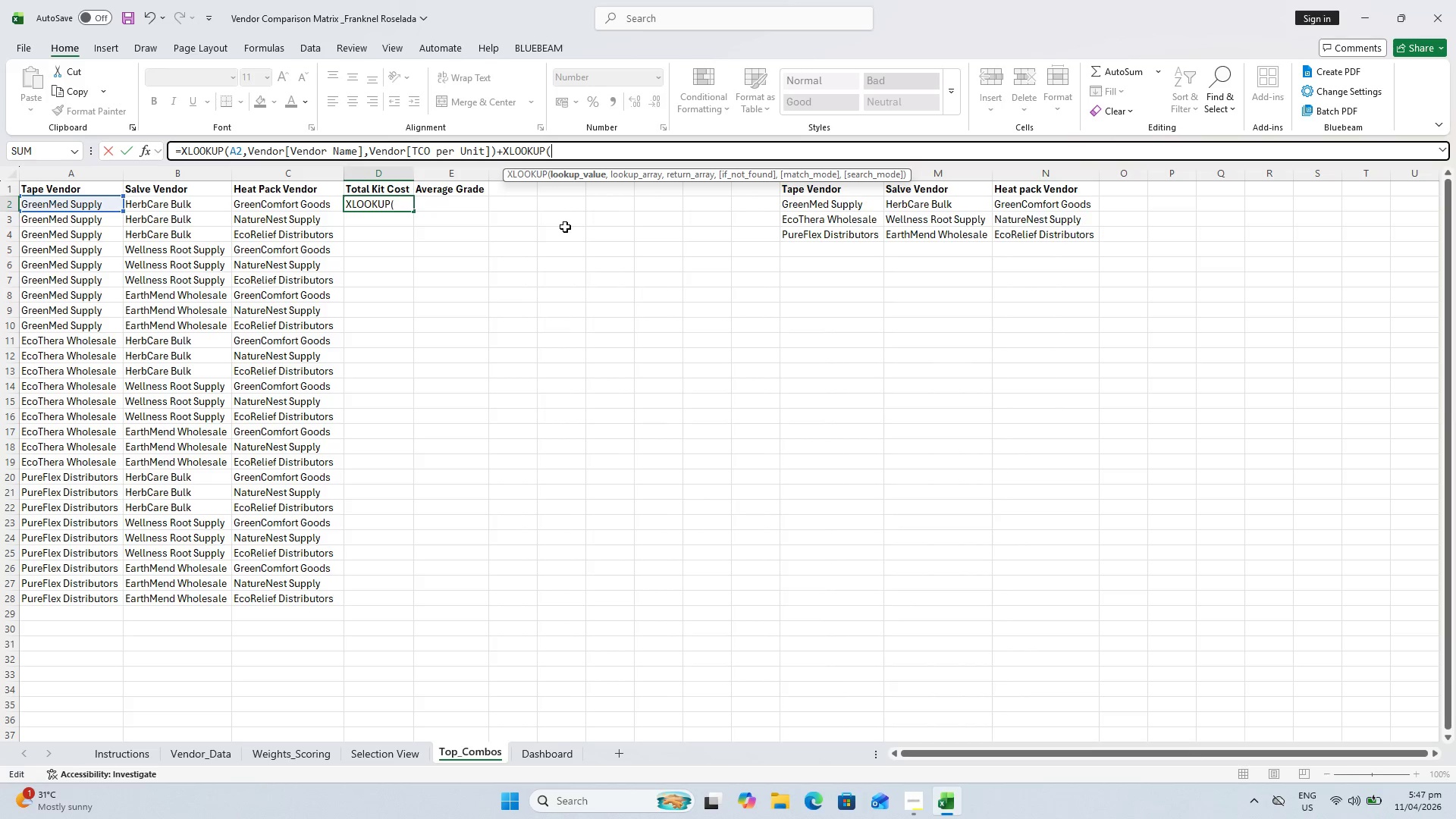 
left_click([143, 200])
 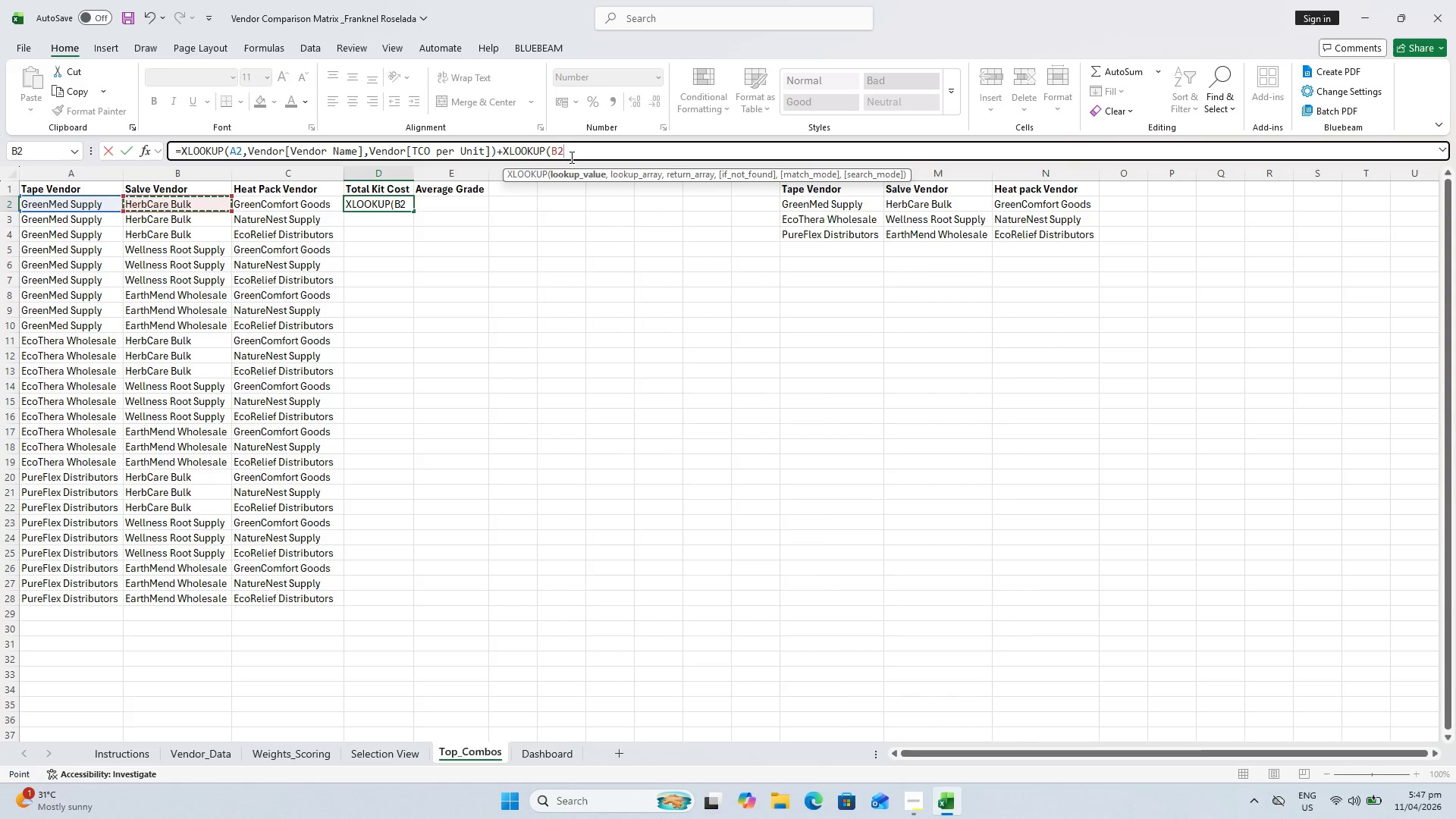 
wait(5.78)
 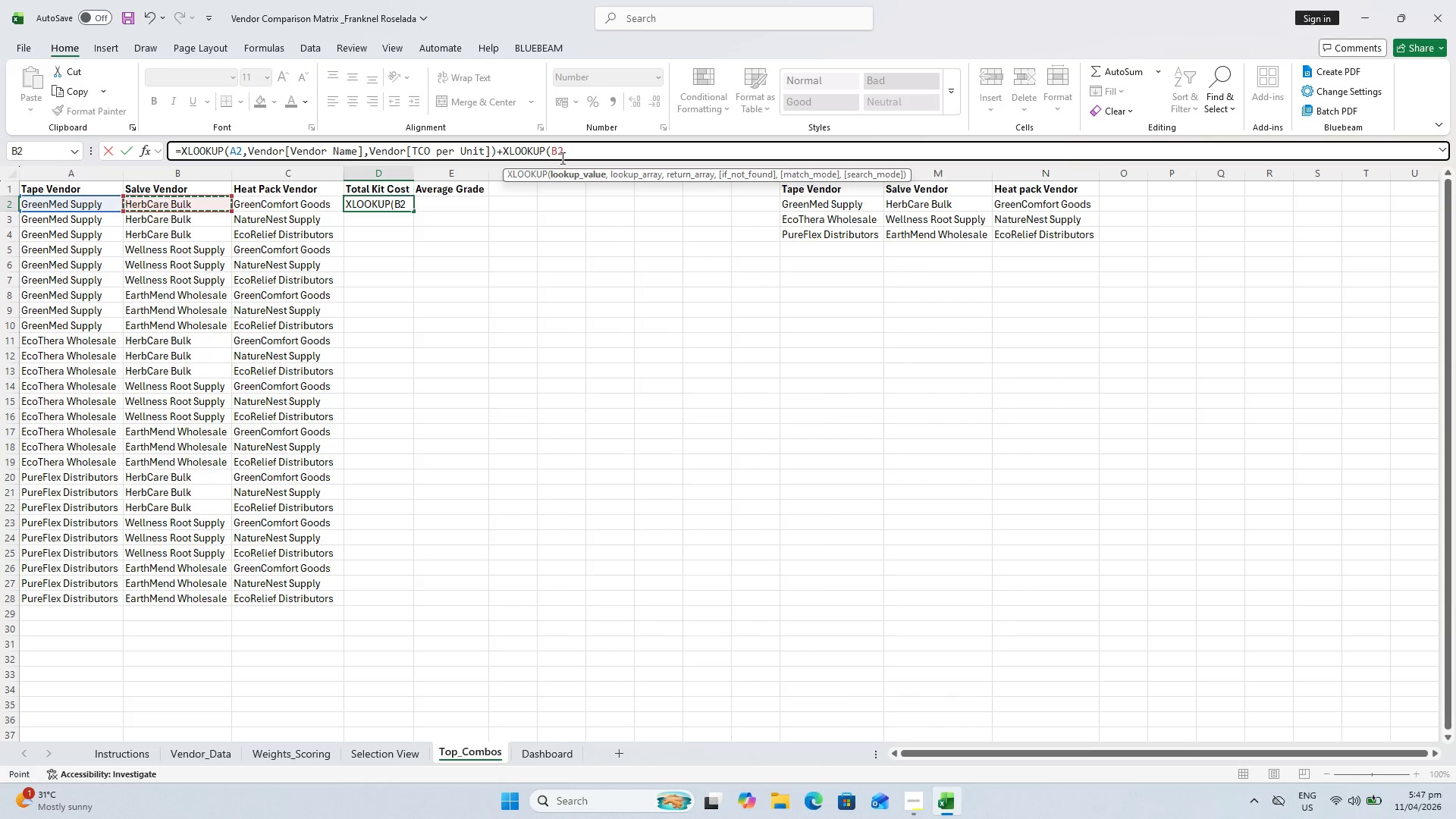 
key(Comma)
 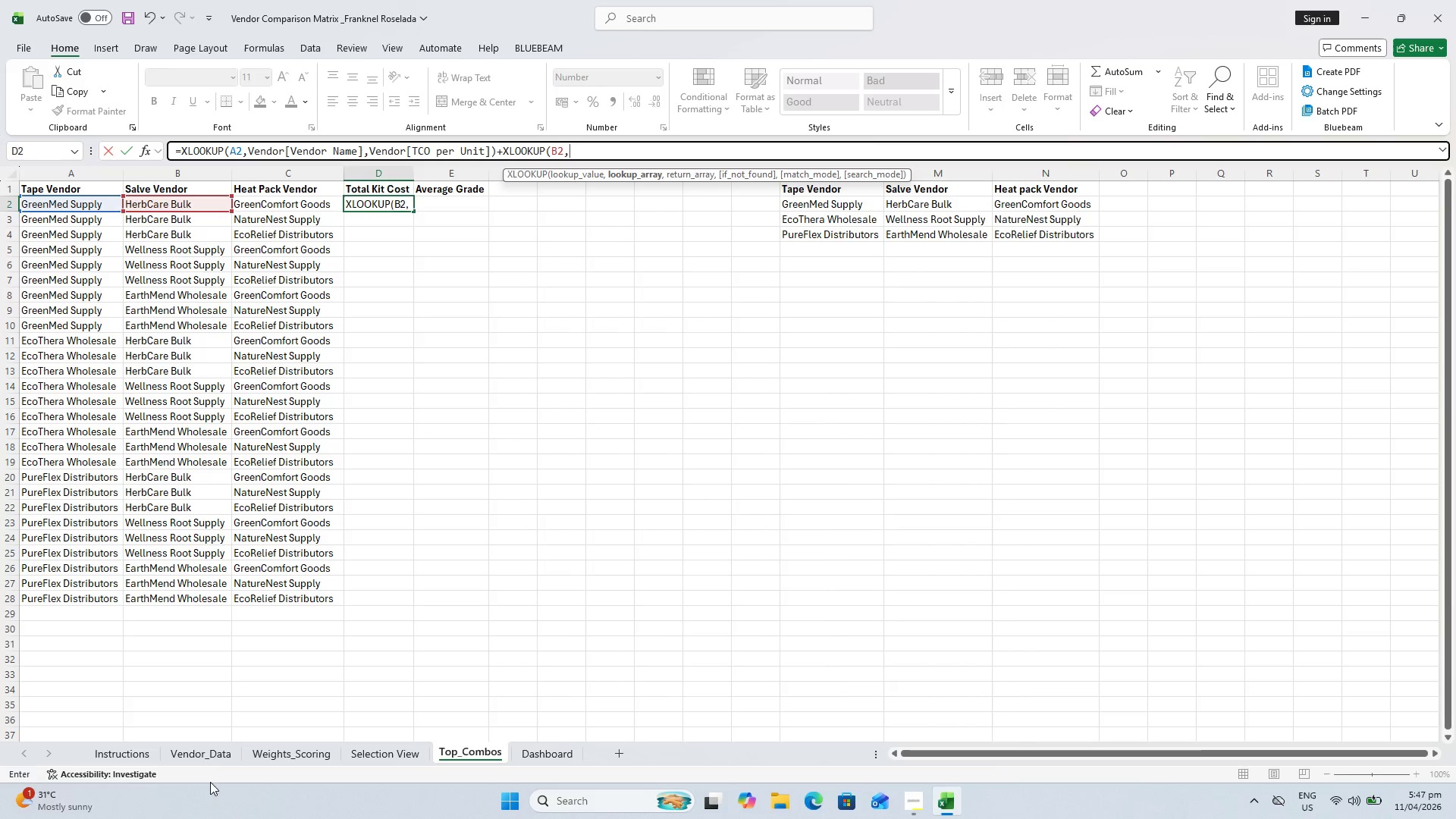 
left_click([212, 761])
 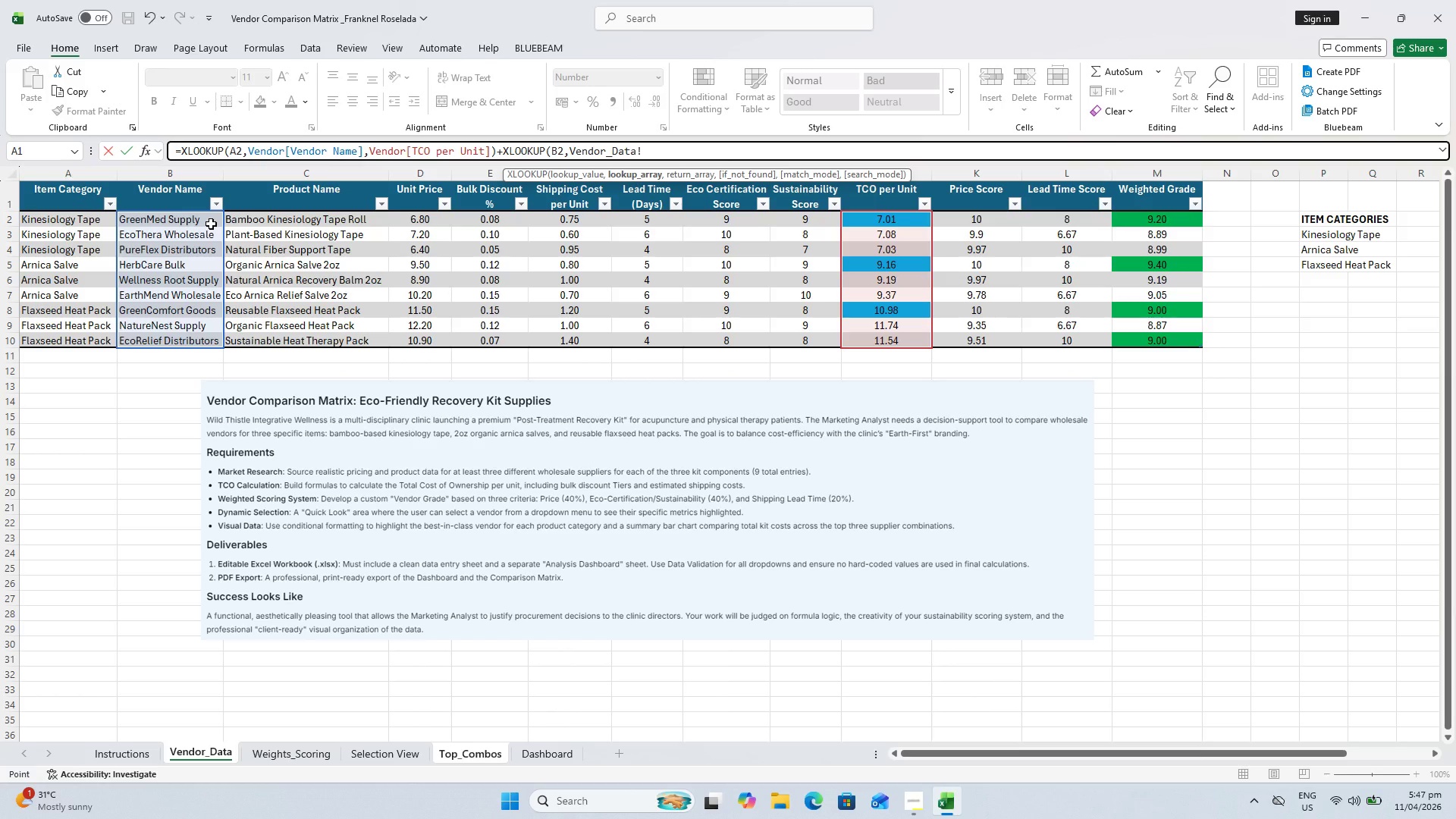 
left_click_drag(start_coordinate=[206, 218], to_coordinate=[207, 340])
 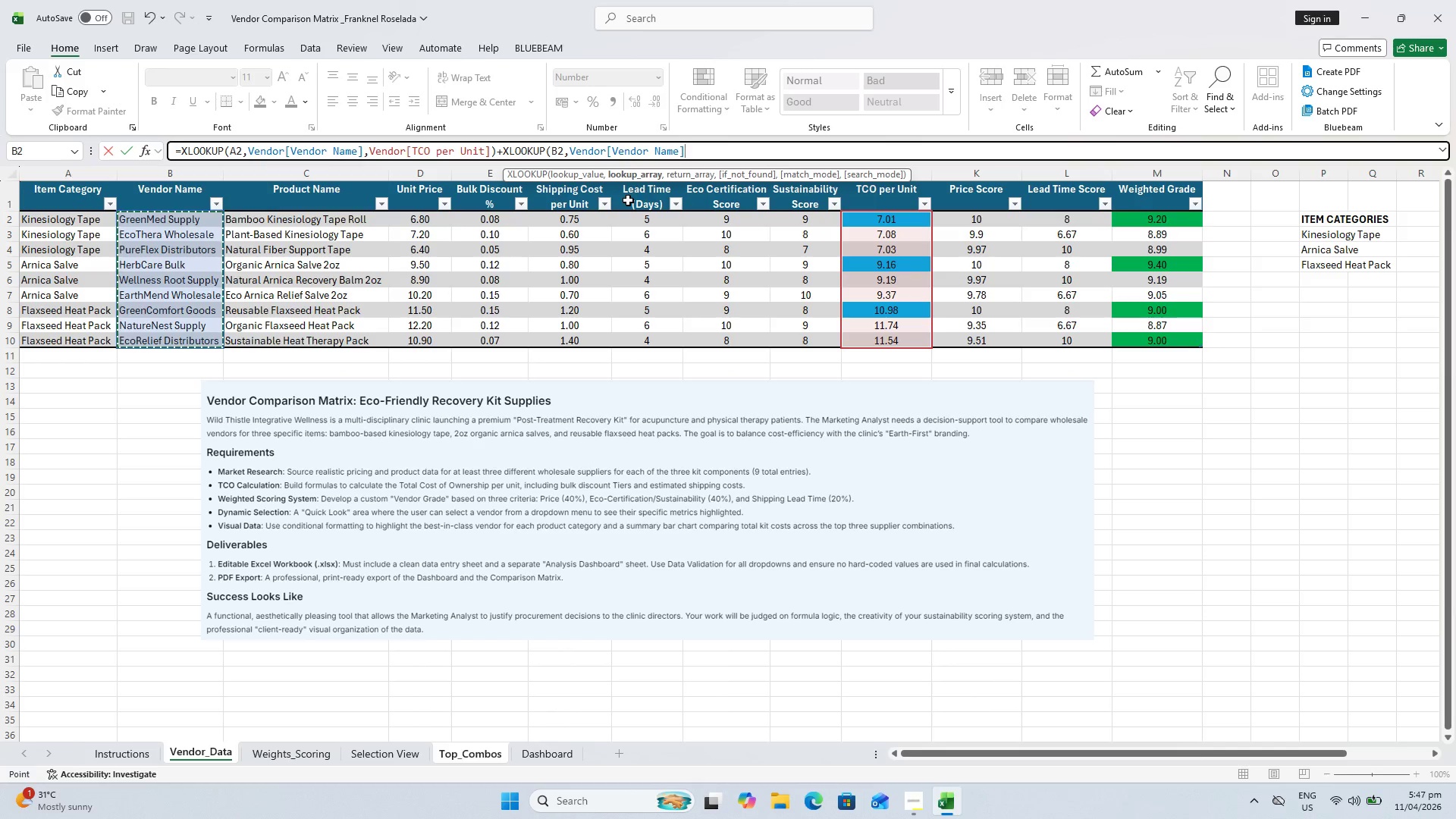 
key(Comma)
 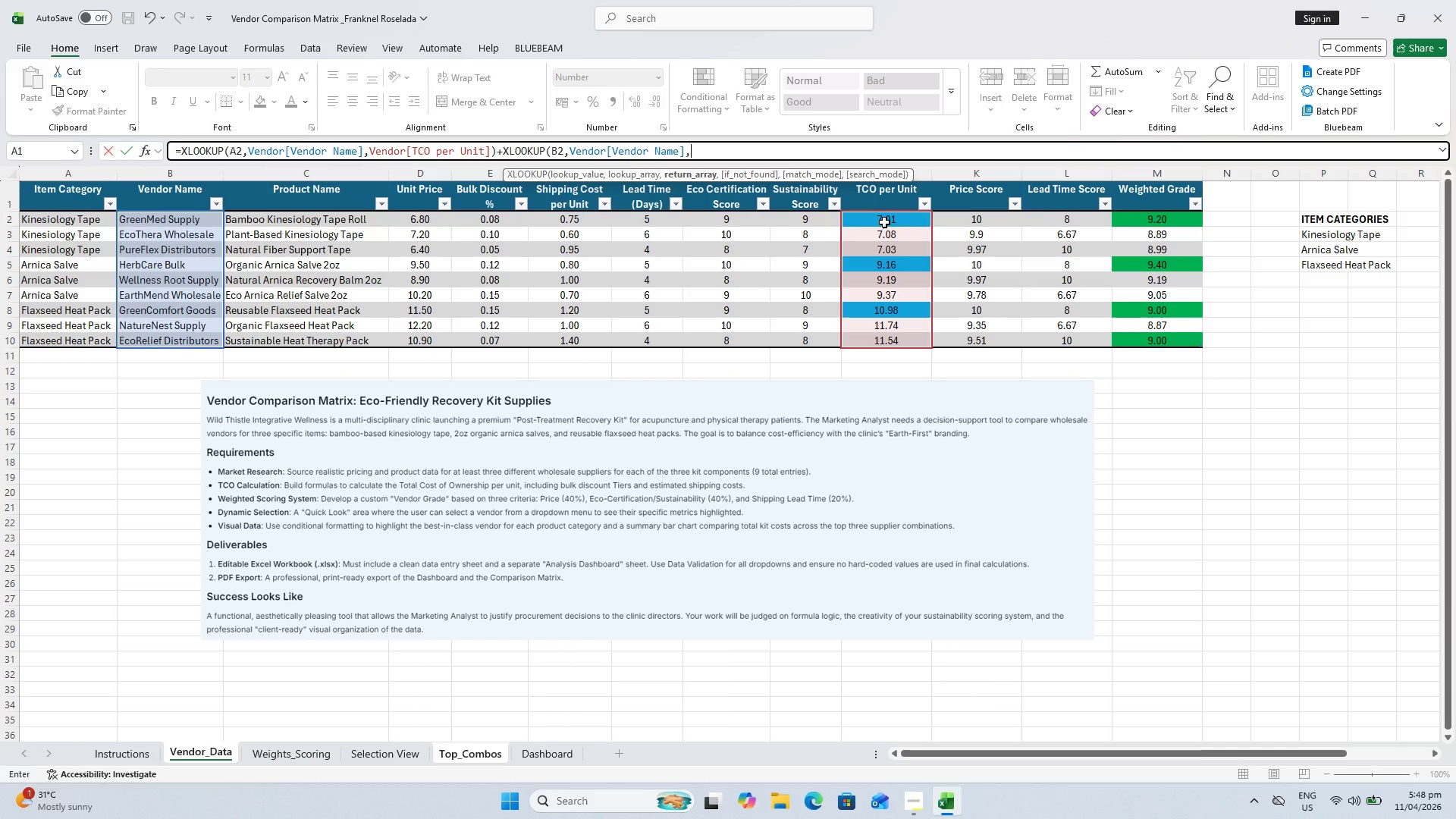 
left_click_drag(start_coordinate=[885, 222], to_coordinate=[890, 340])
 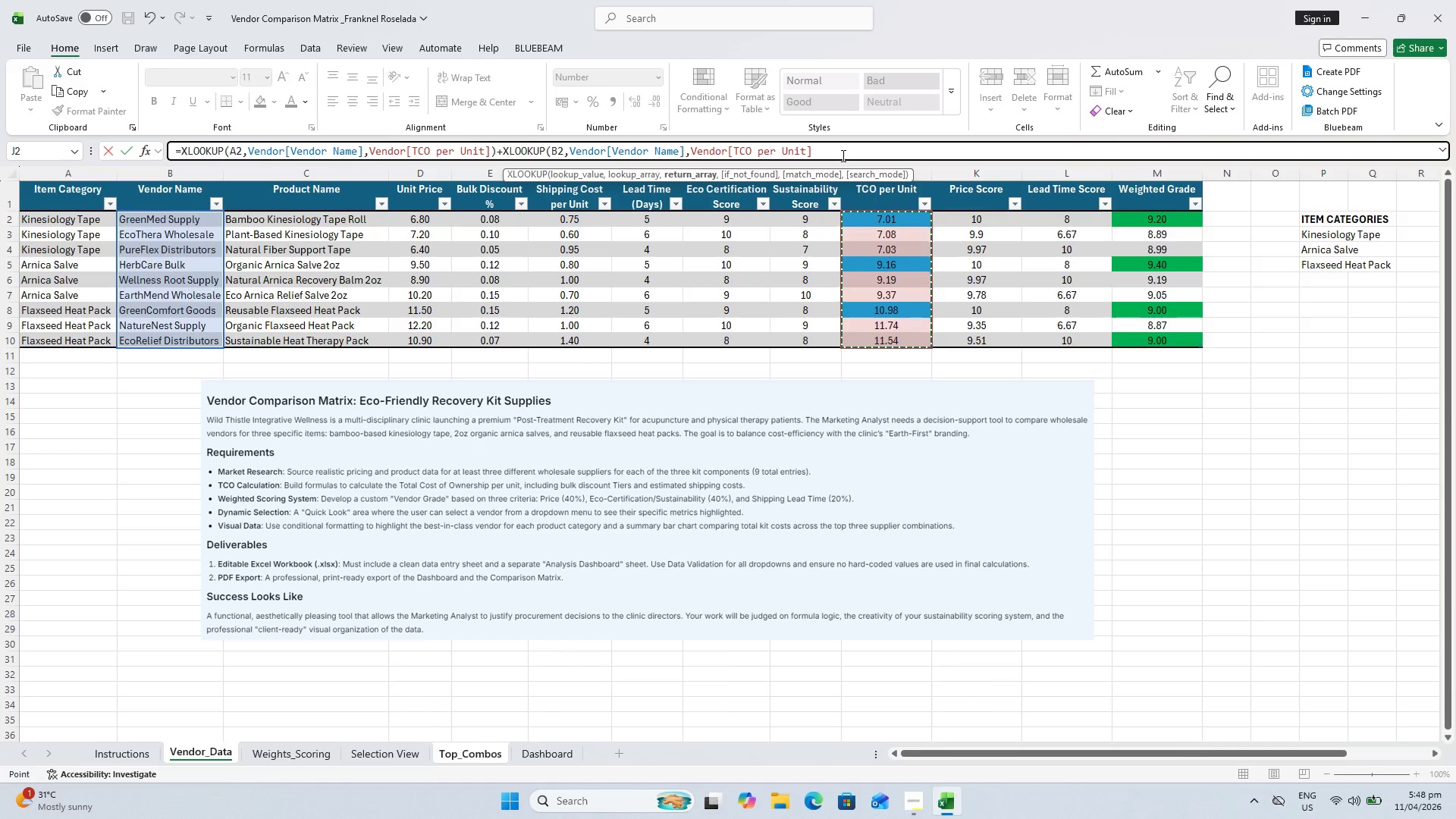 
key(Shift+0)
 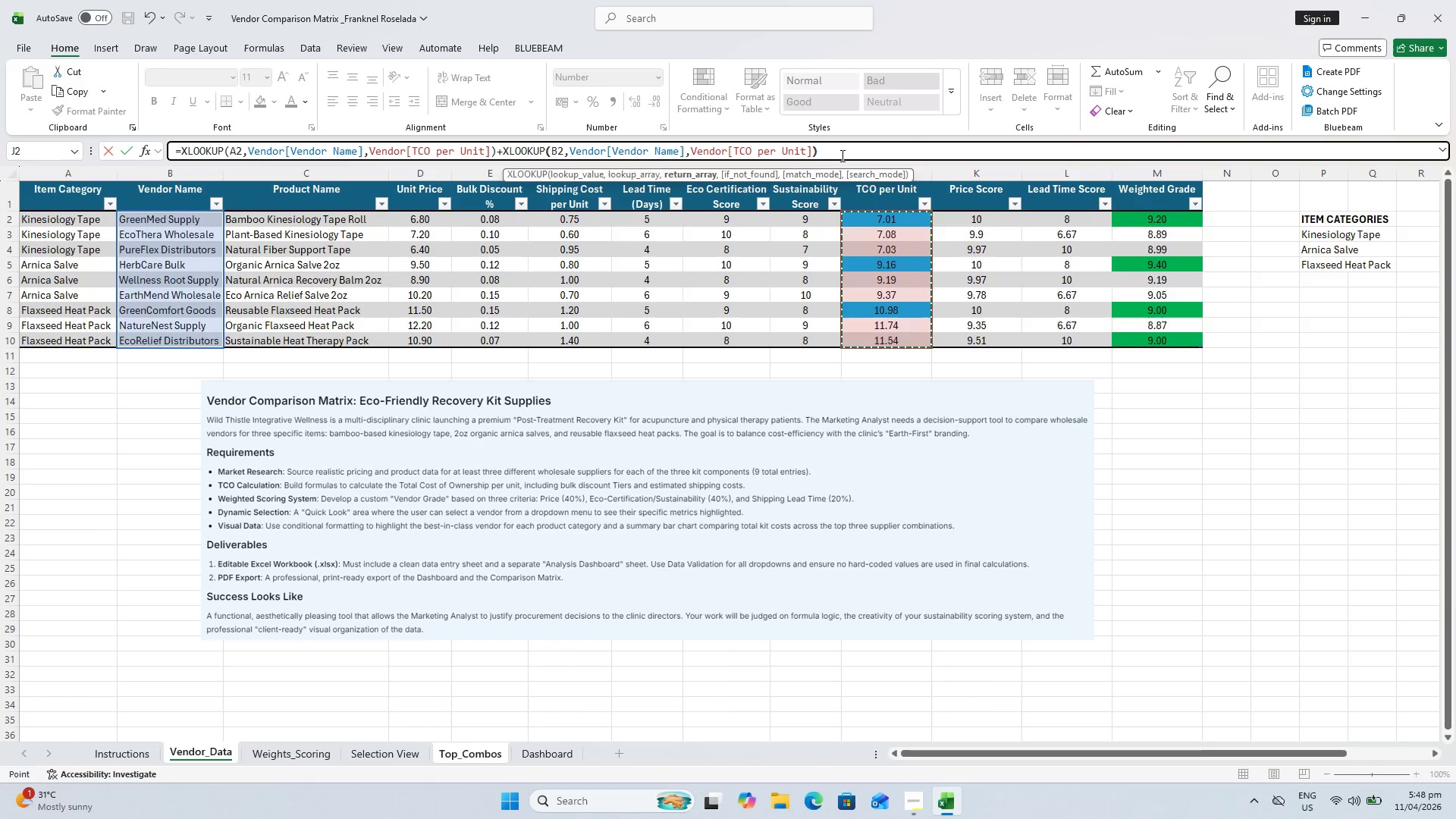 
key(Shift+Equal)
 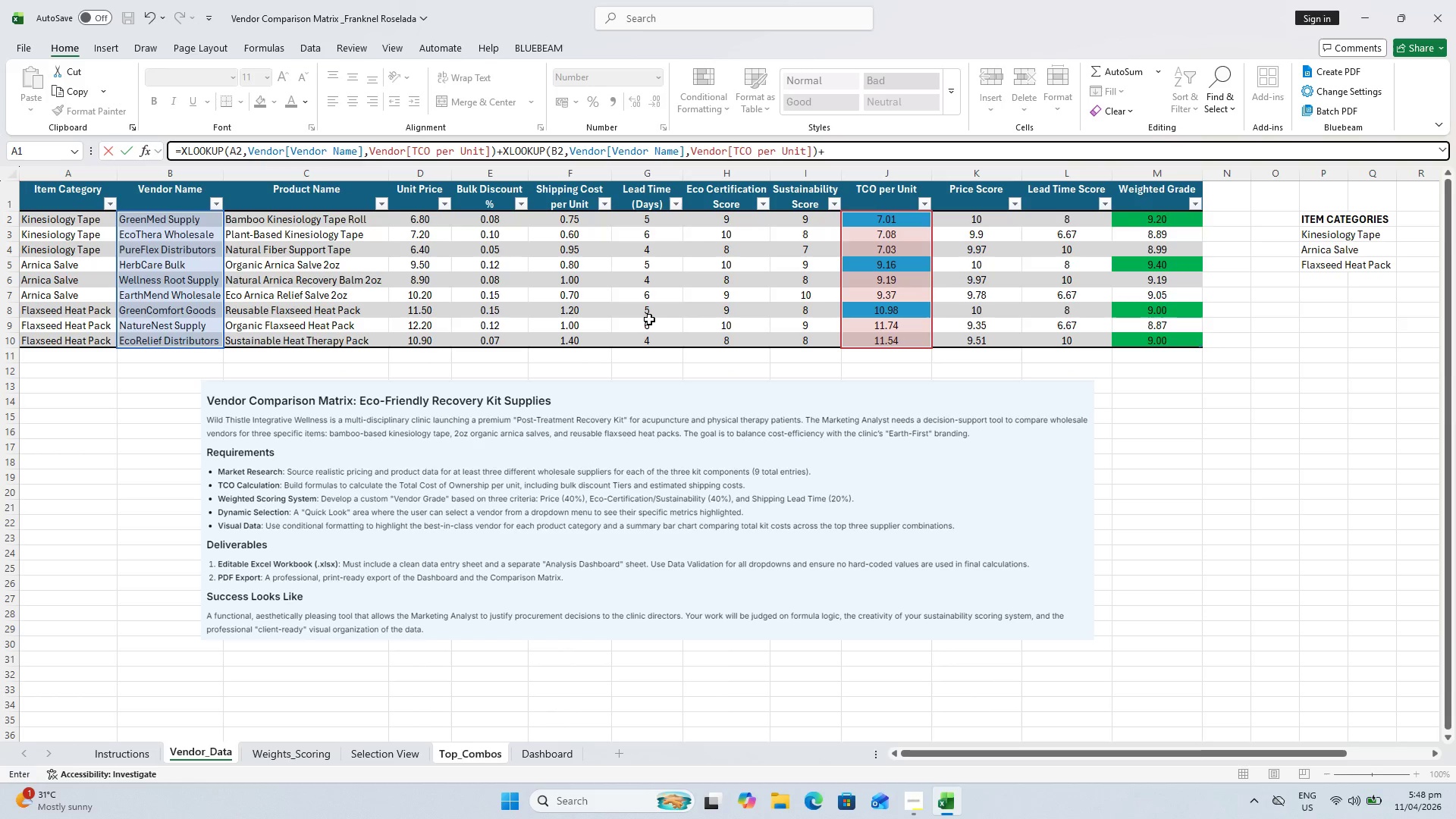 
wait(13.06)
 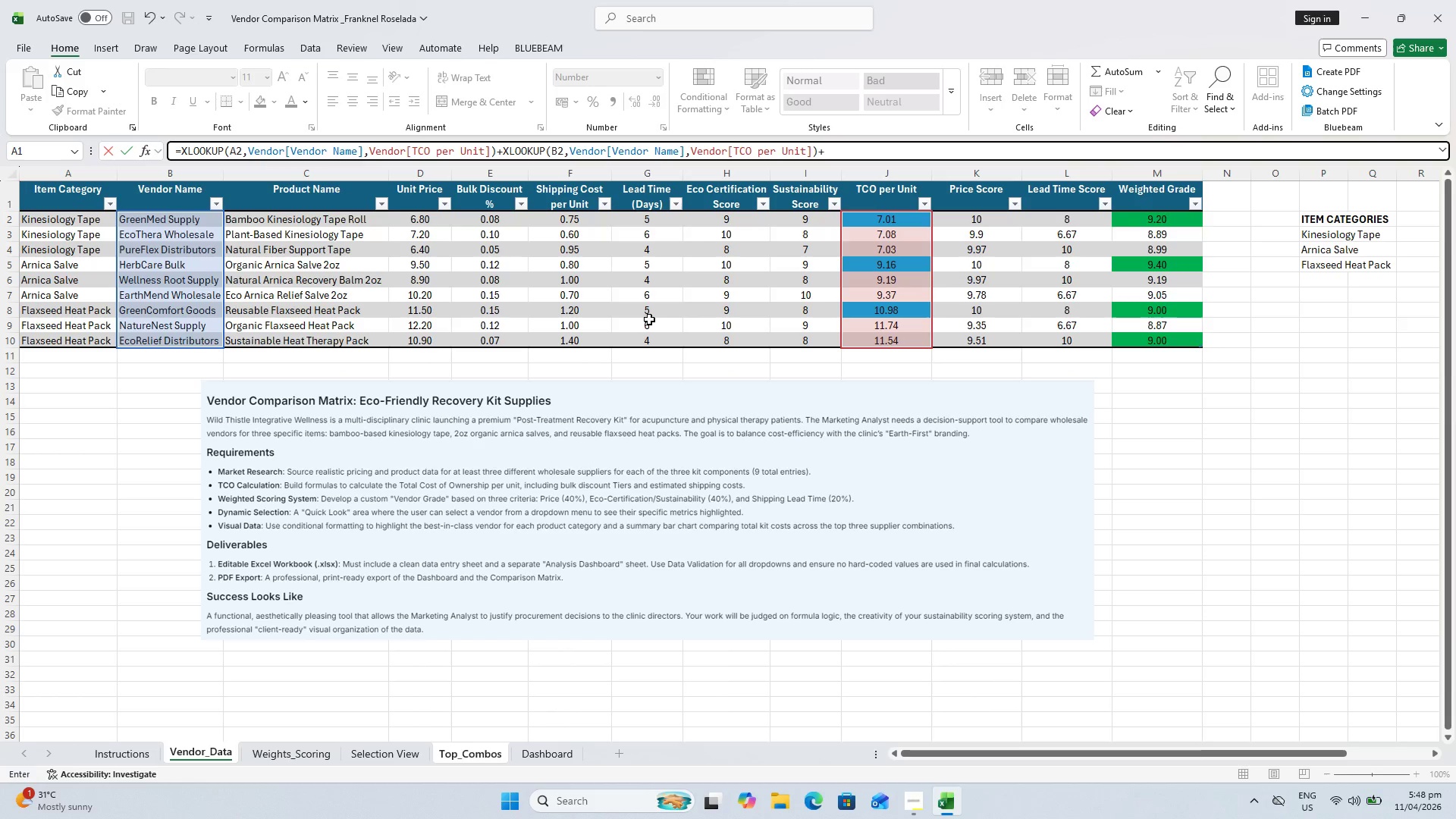 
type(XLOOKUP()
 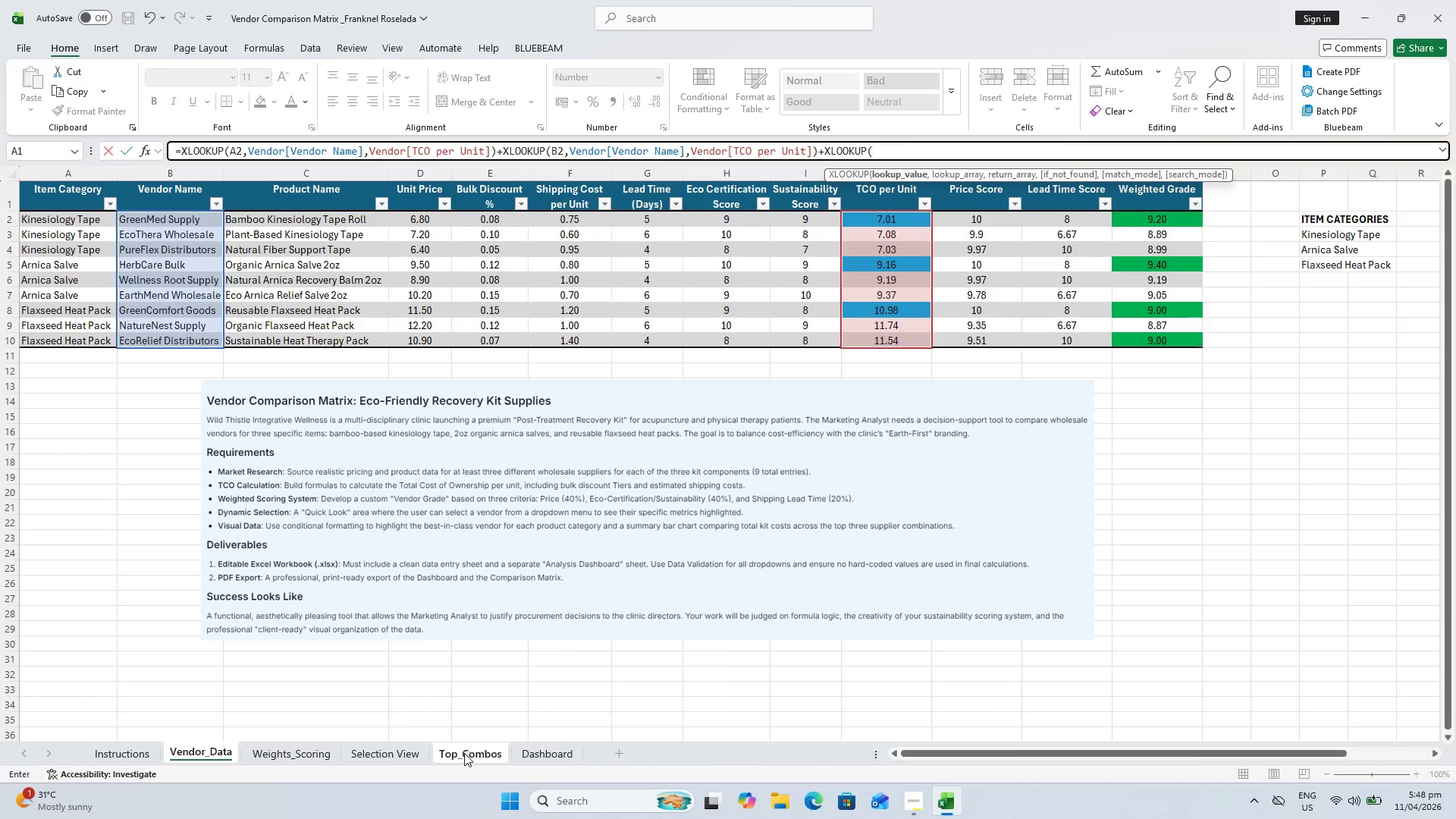 
wait(5.28)
 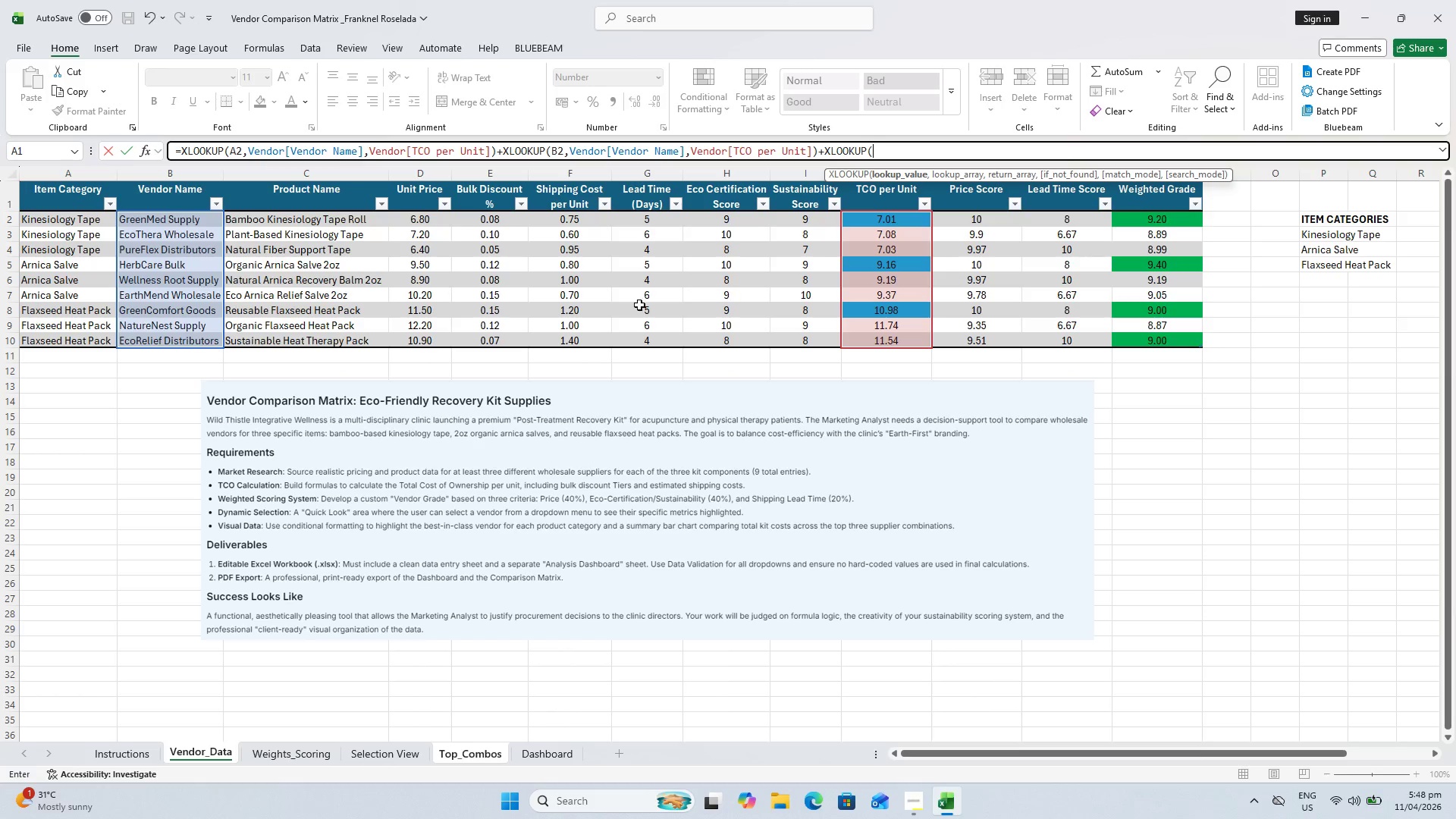 
left_click([460, 758])
 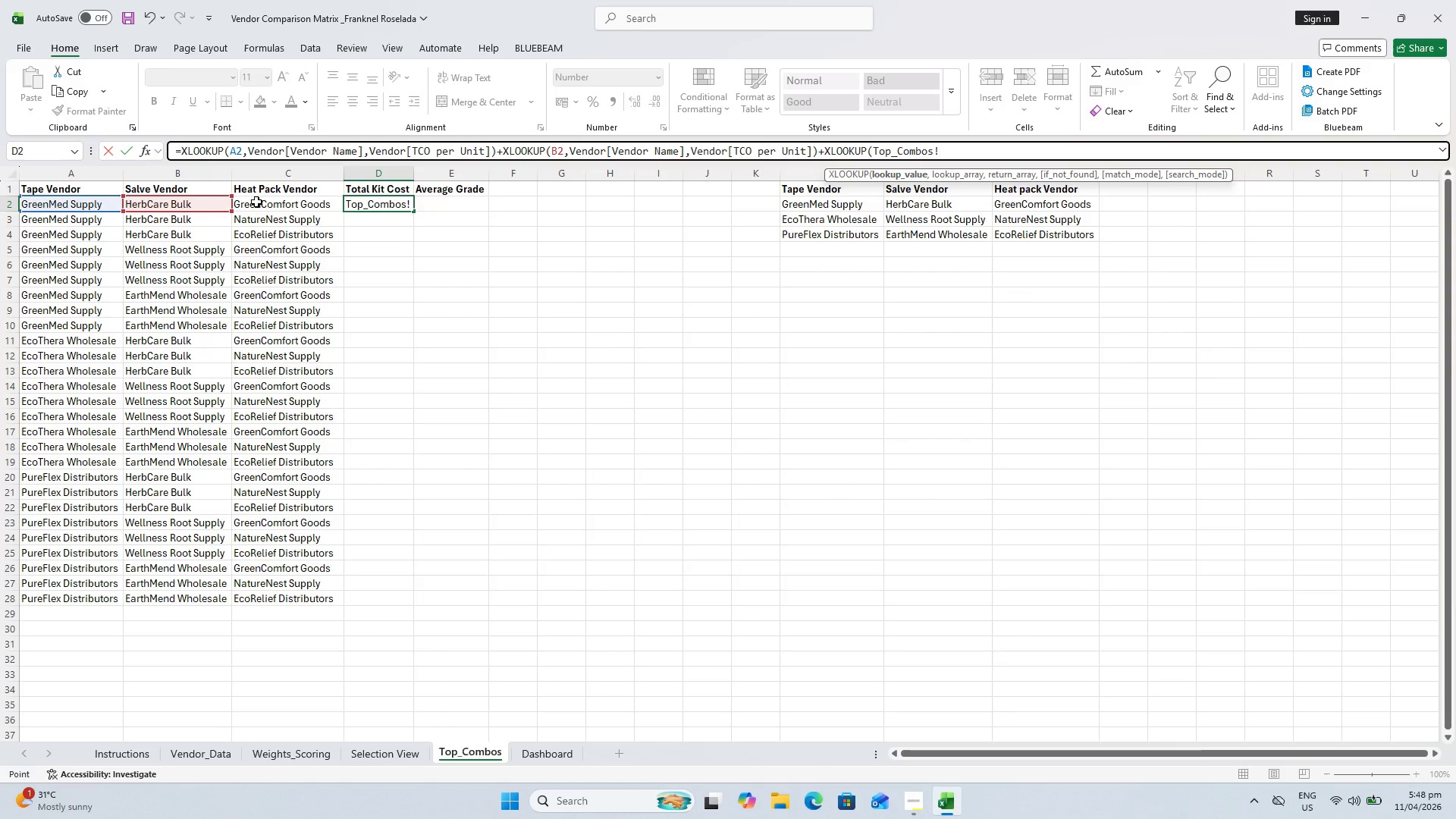 
left_click([261, 202])
 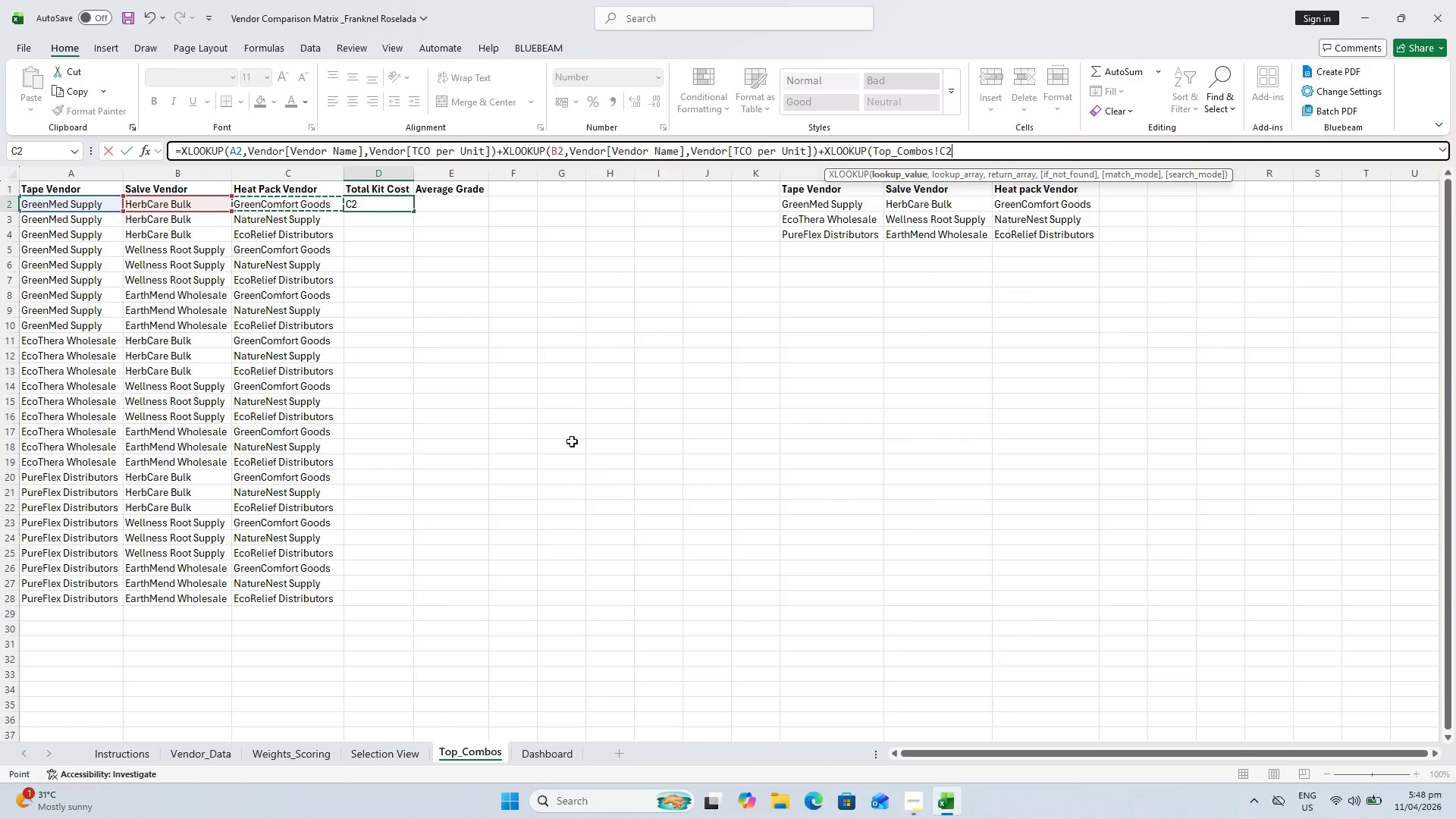 
wait(5.3)
 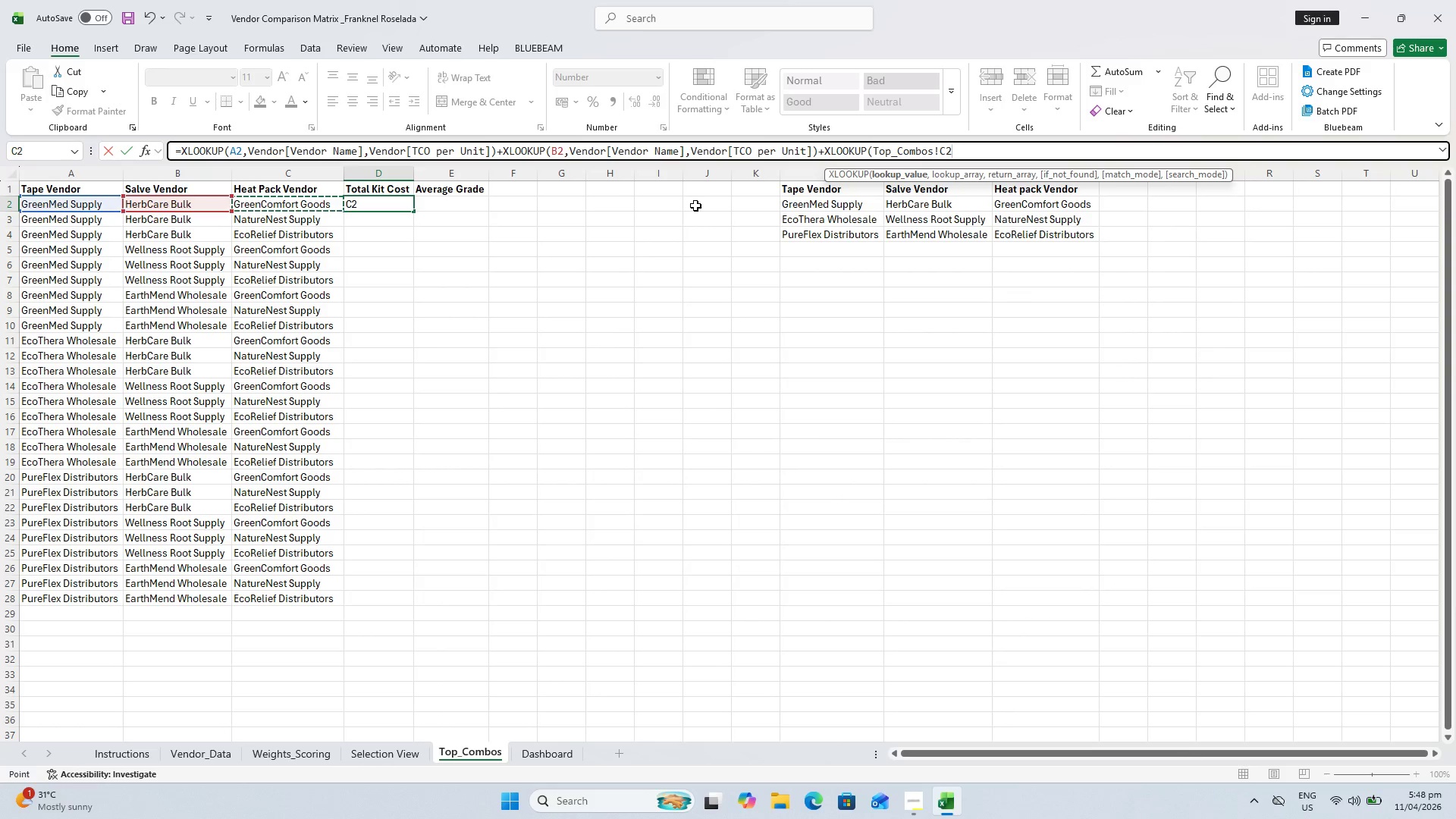 
left_click_drag(start_coordinate=[984, 148], to_coordinate=[822, 157])
 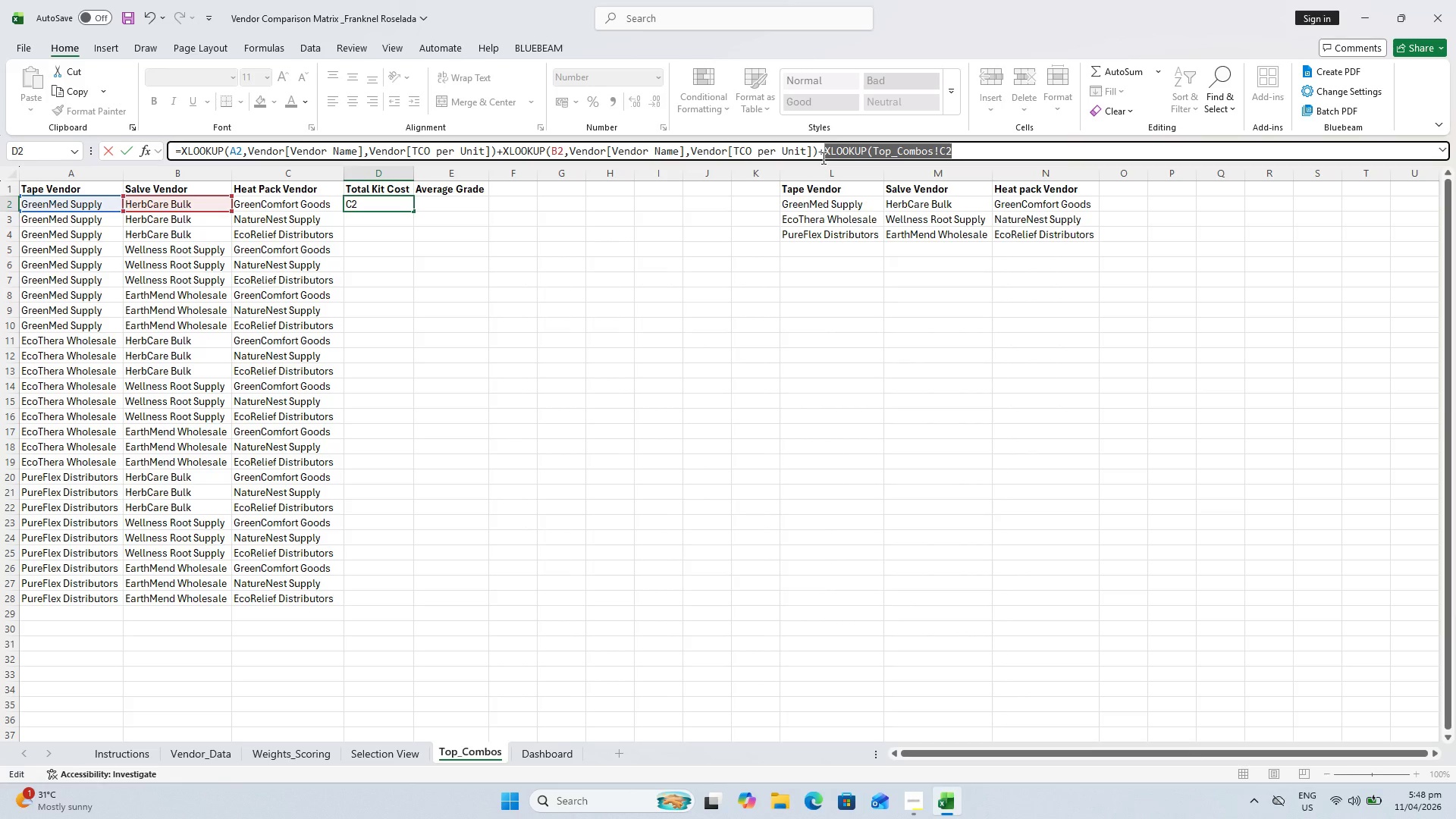 
key(Backspace)
 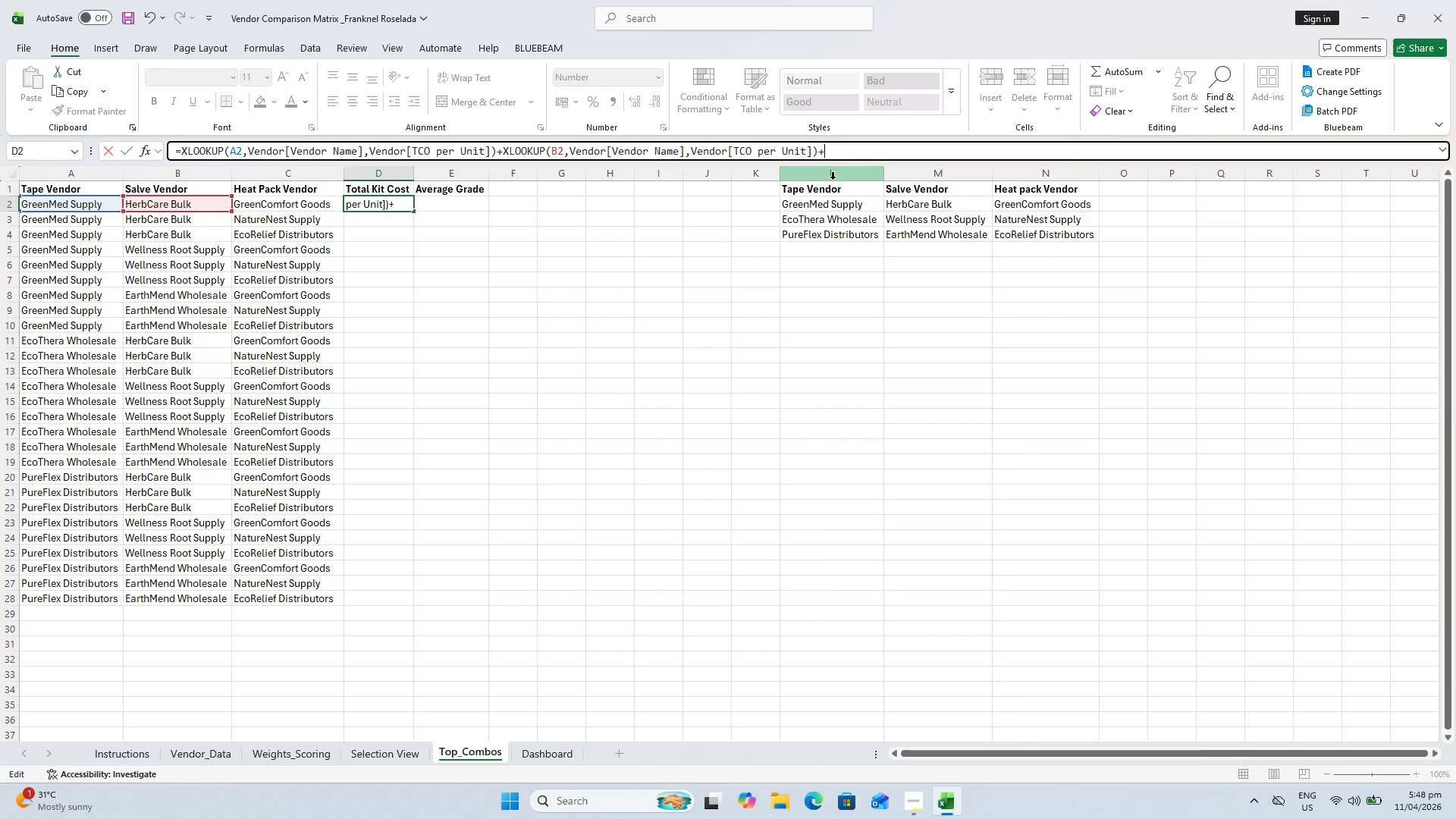 
key(Backspace)
 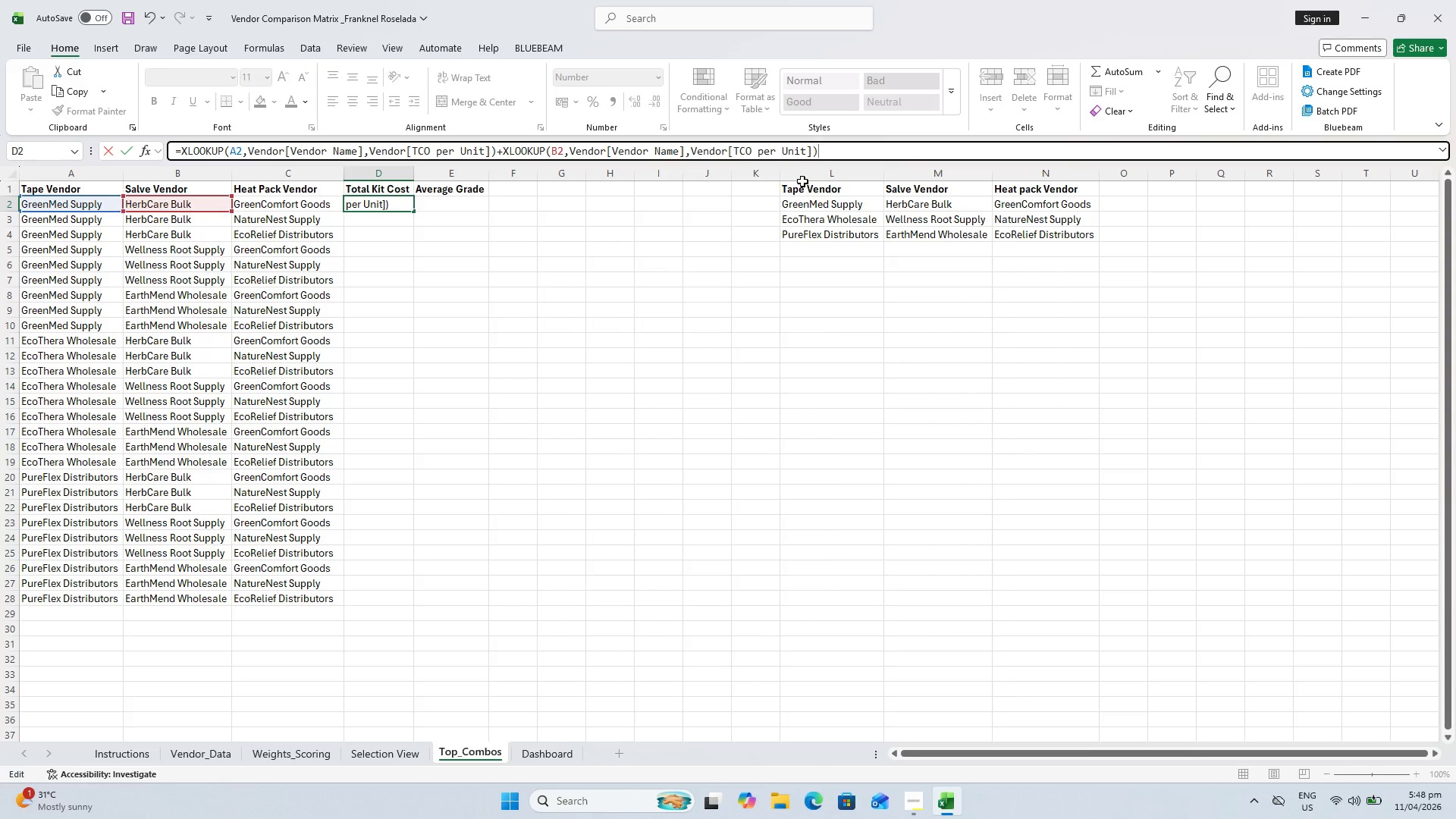 
key(Enter)
 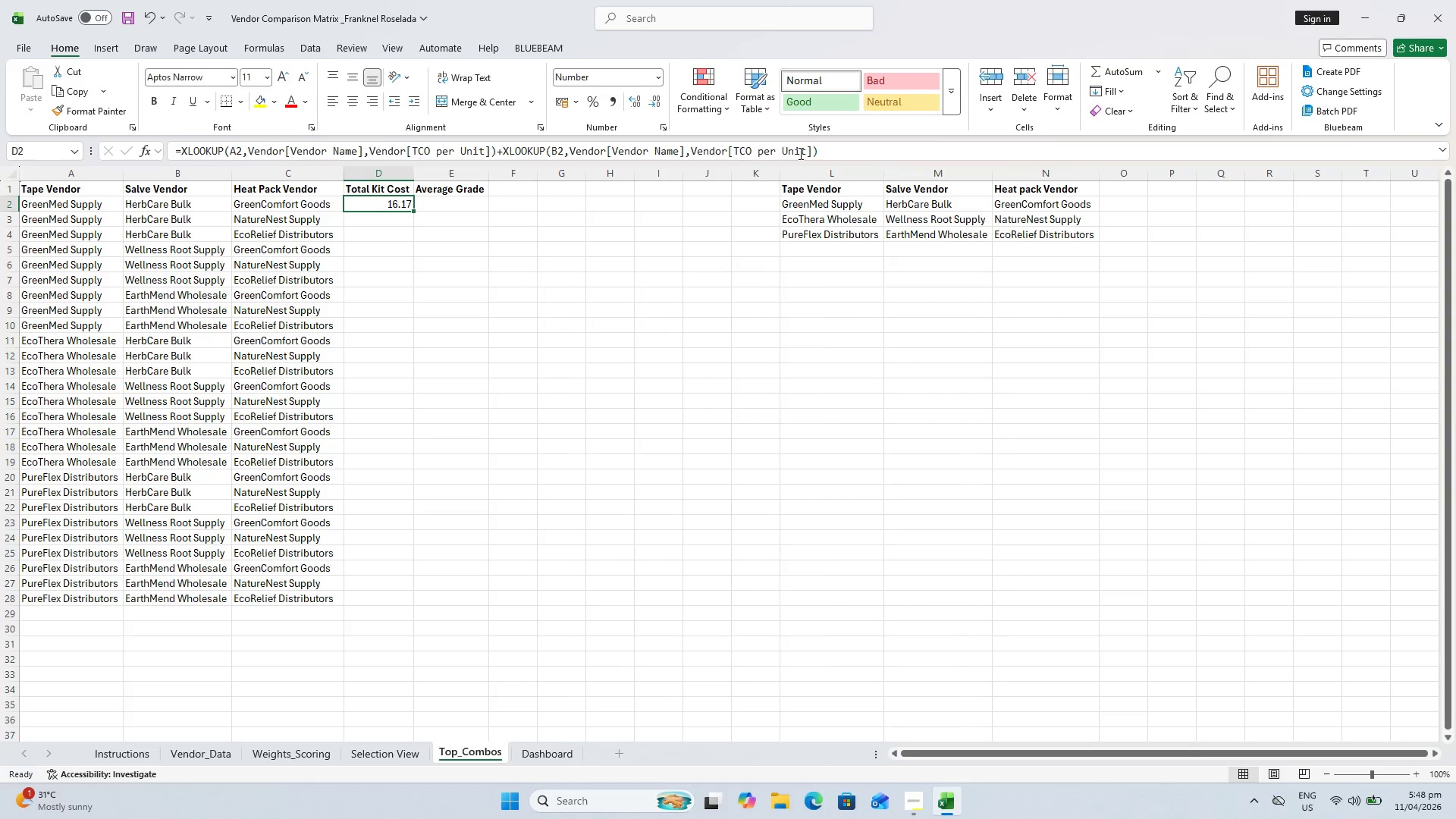 
left_click([871, 151])
 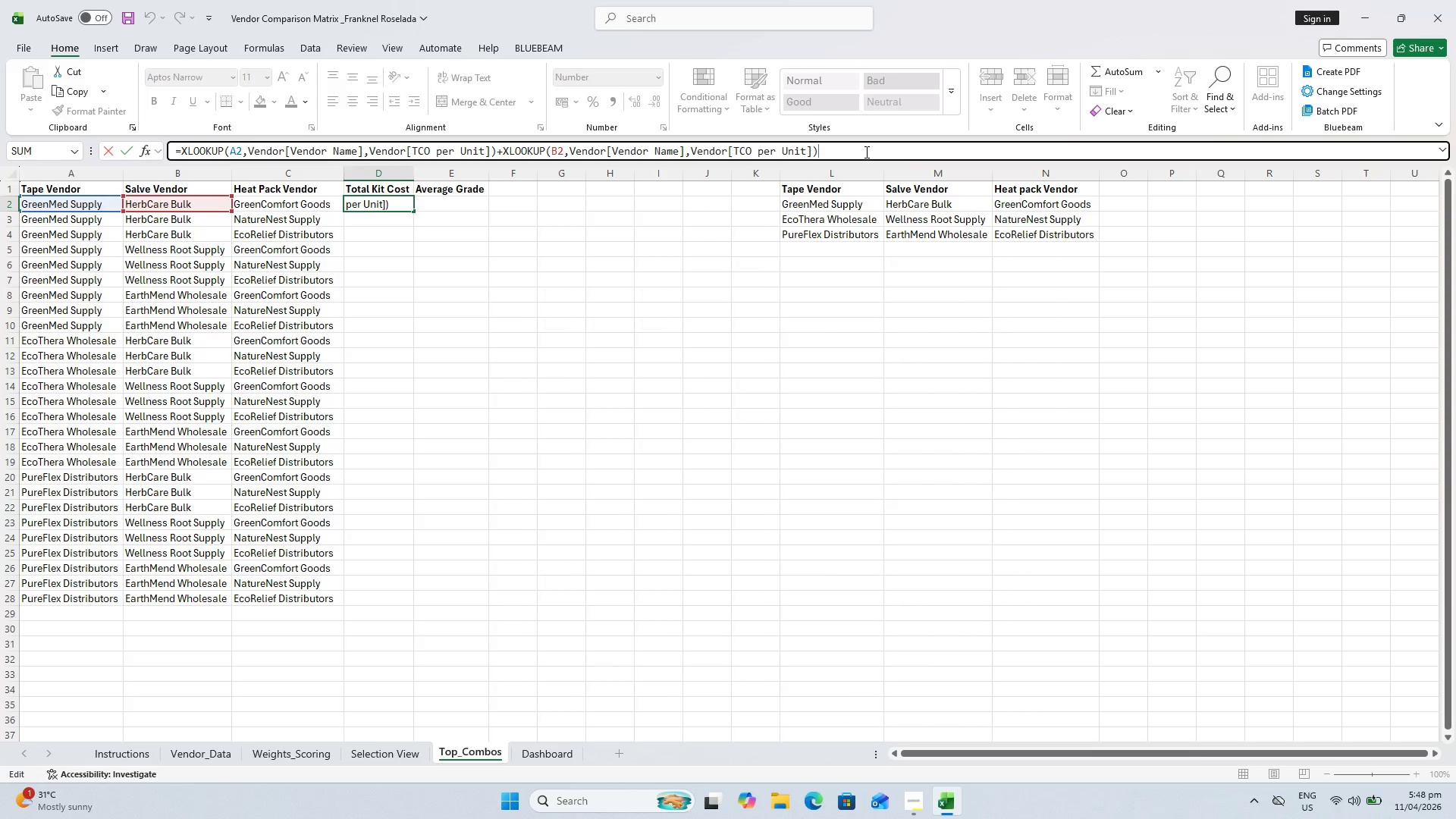 
type(+XLOOKUP)
 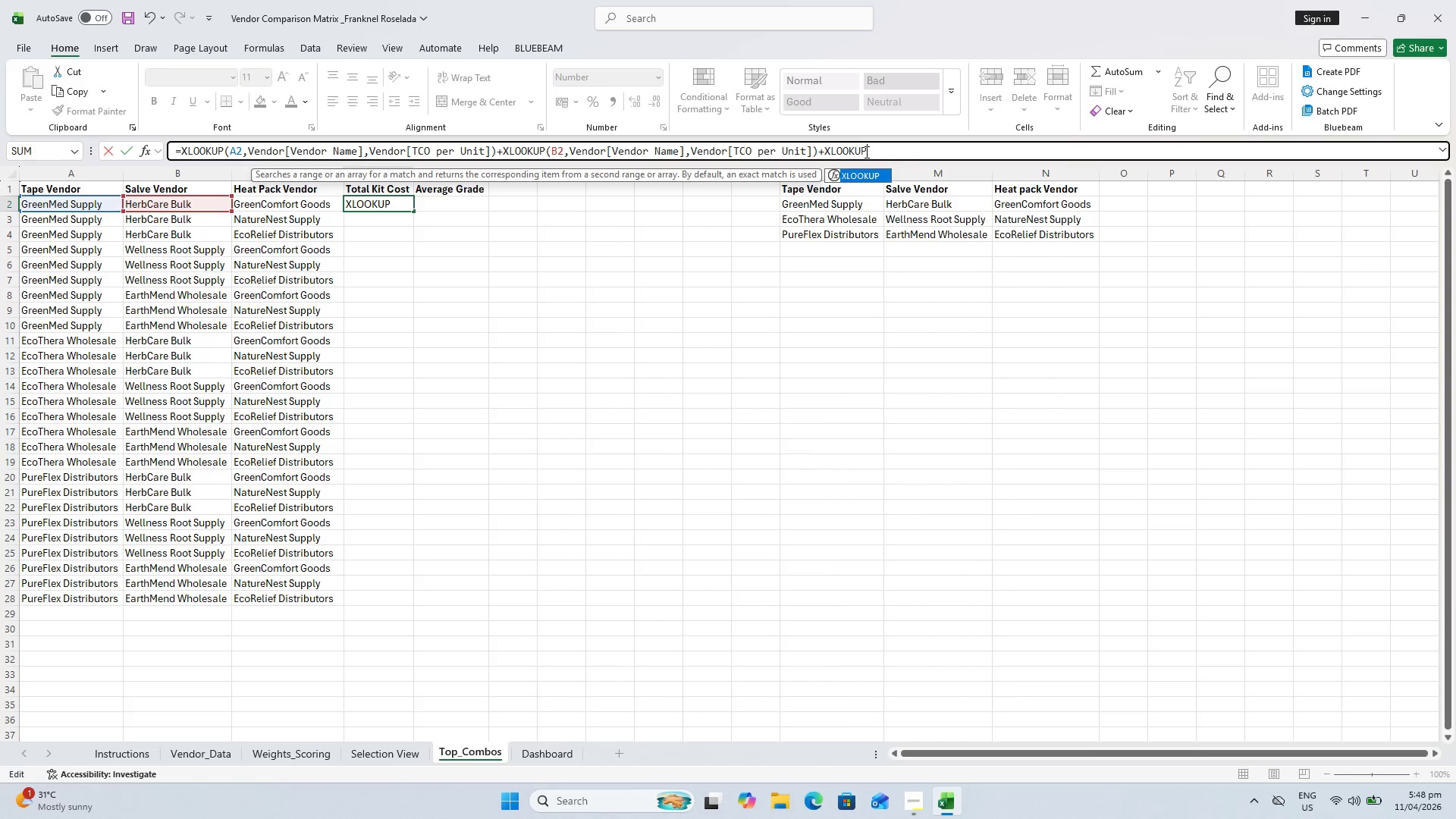 
wait(17.78)
 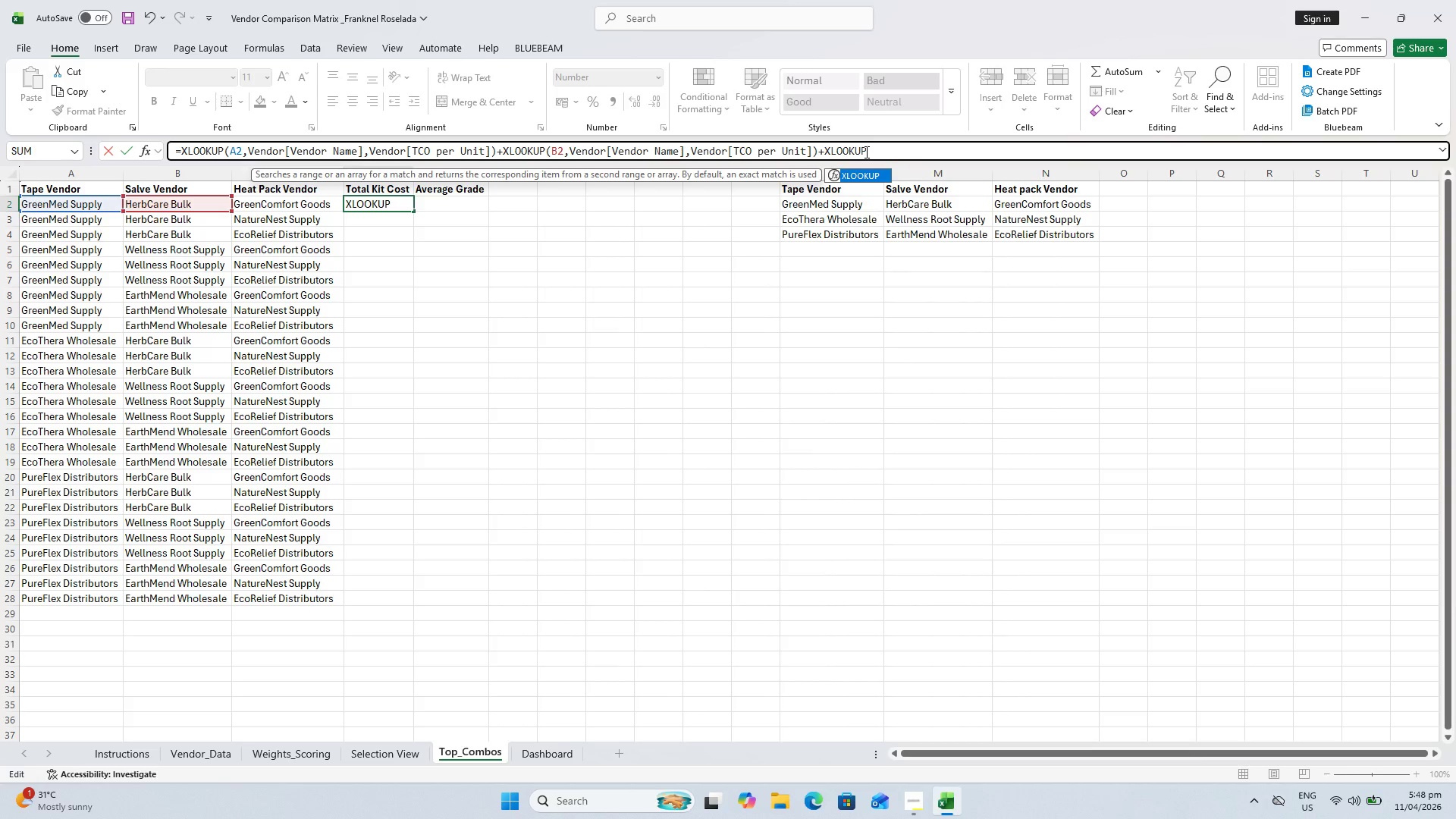 
key(Shift+9)
 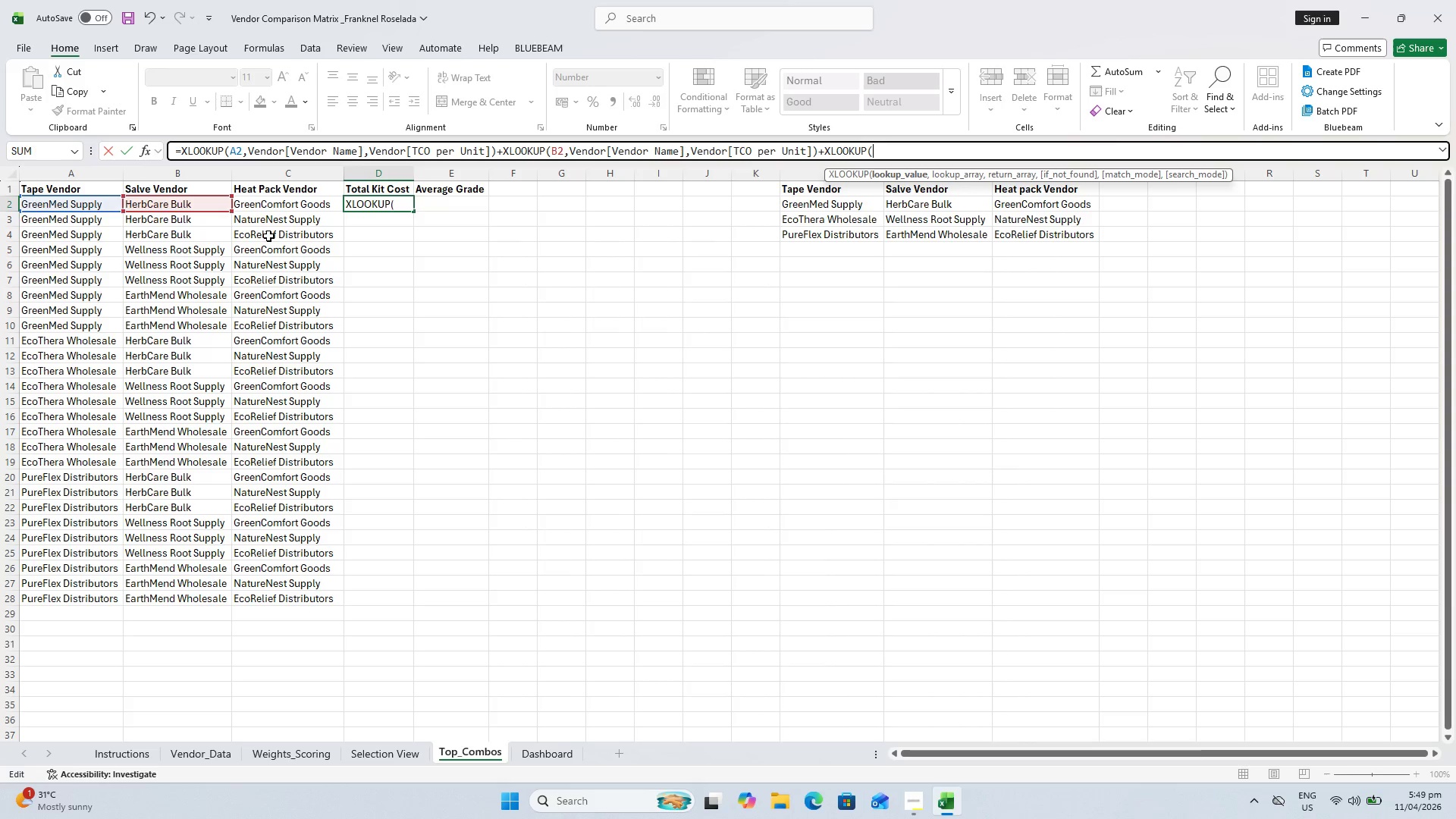 
left_click([278, 204])
 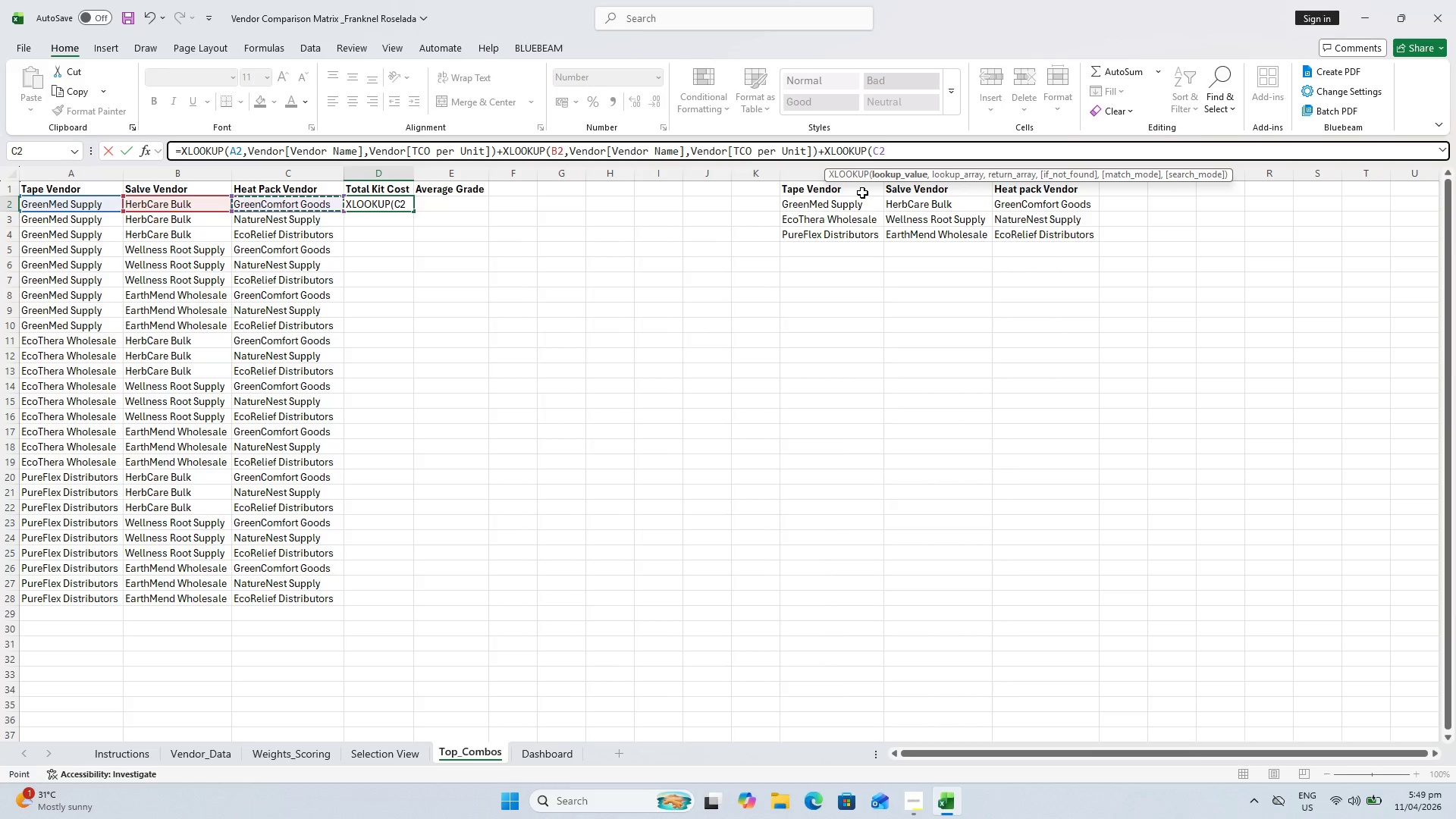 
key(Comma)
 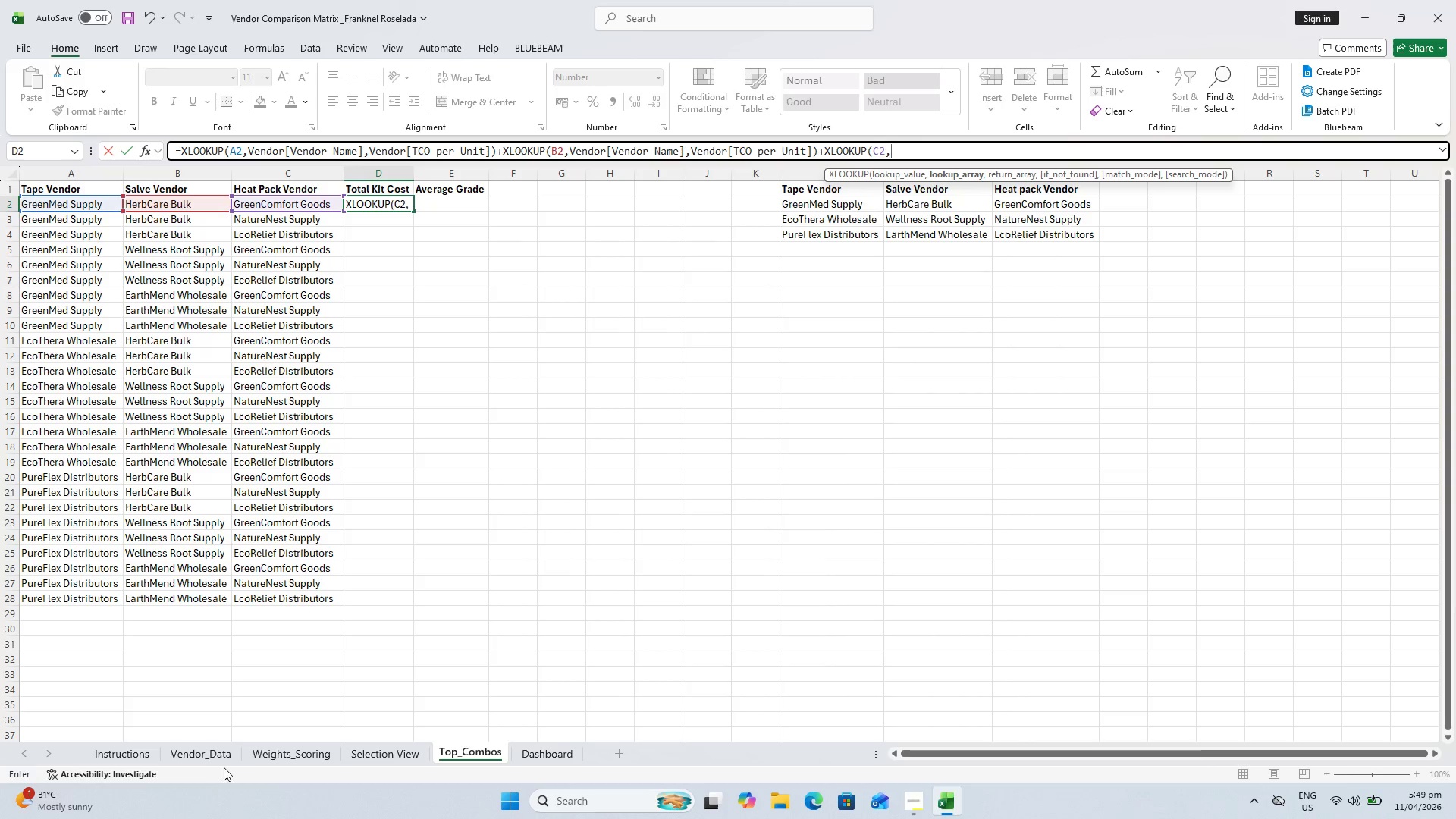 
left_click([206, 758])
 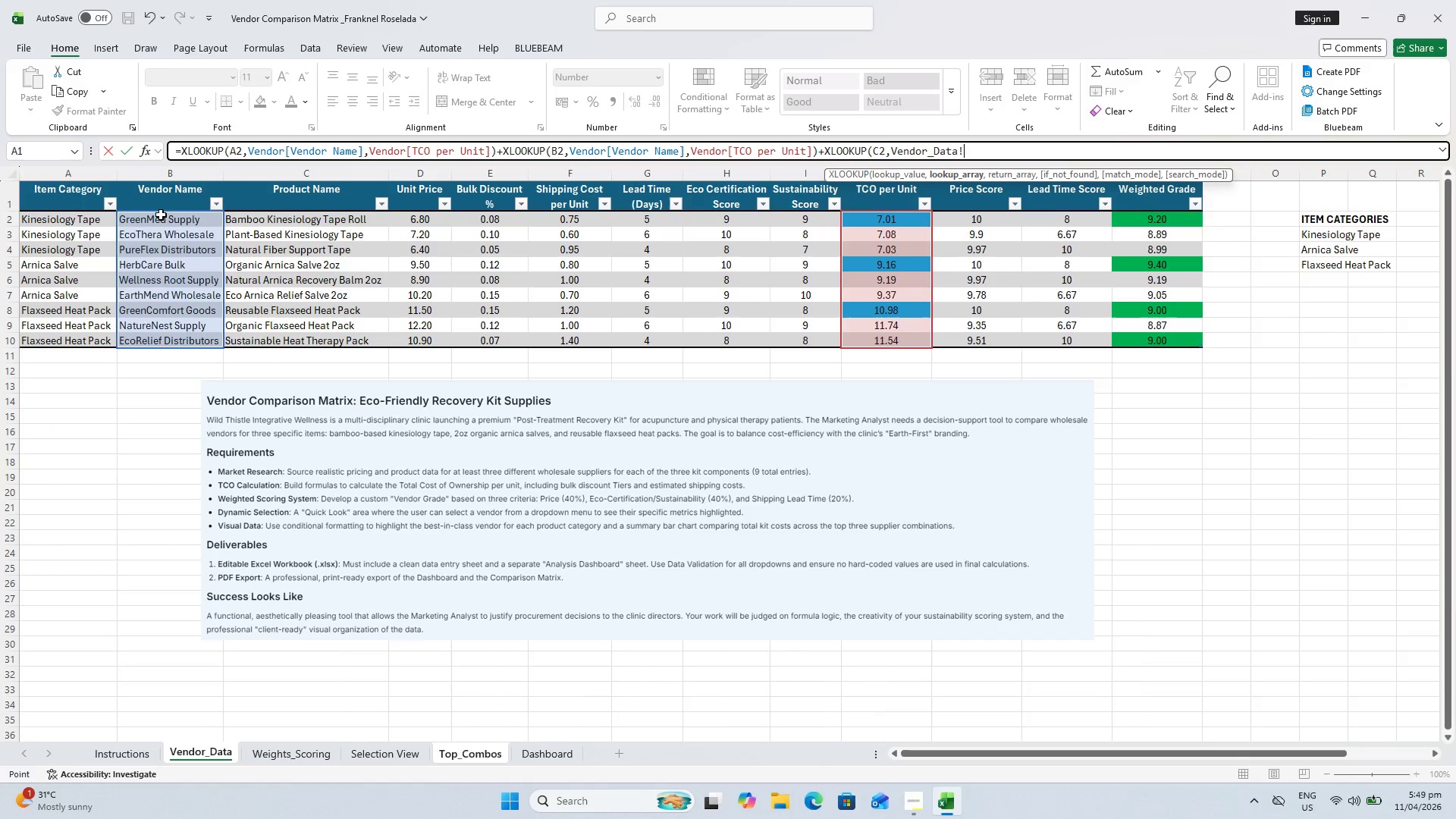 
left_click_drag(start_coordinate=[161, 216], to_coordinate=[175, 340])
 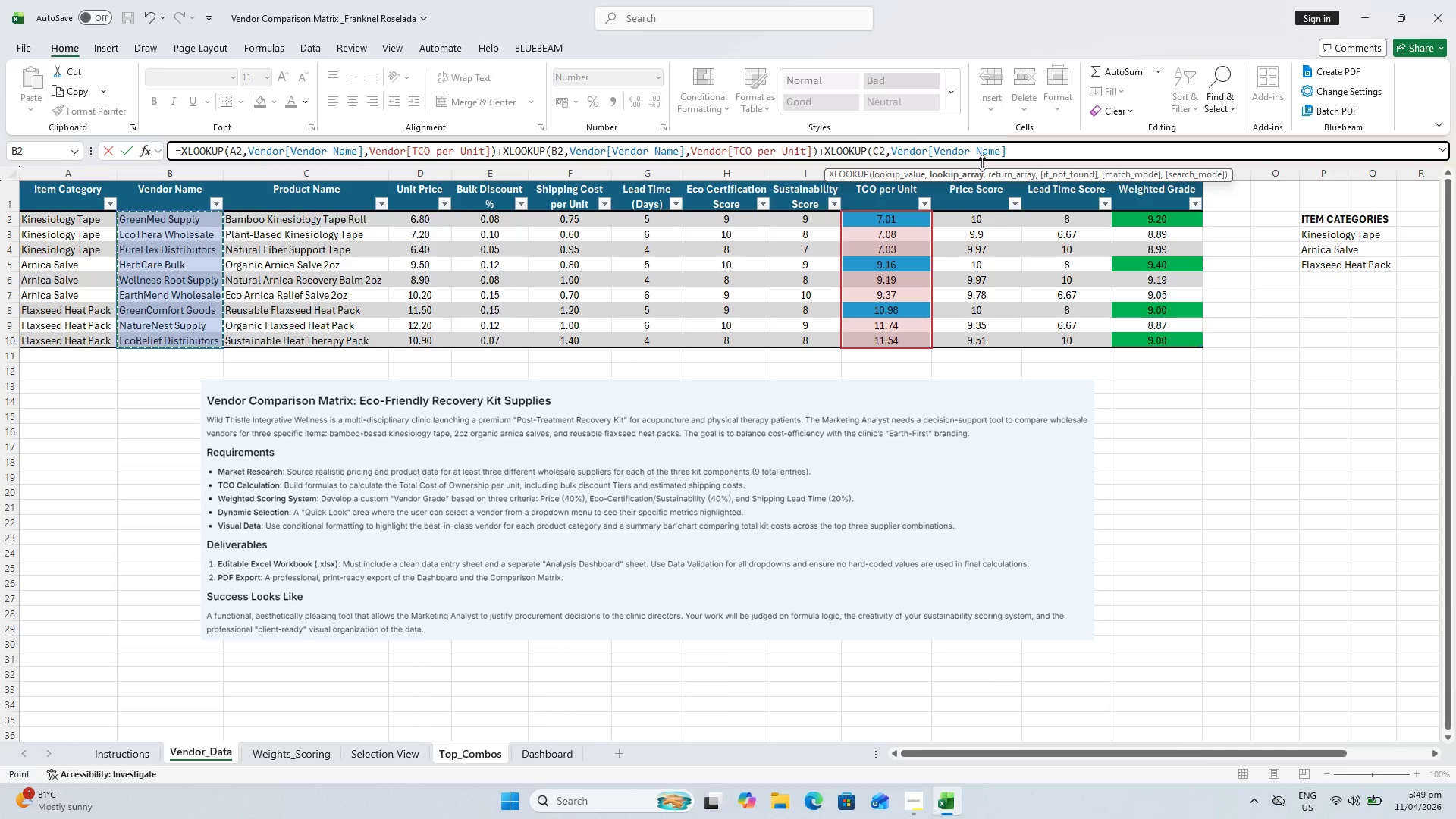 
key(Comma)
 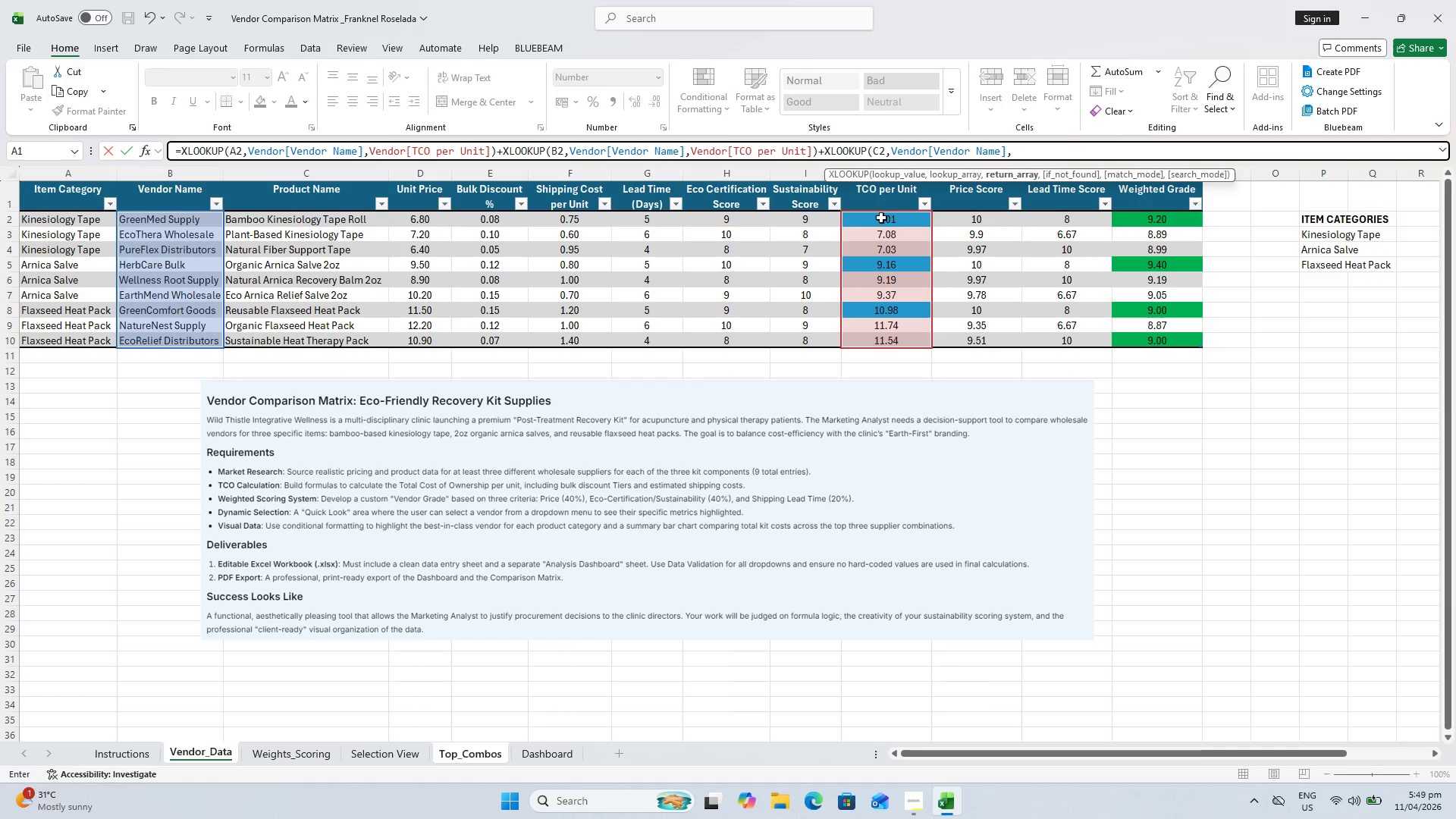 
left_click_drag(start_coordinate=[881, 218], to_coordinate=[883, 341])
 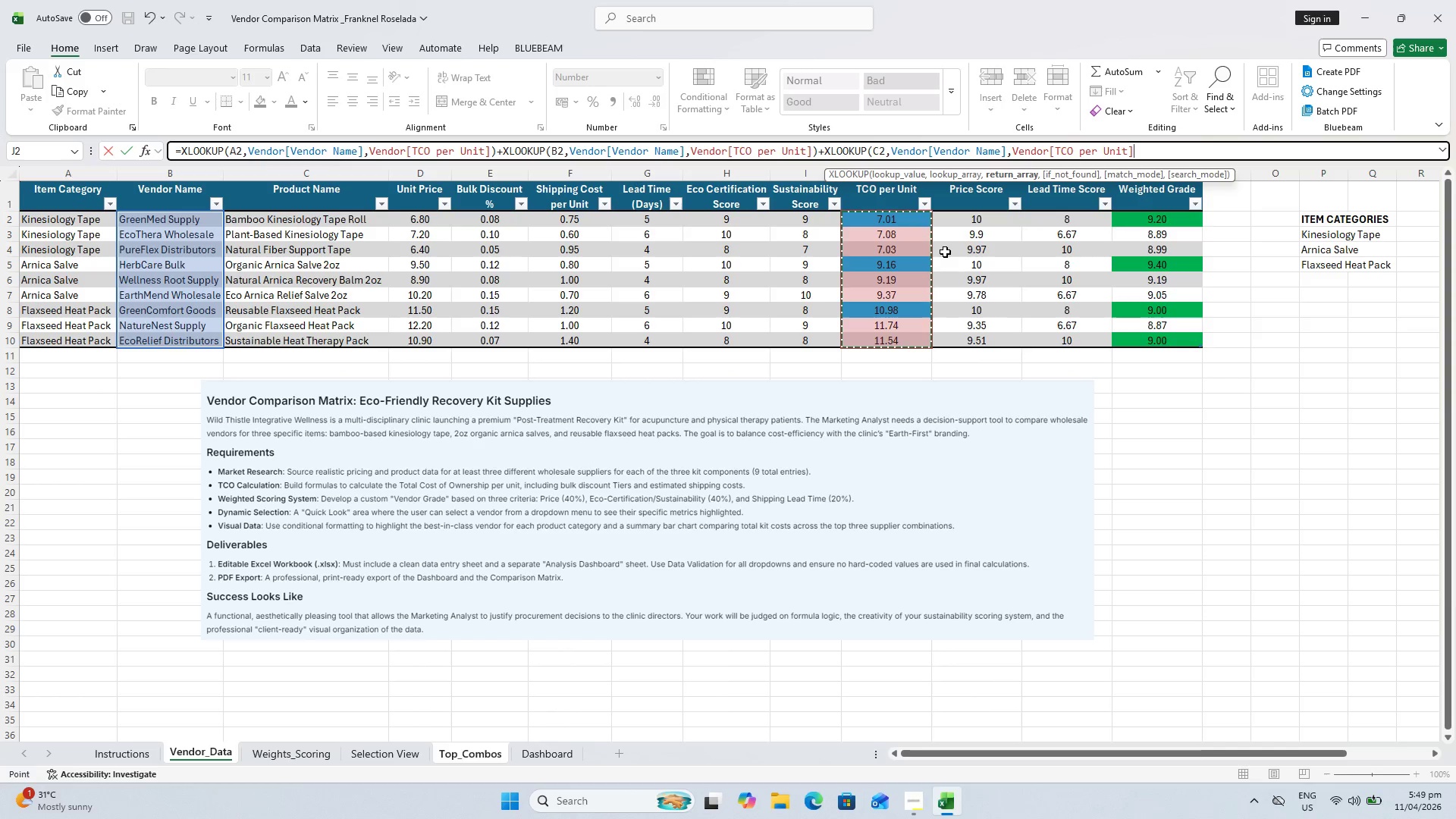 
key(Shift+0)
 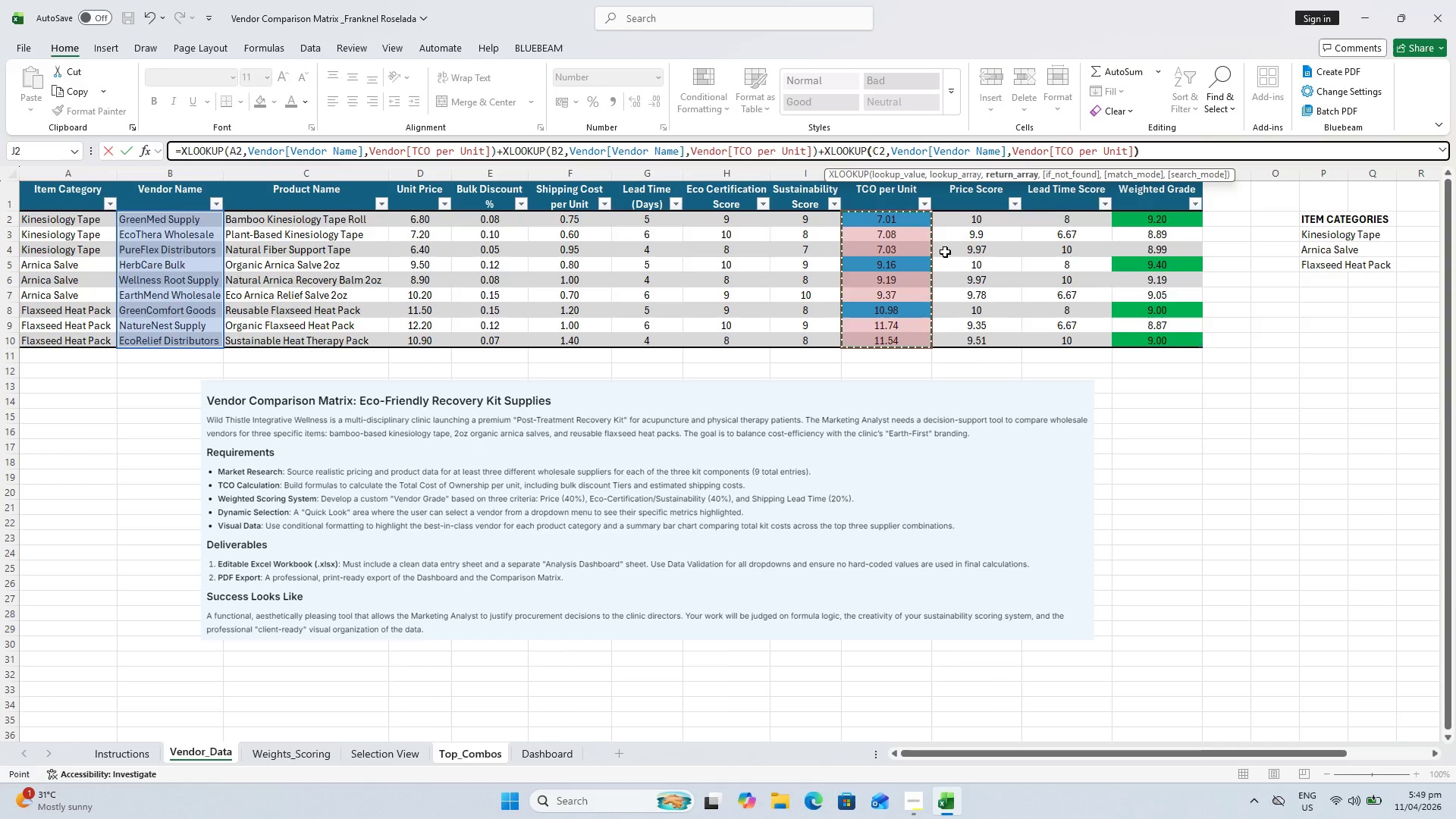 
key(Enter)
 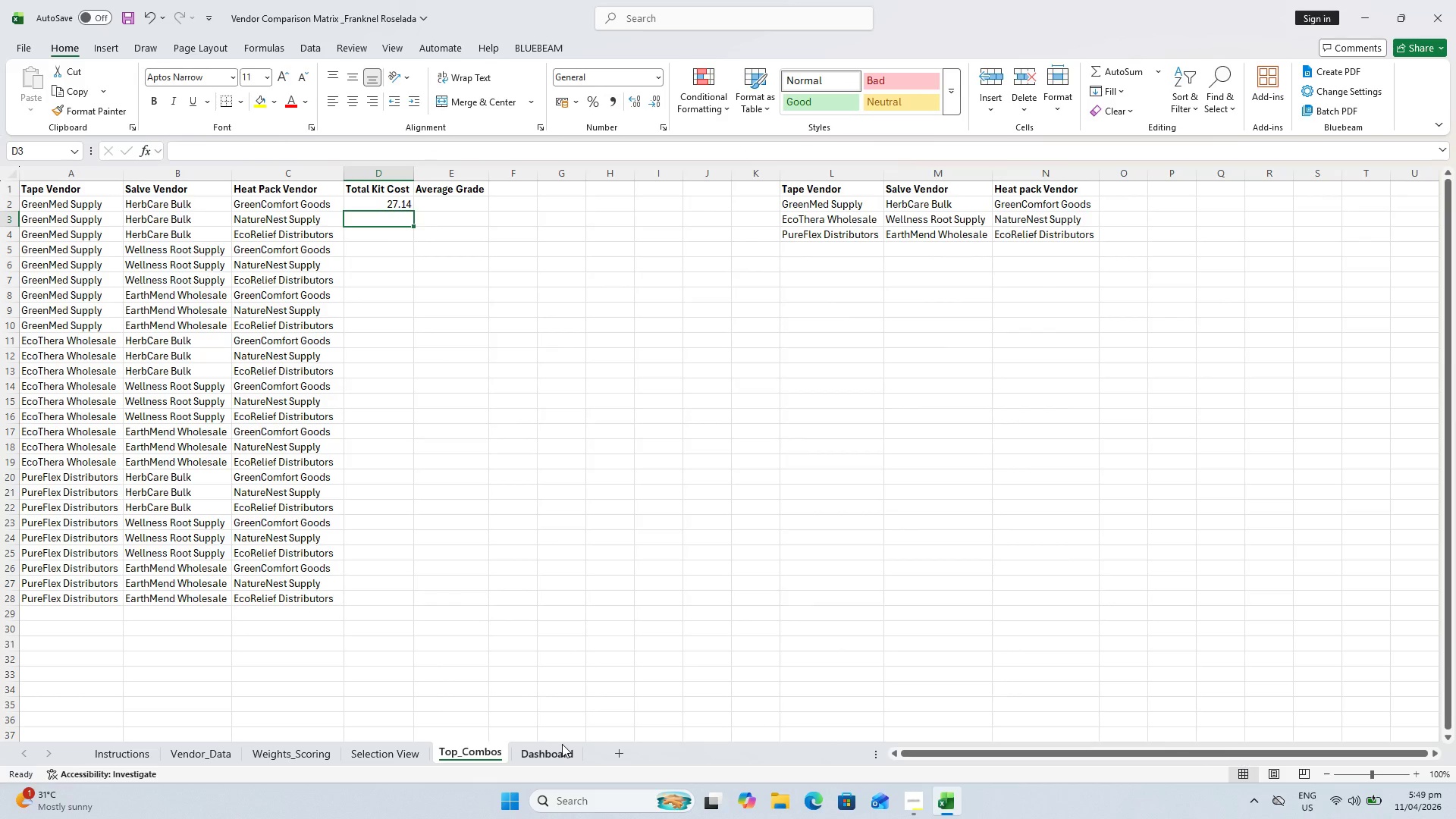 
wait(5.69)
 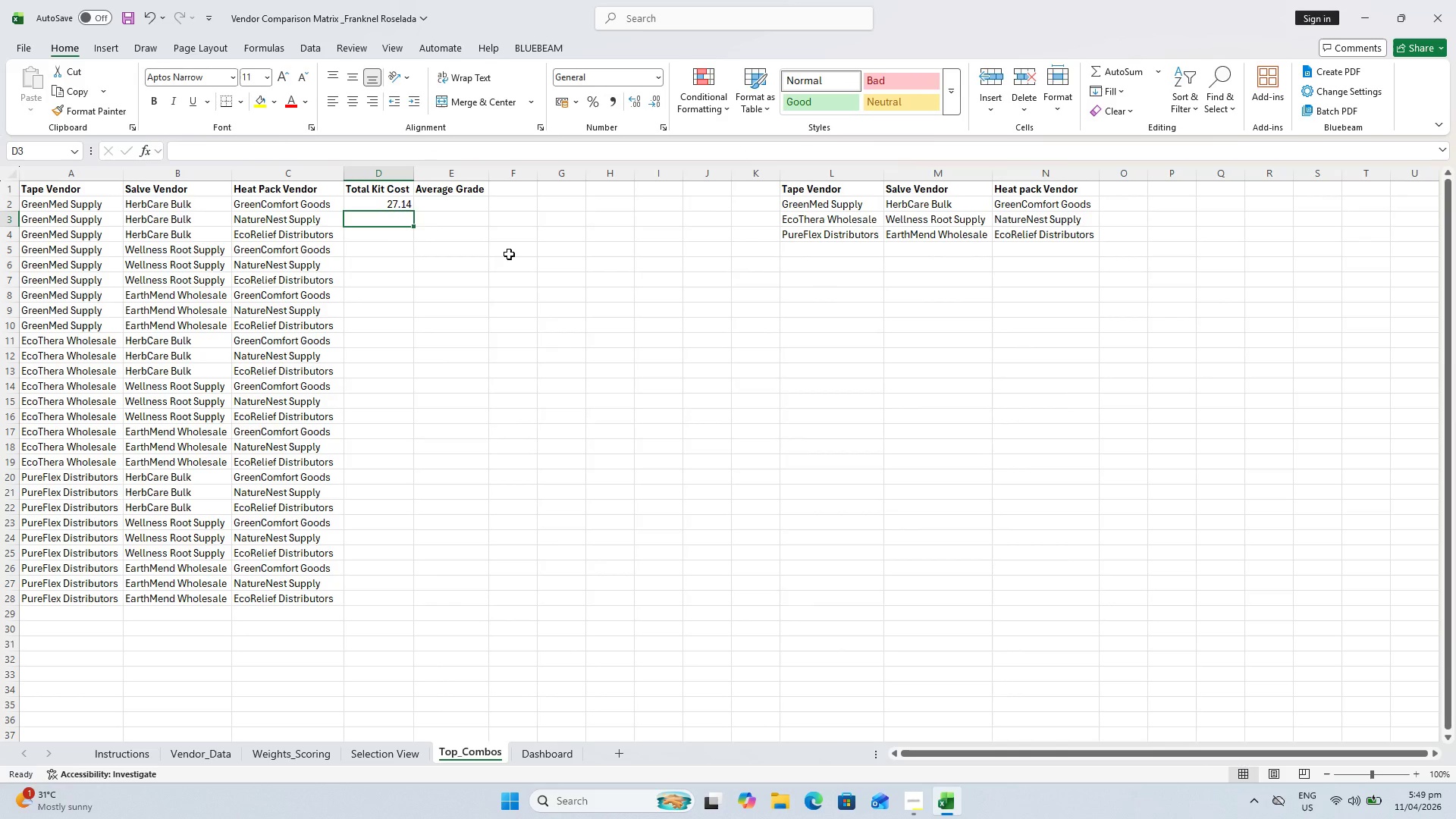 
left_click([388, 202])
 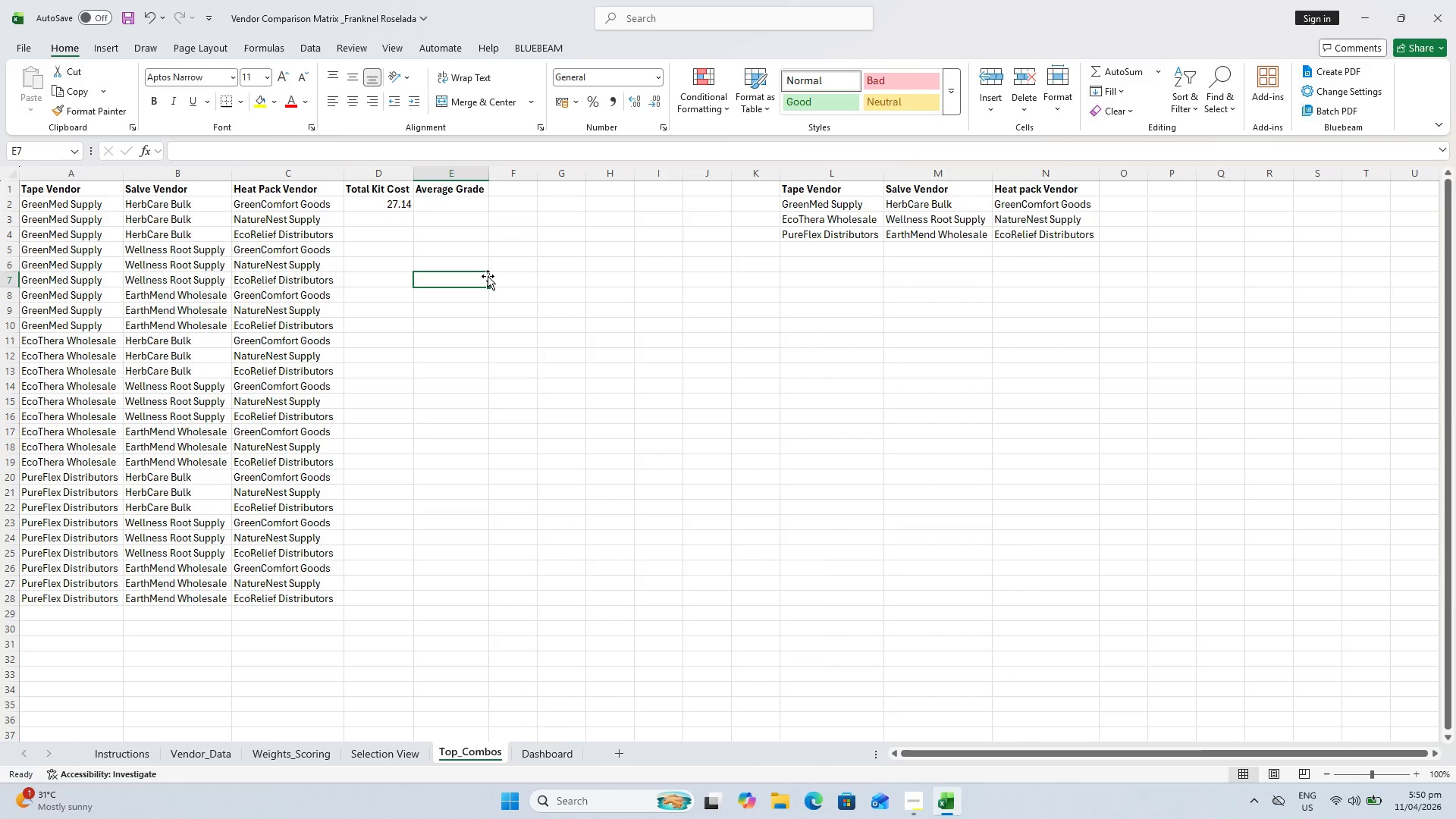 
wait(48.52)
 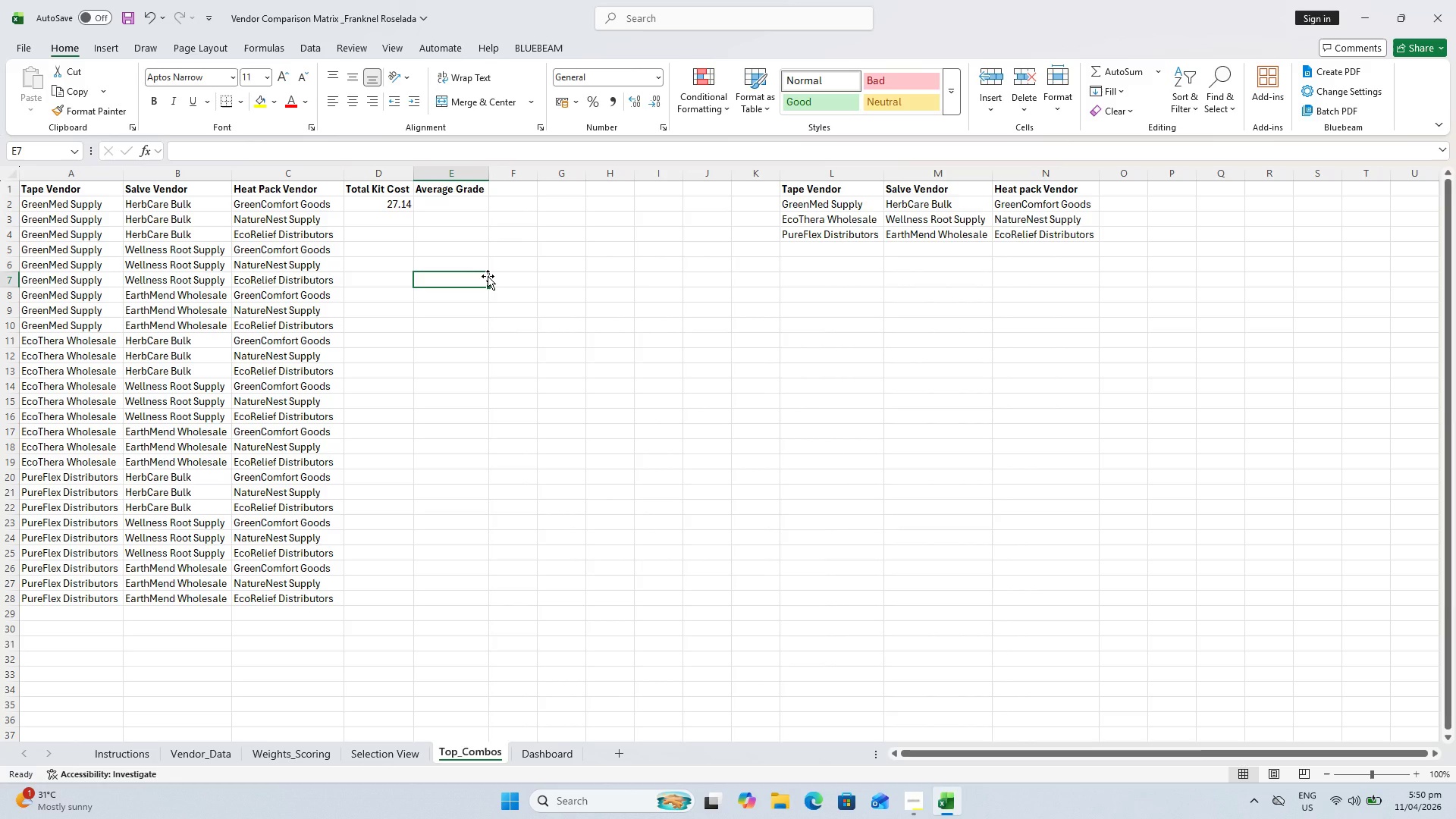 
left_click_drag(start_coordinate=[415, 210], to_coordinate=[402, 612])
 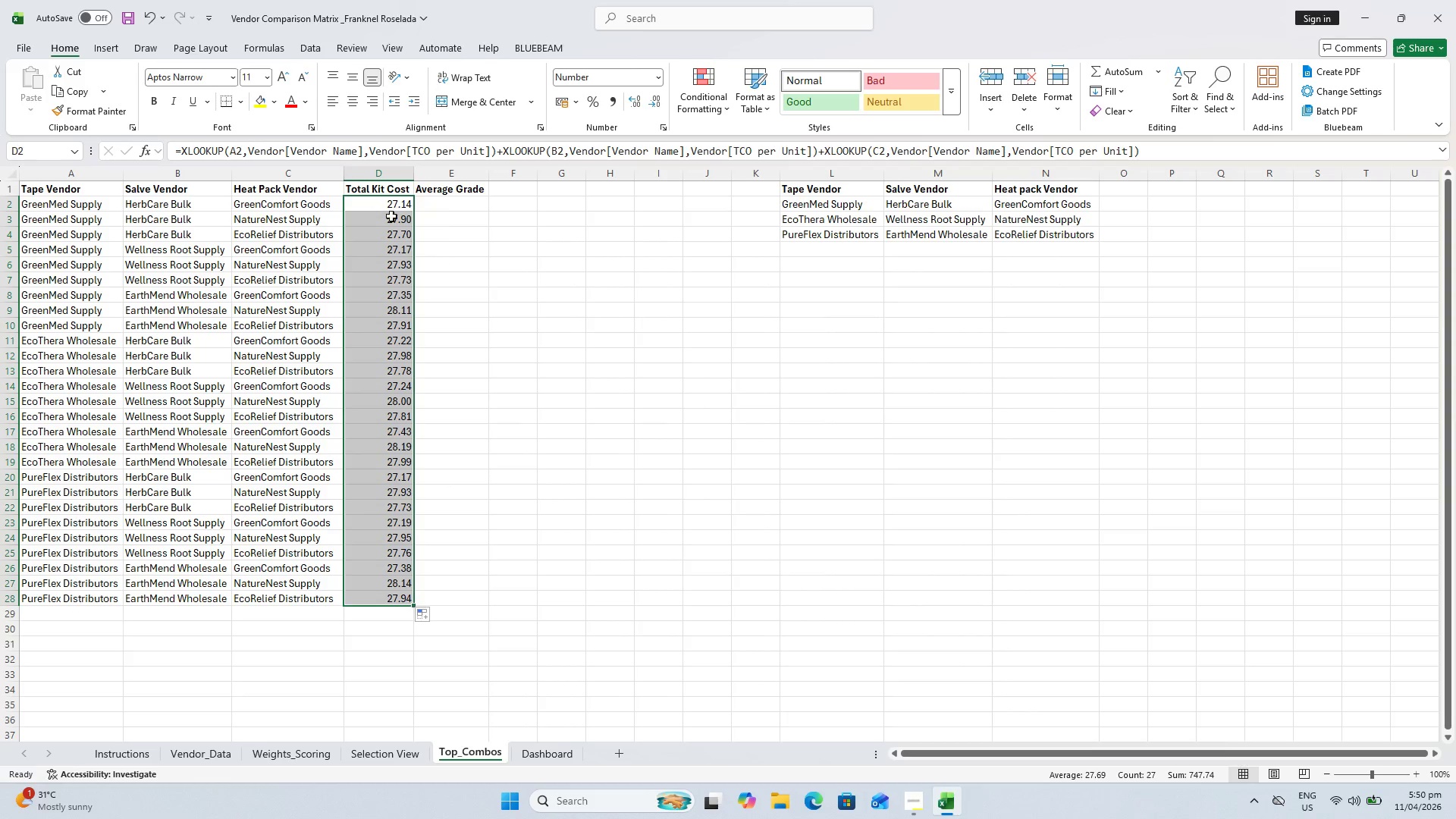 
double_click([392, 223])
 